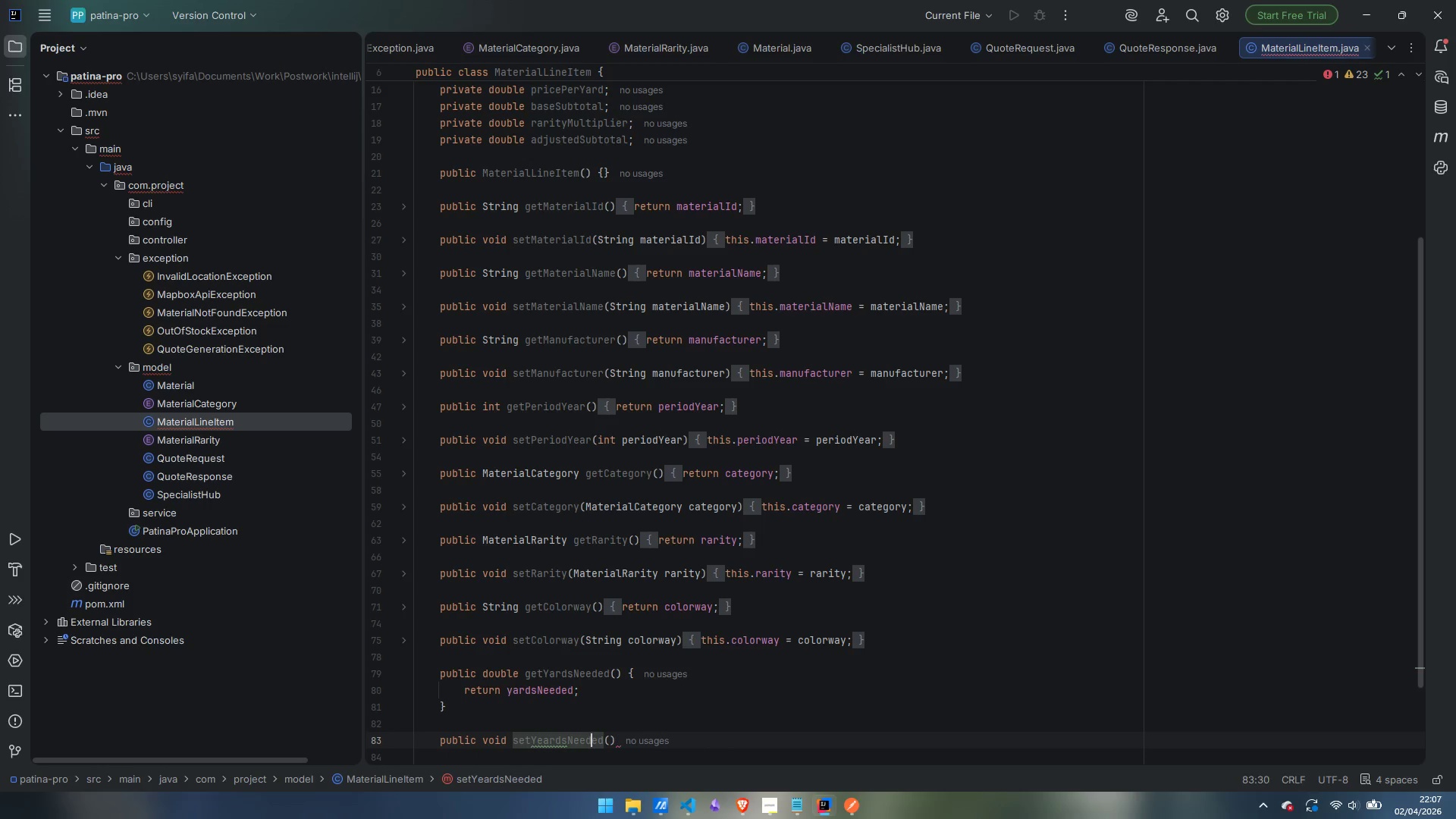 
key(ArrowLeft)
 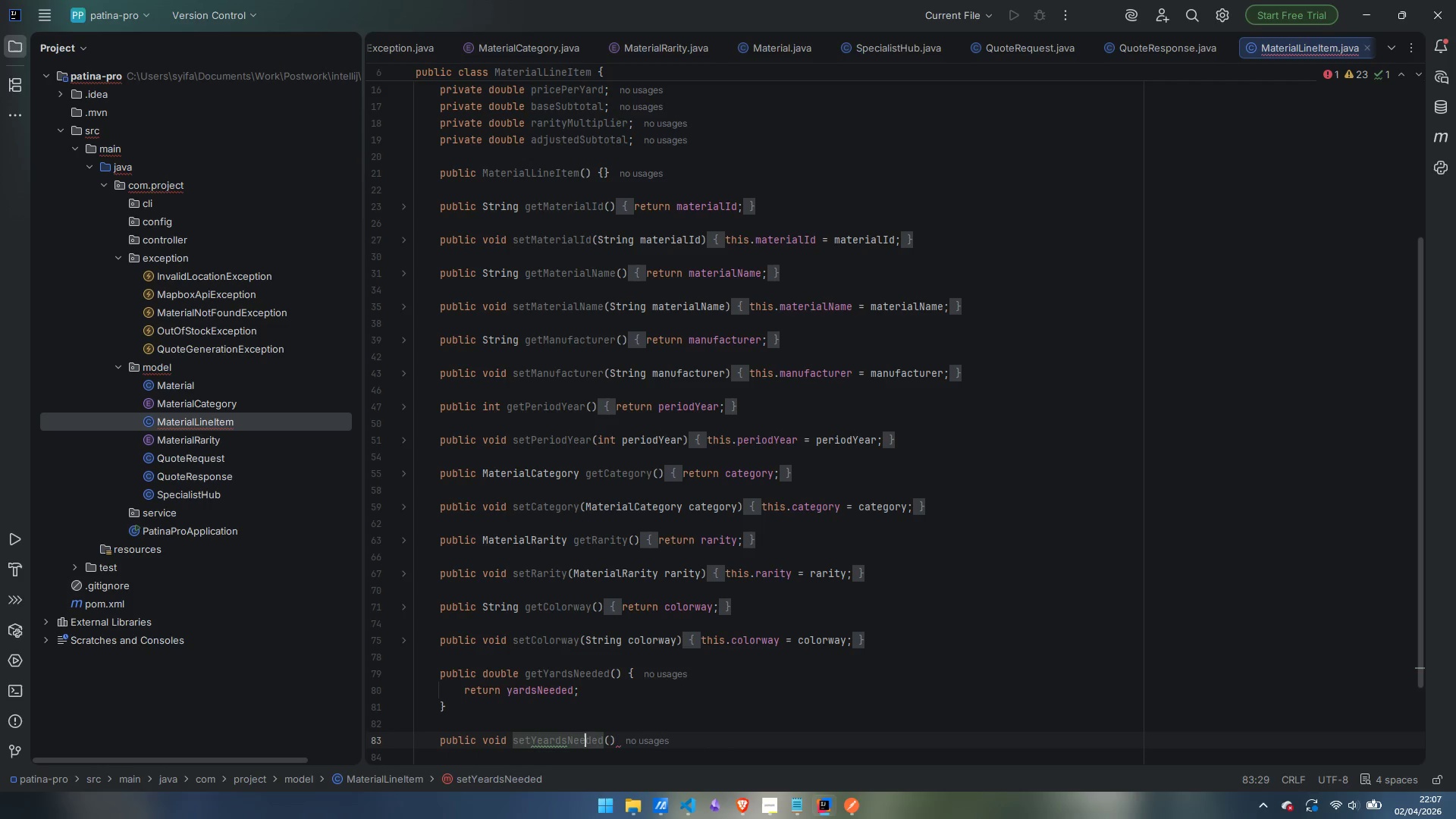 
key(ArrowLeft)
 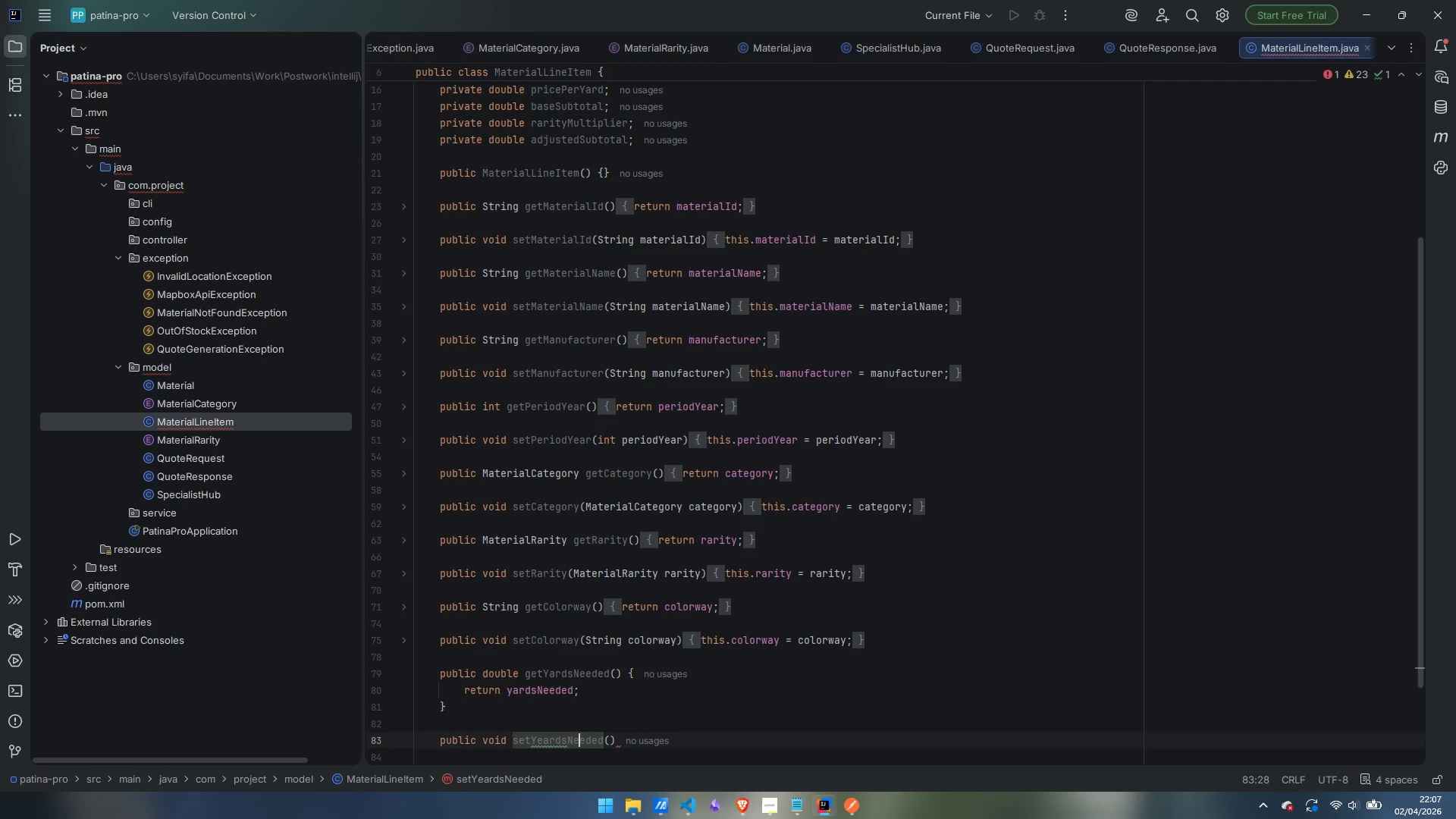 
key(ArrowLeft)
 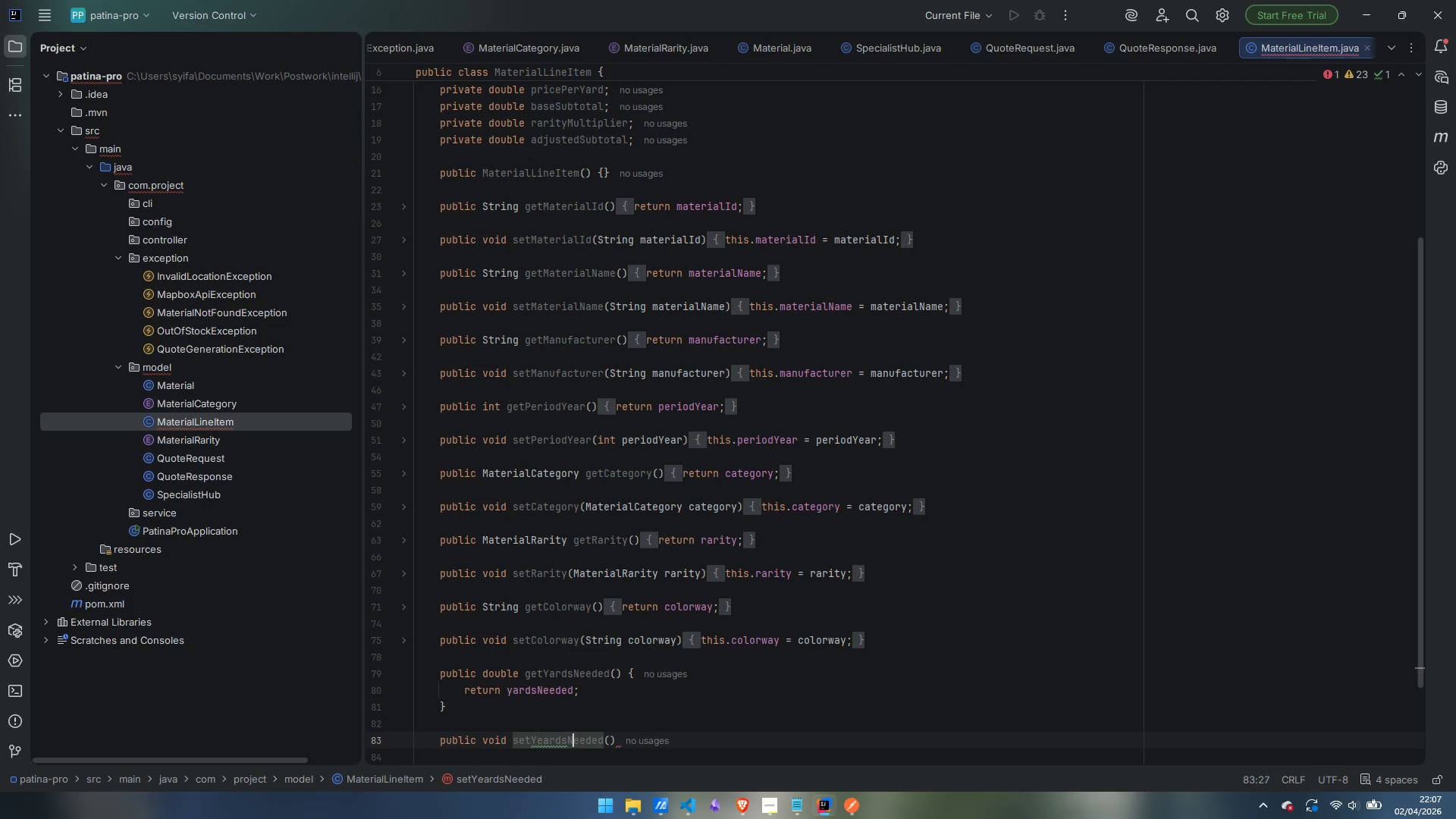 
key(ArrowLeft)
 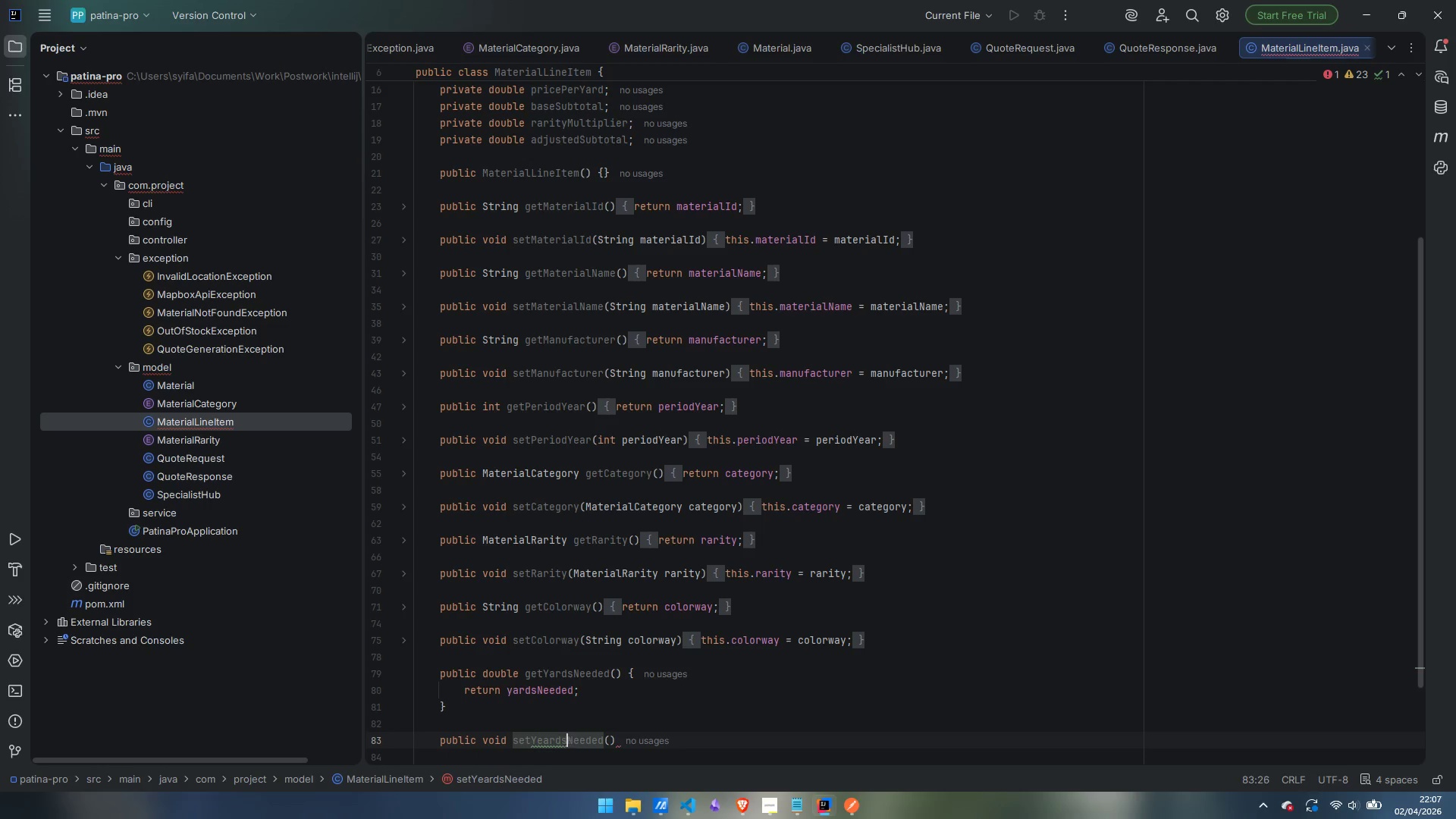 
key(ArrowLeft)
 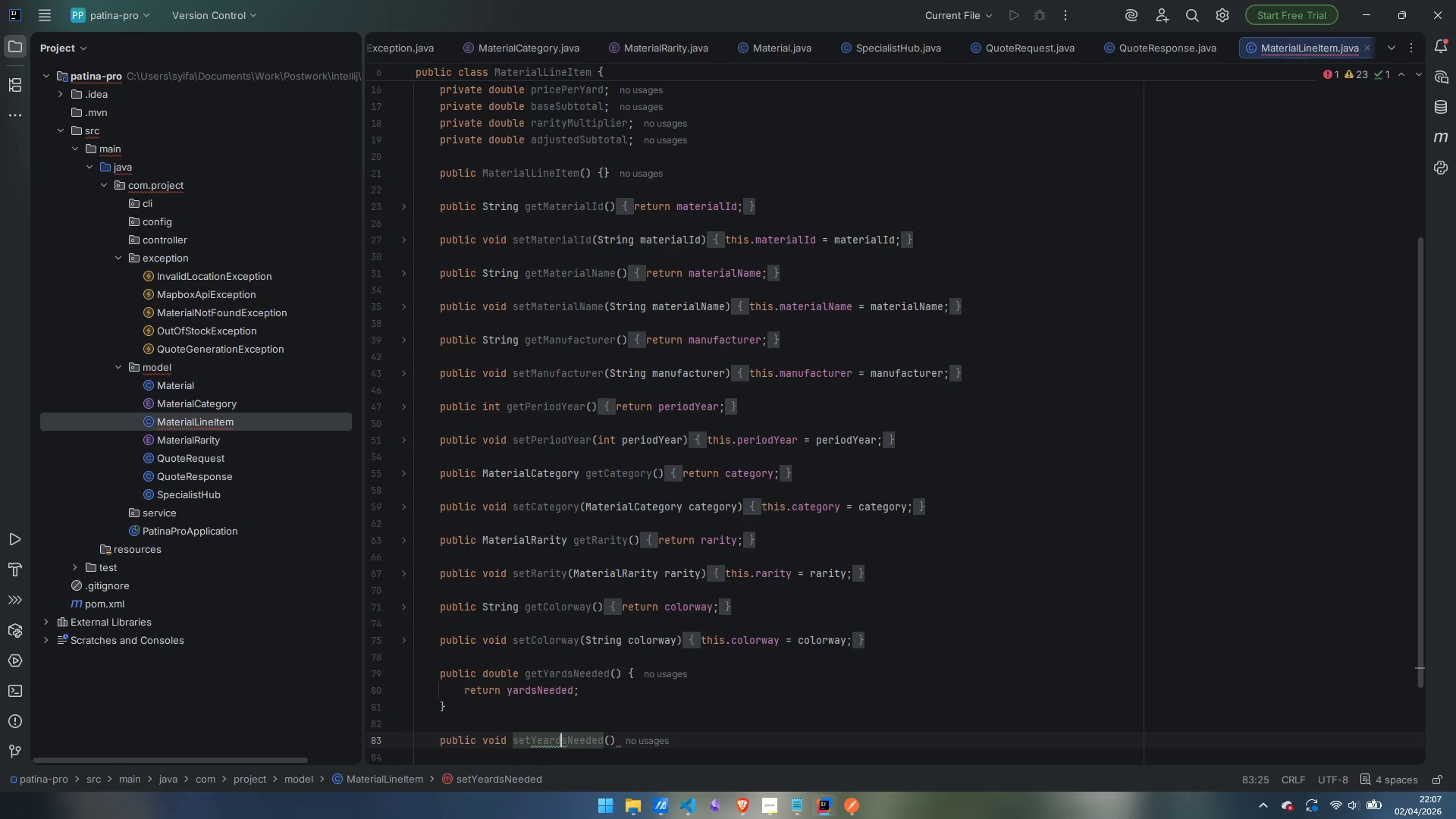 
key(ArrowLeft)
 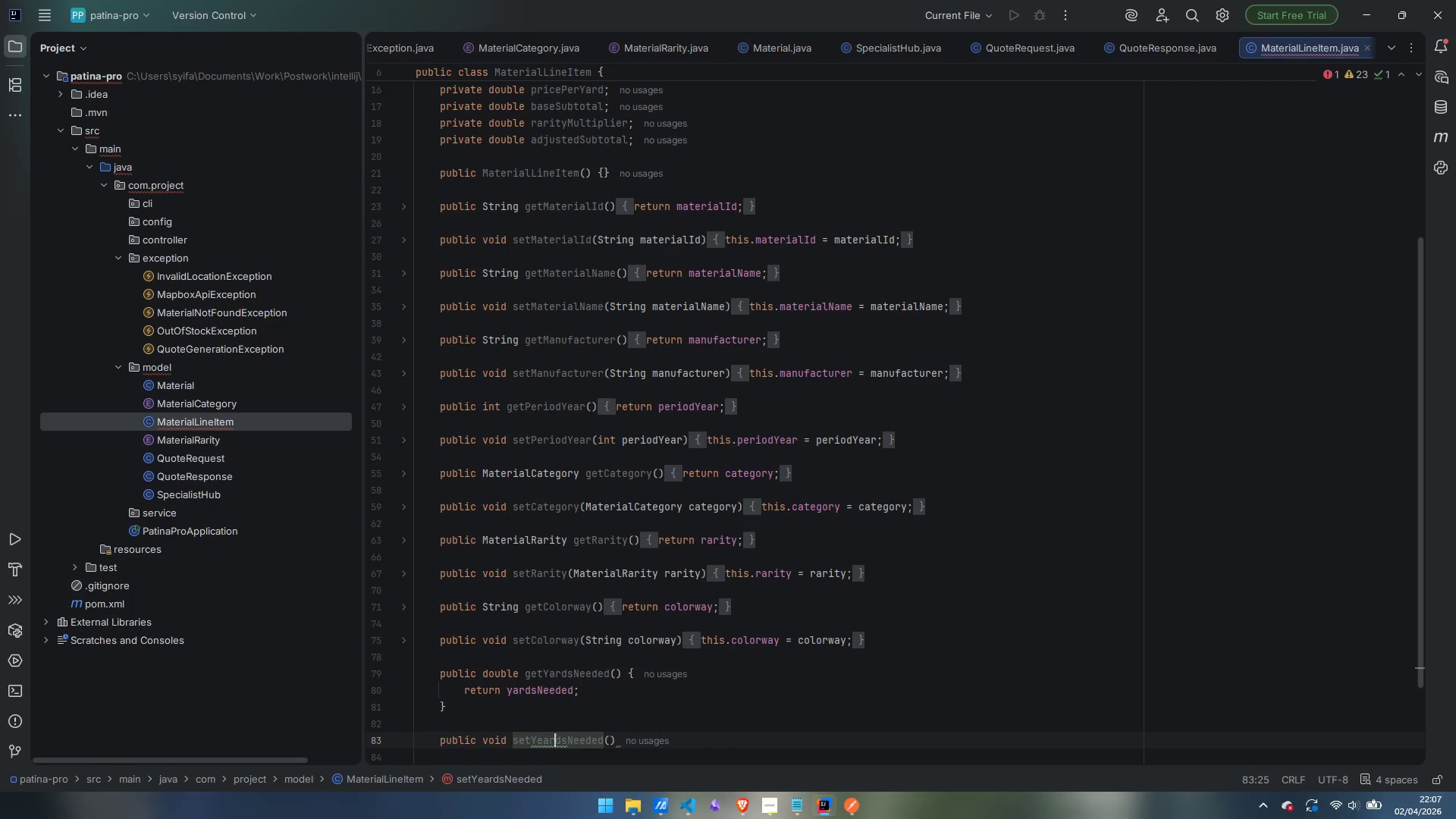 
key(ArrowLeft)
 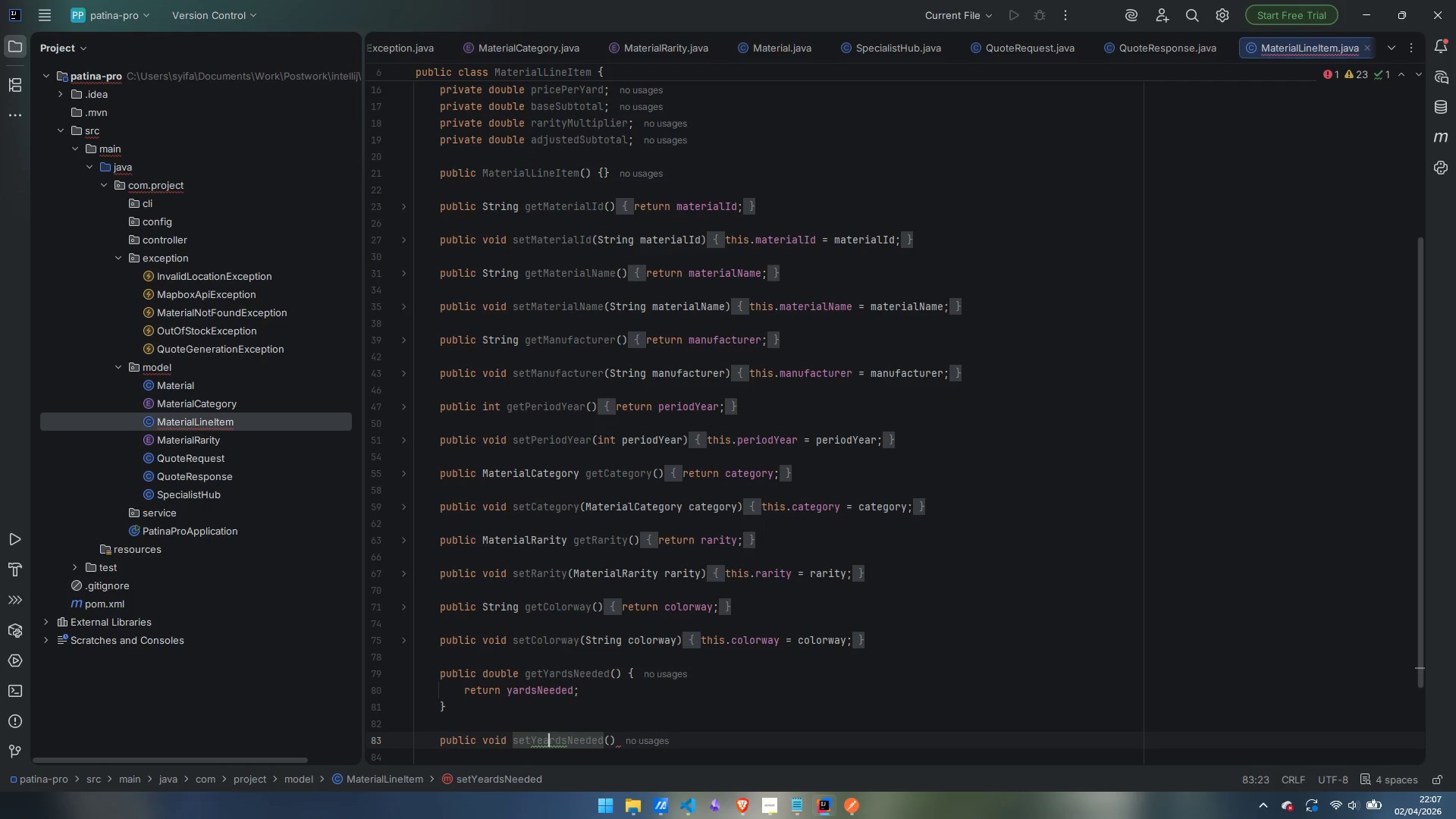 
key(ArrowLeft)
 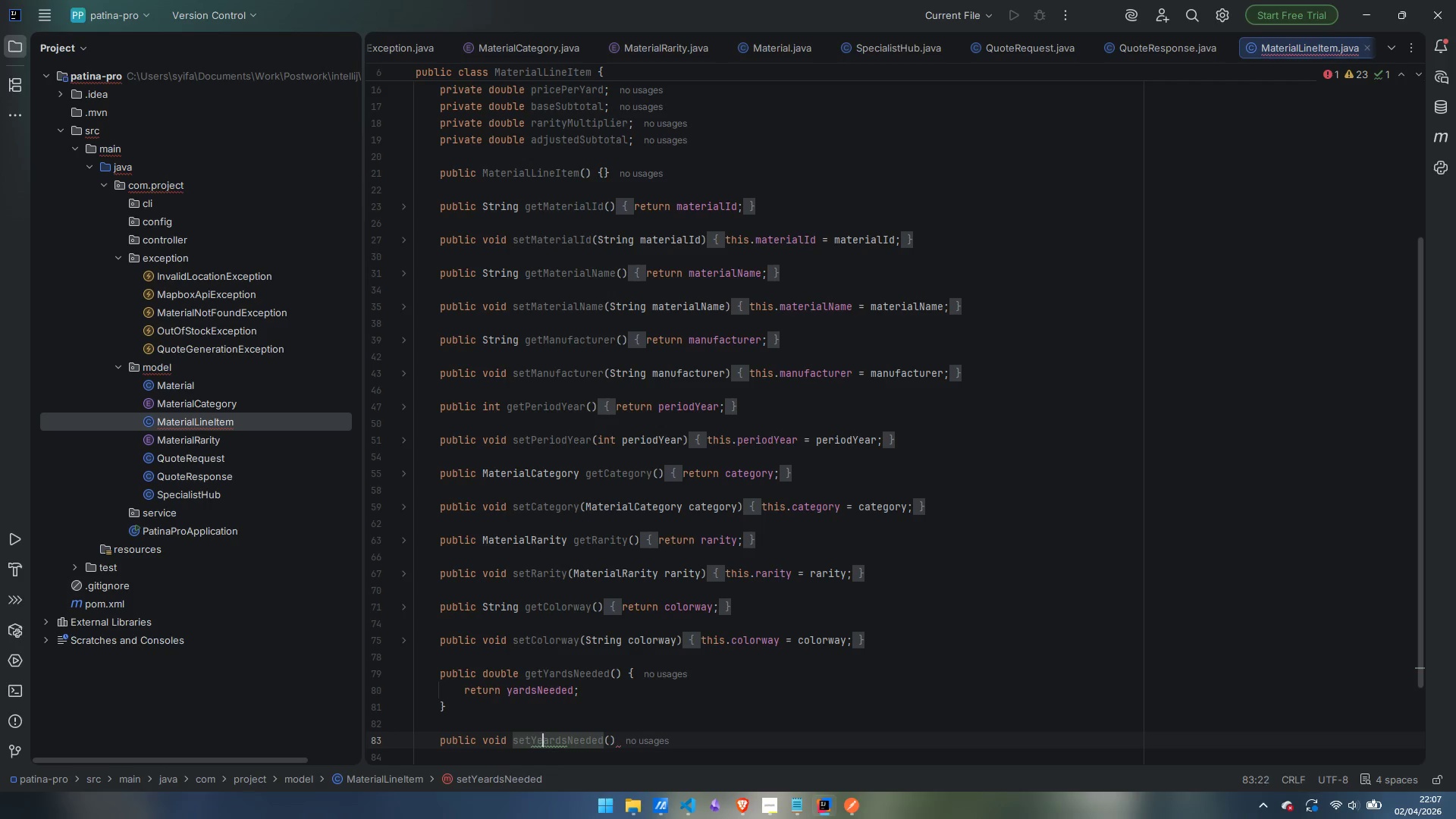 
key(ArrowLeft)
 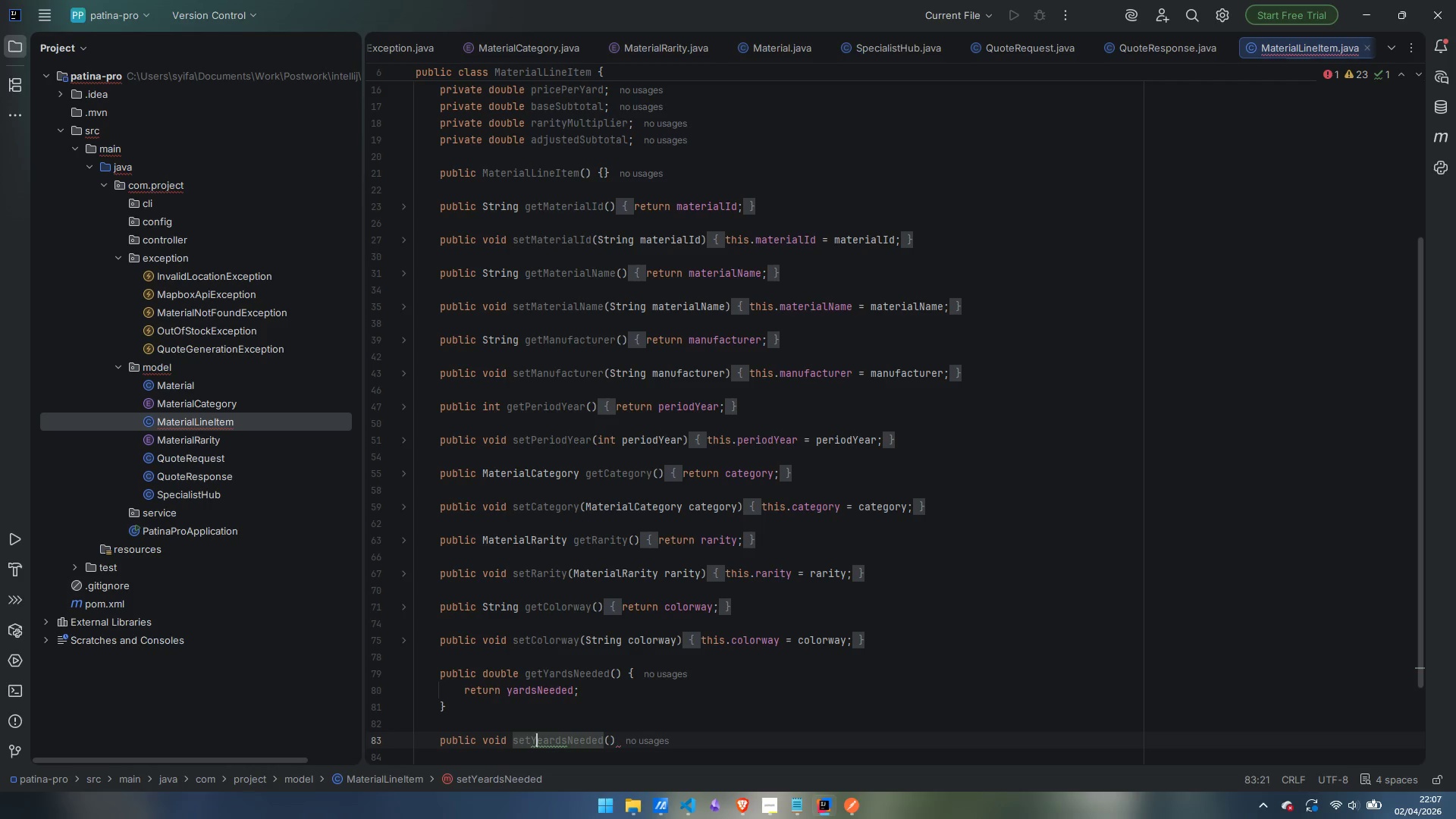 
key(ArrowRight)
 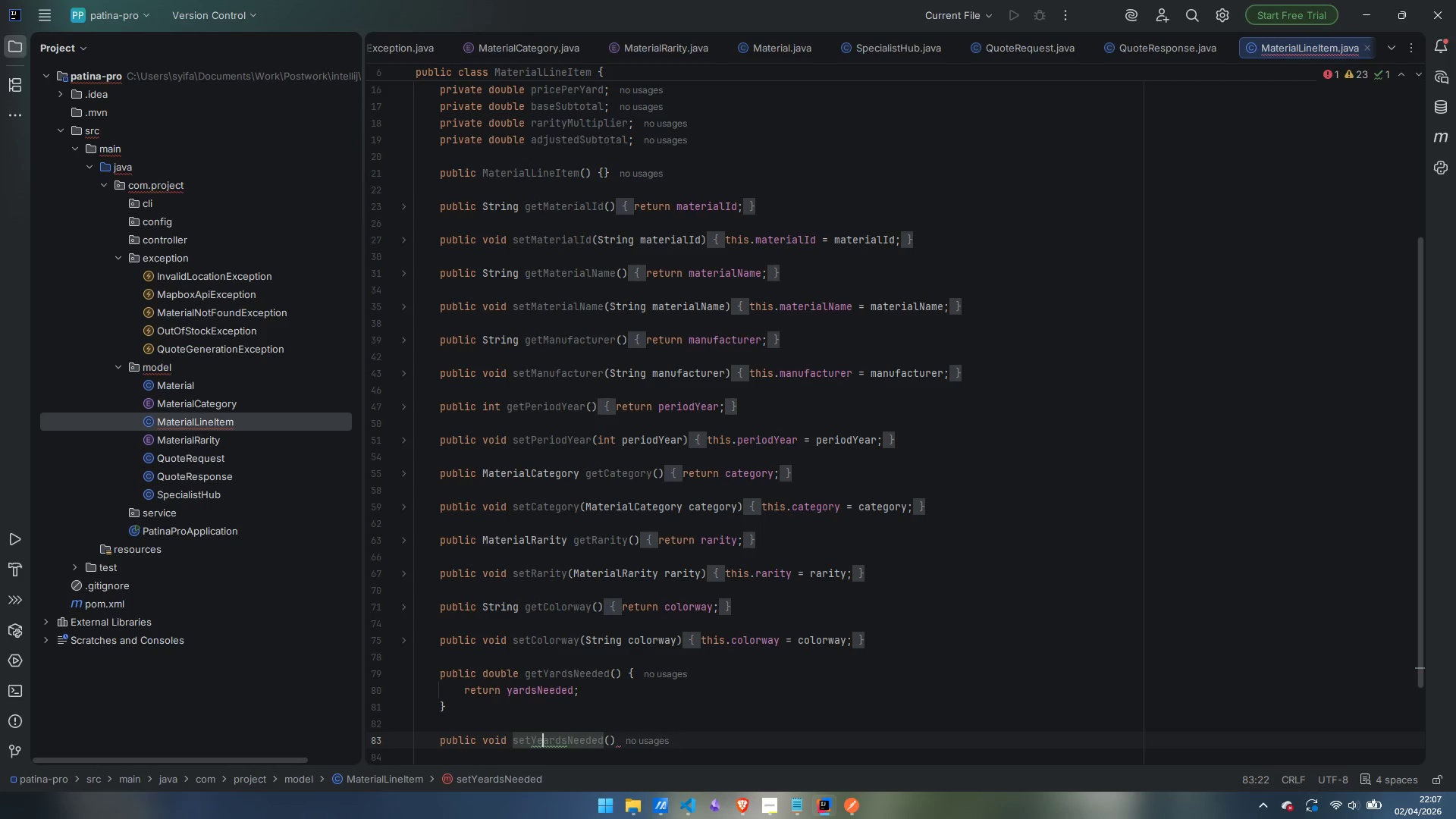 
key(Backspace)
 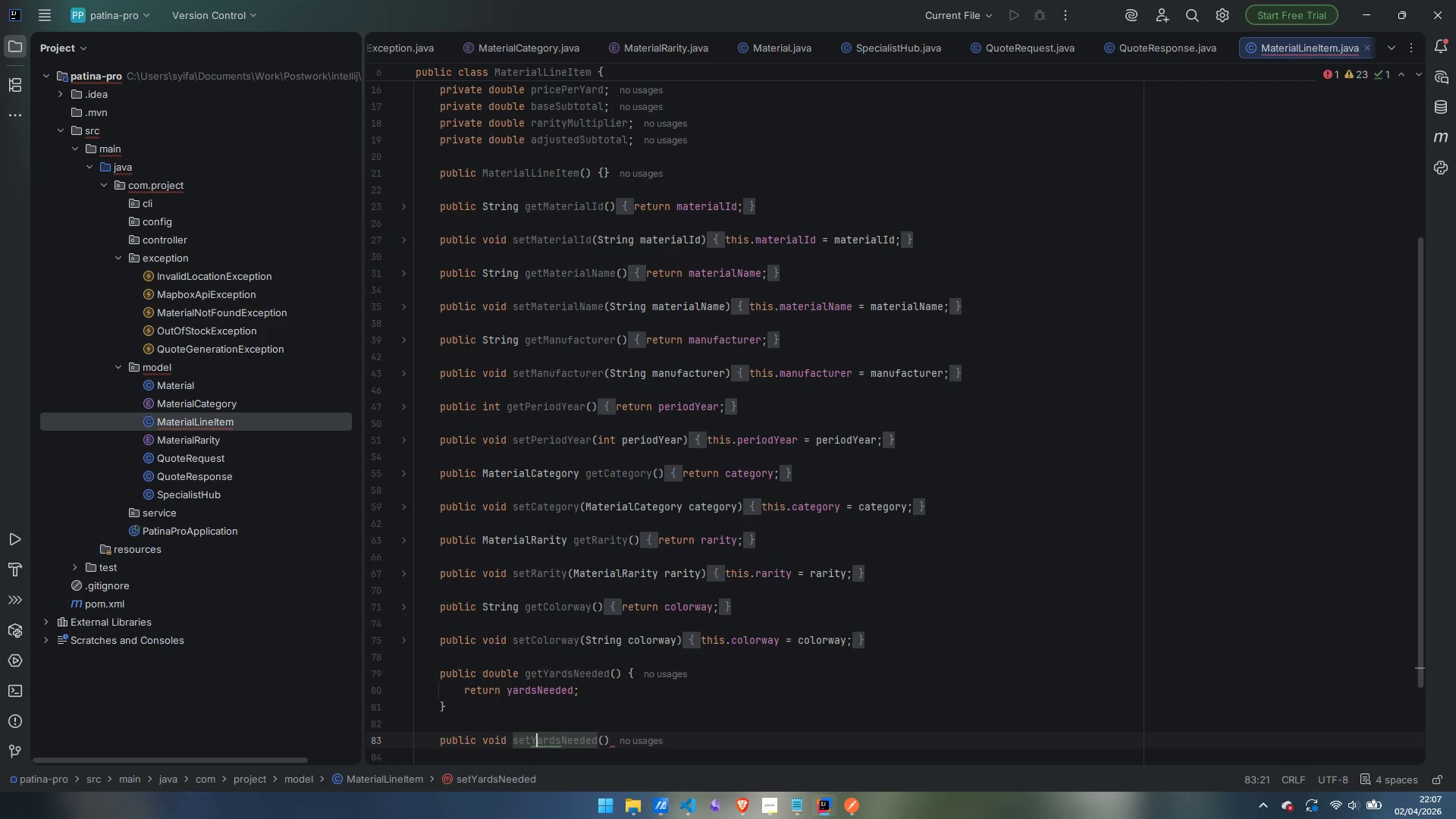 
key(Control+ArrowRight)
 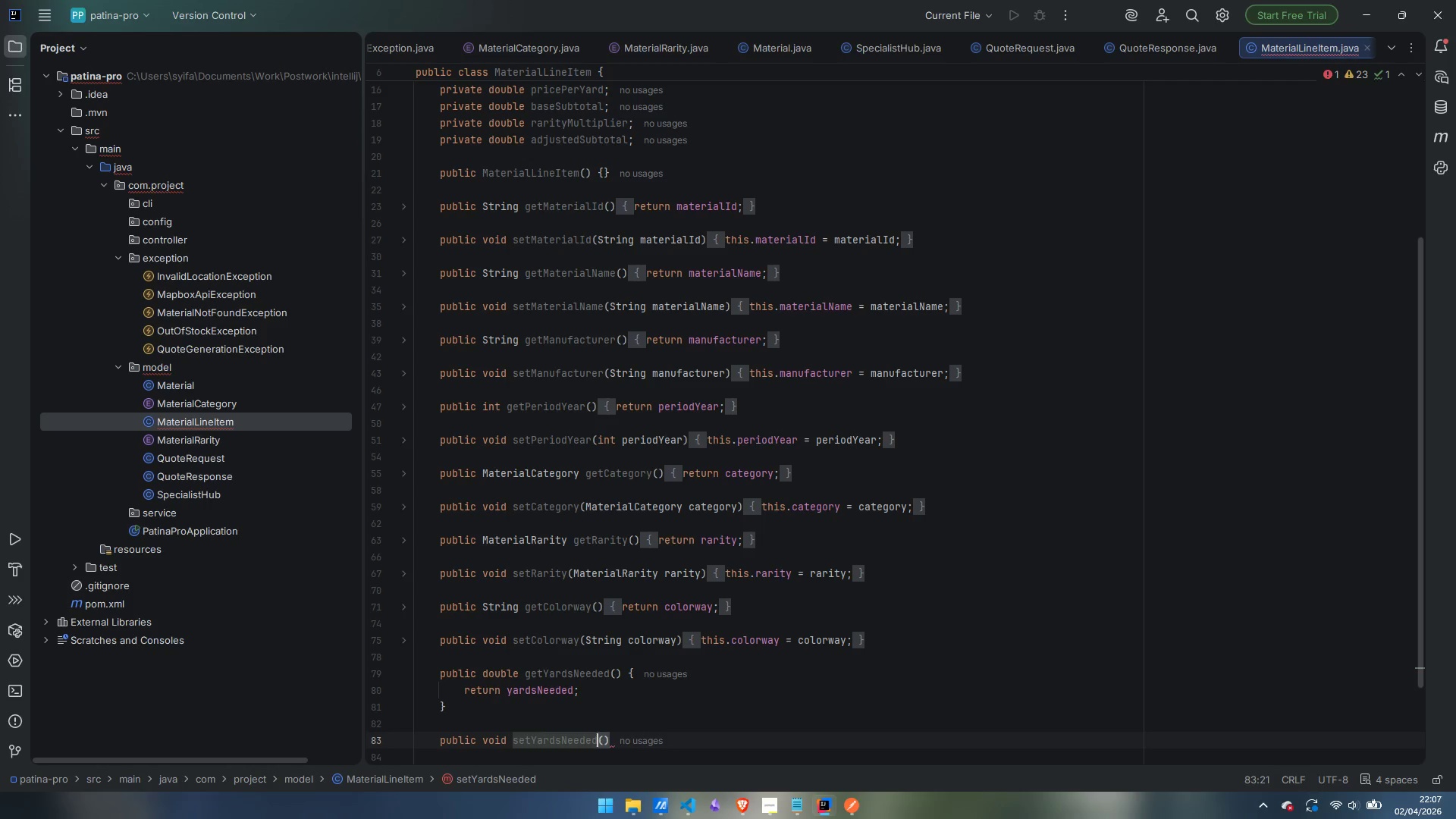 
key(Control+ArrowRight)
 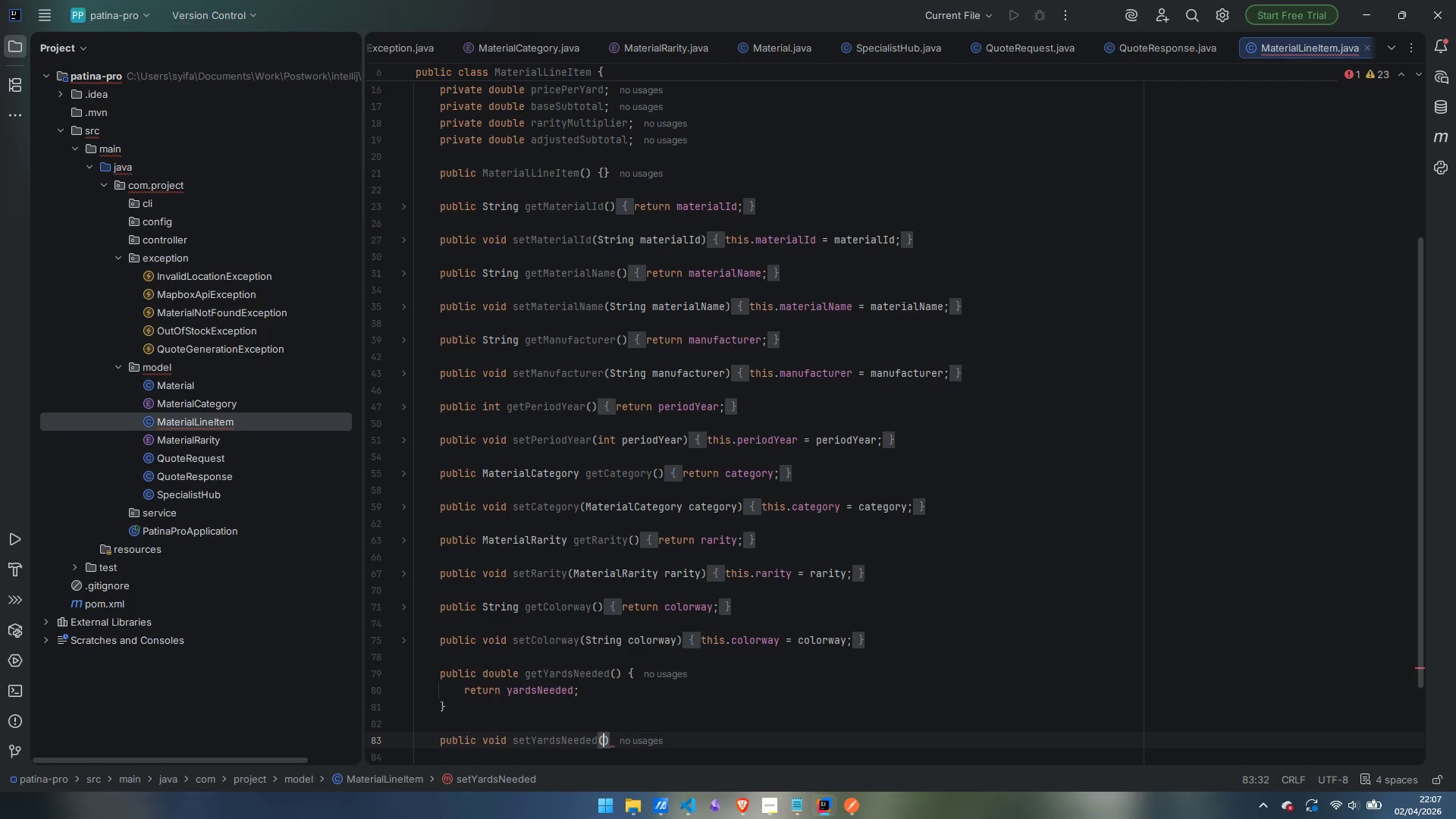 
key(ArrowRight)
 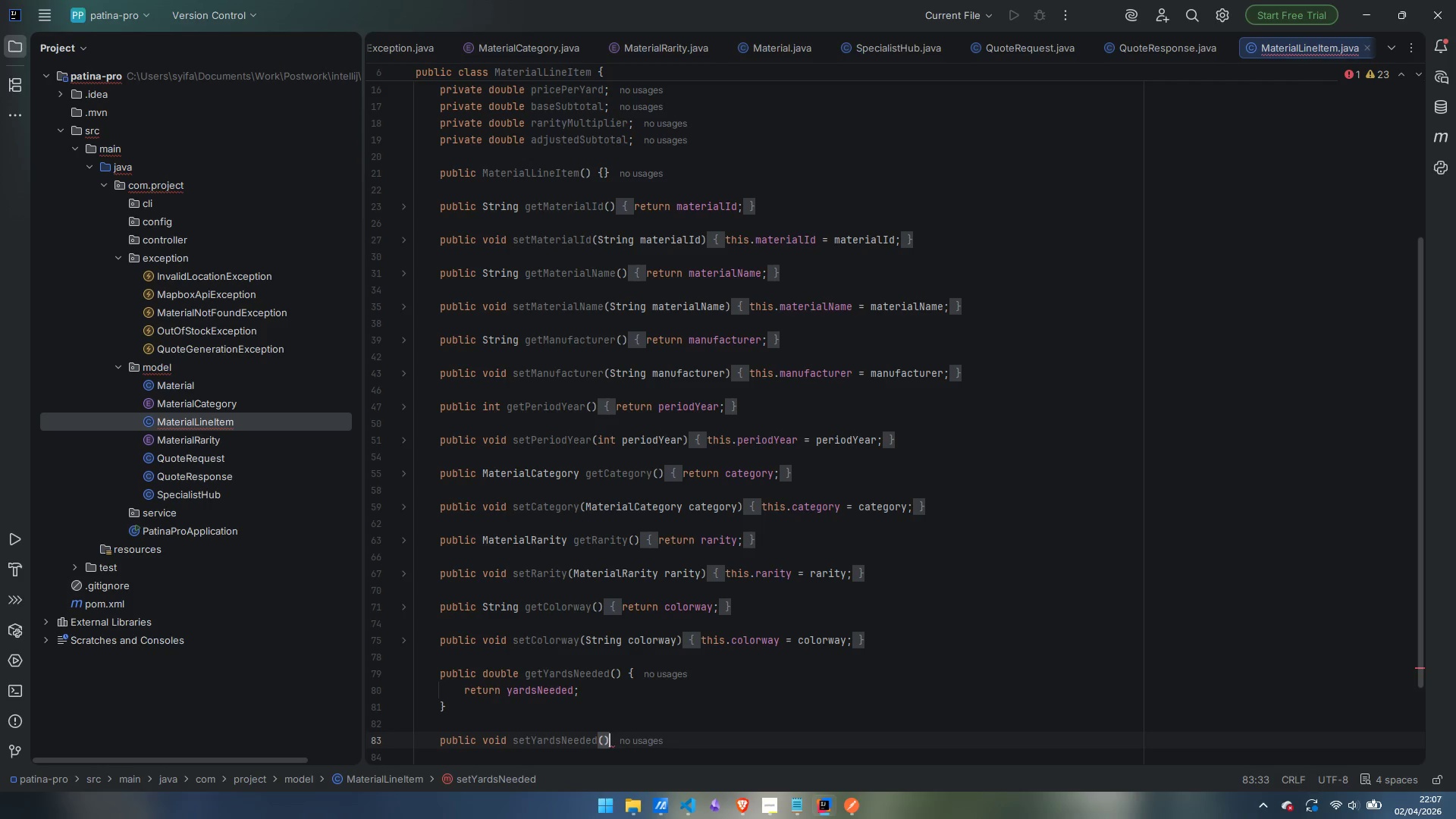 
key(ArrowLeft)
 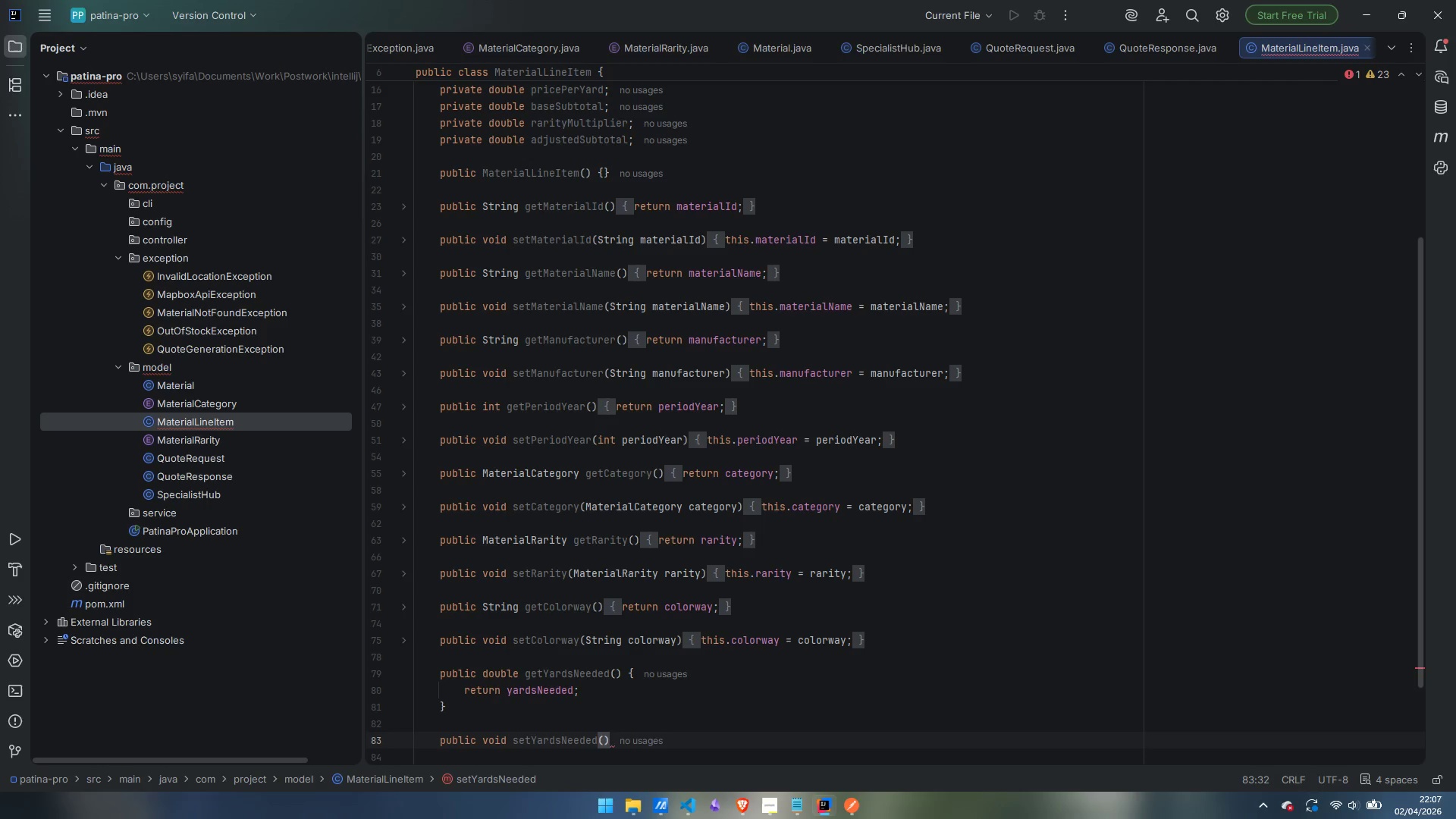 
type(double )
 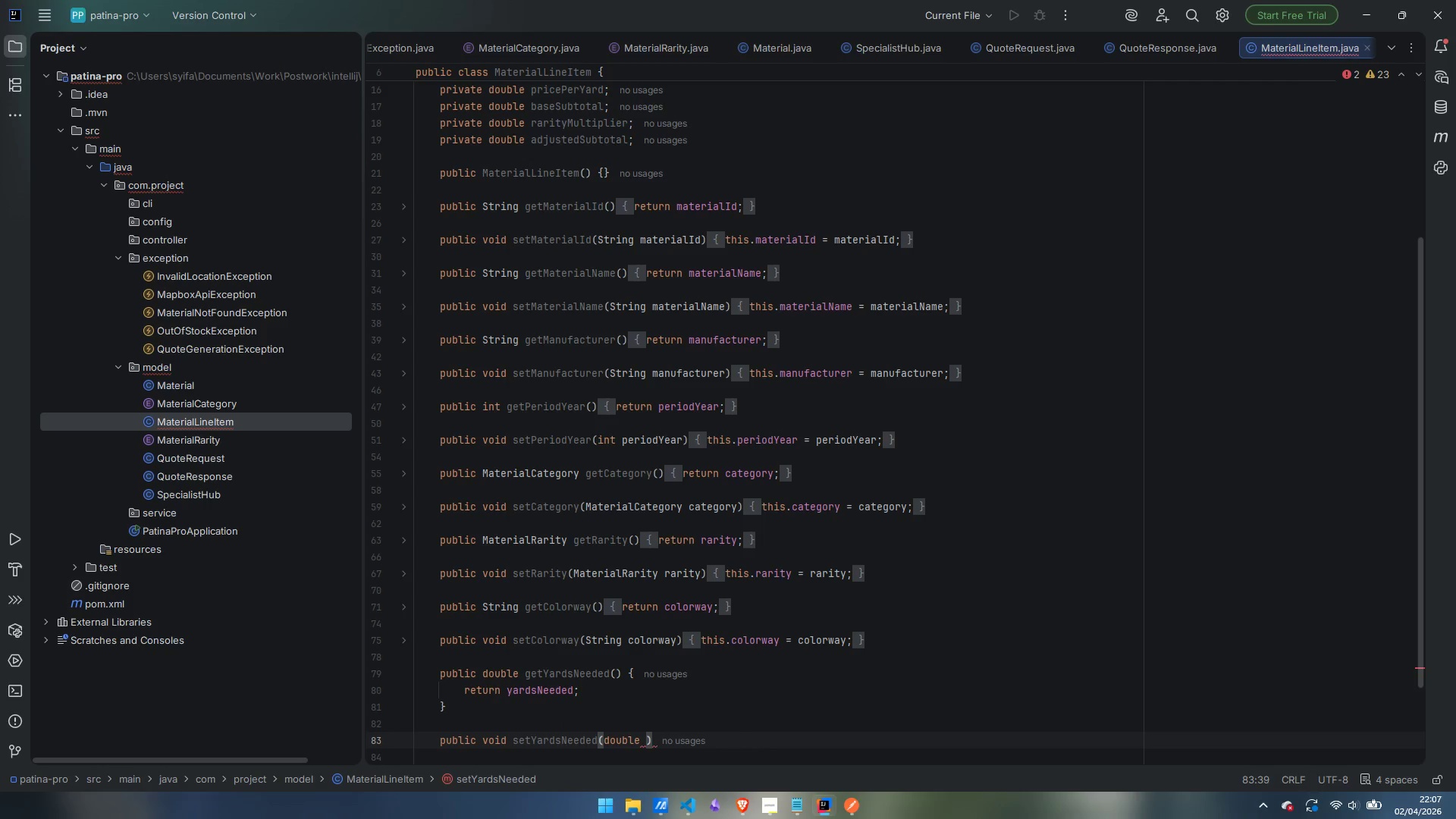 
wait(8.51)
 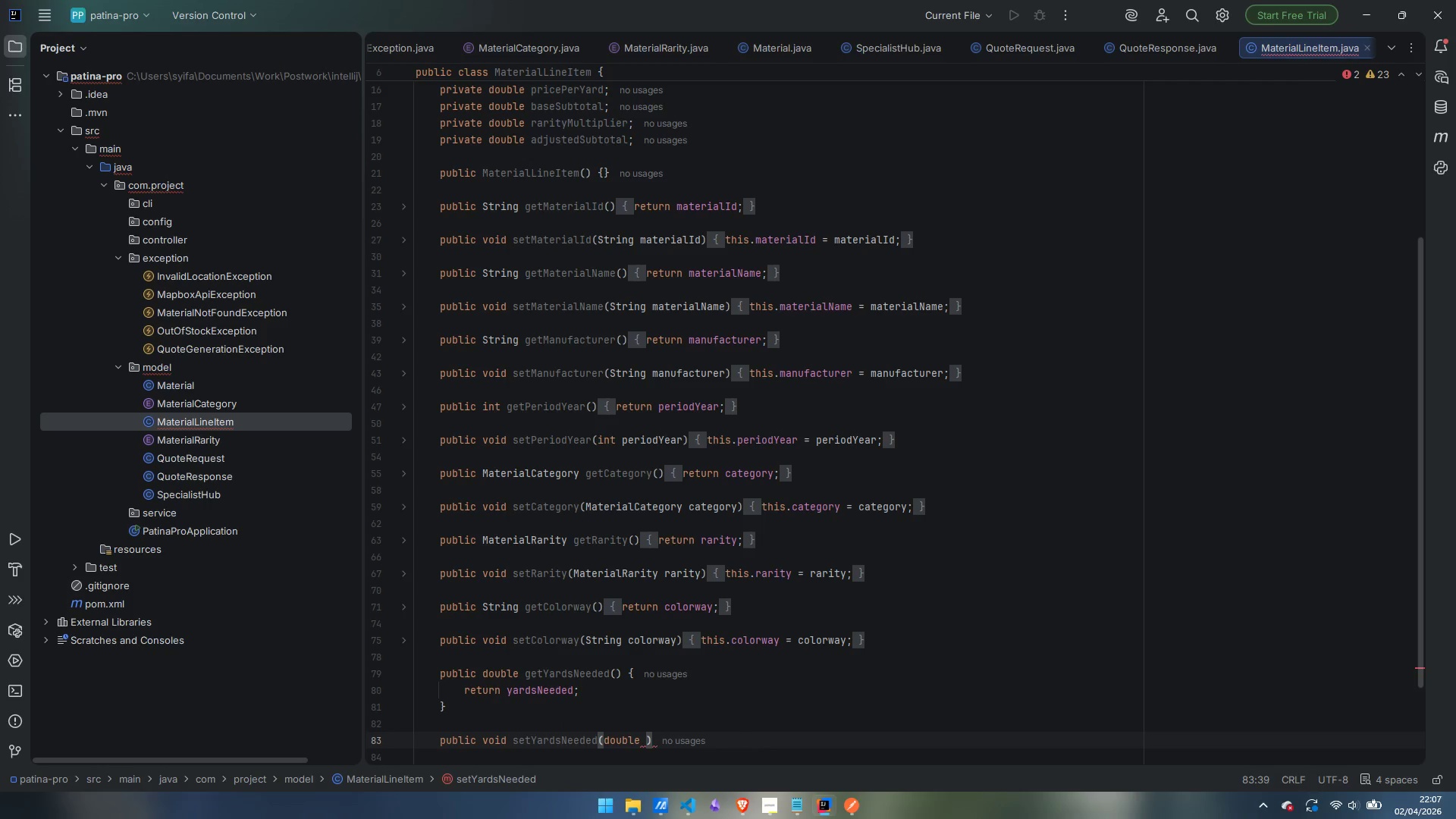 
type(yarsd)
key(Backspace)
key(Backspace)
type(dsNeeded)
 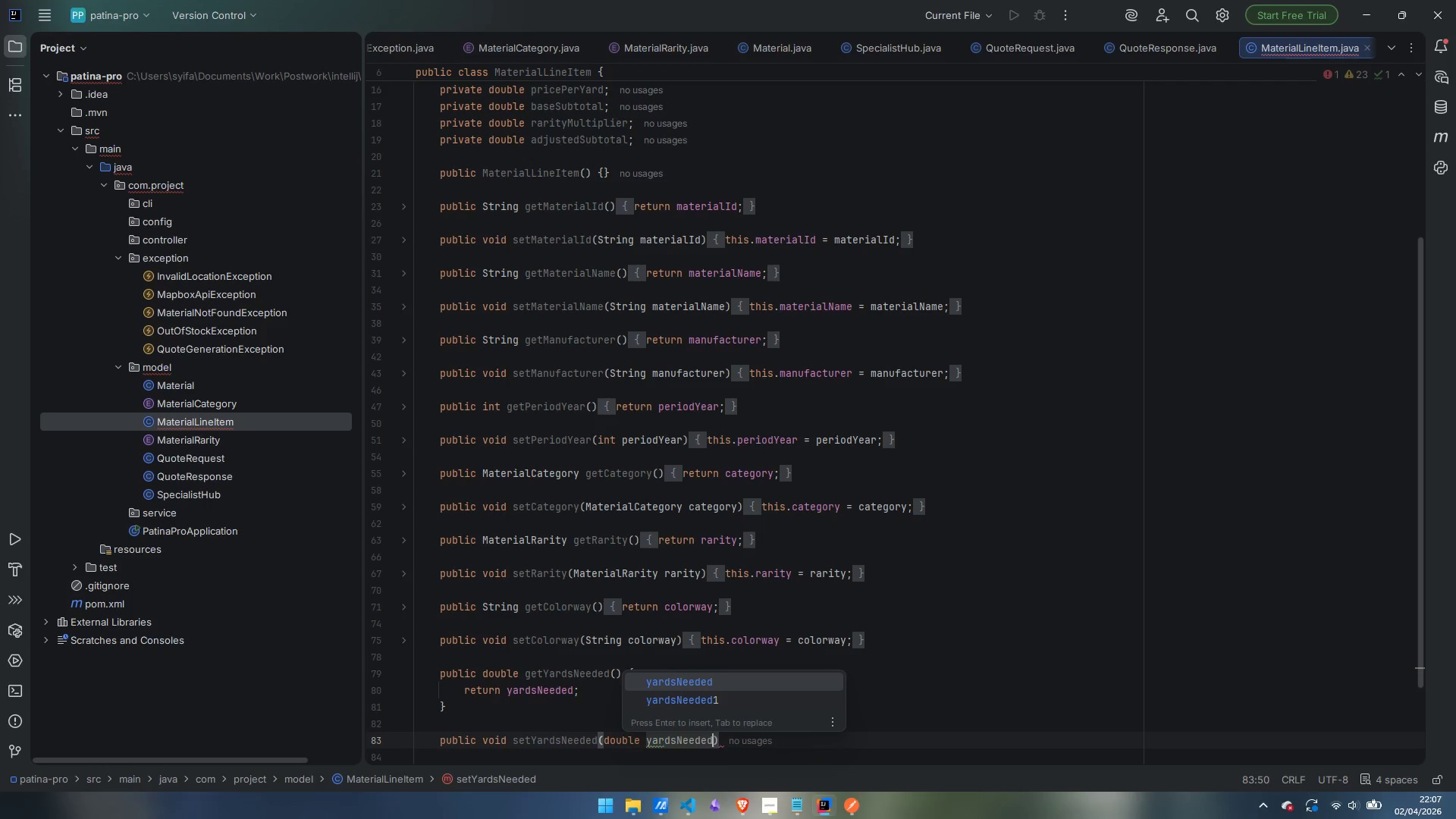 
key(ArrowRight)
 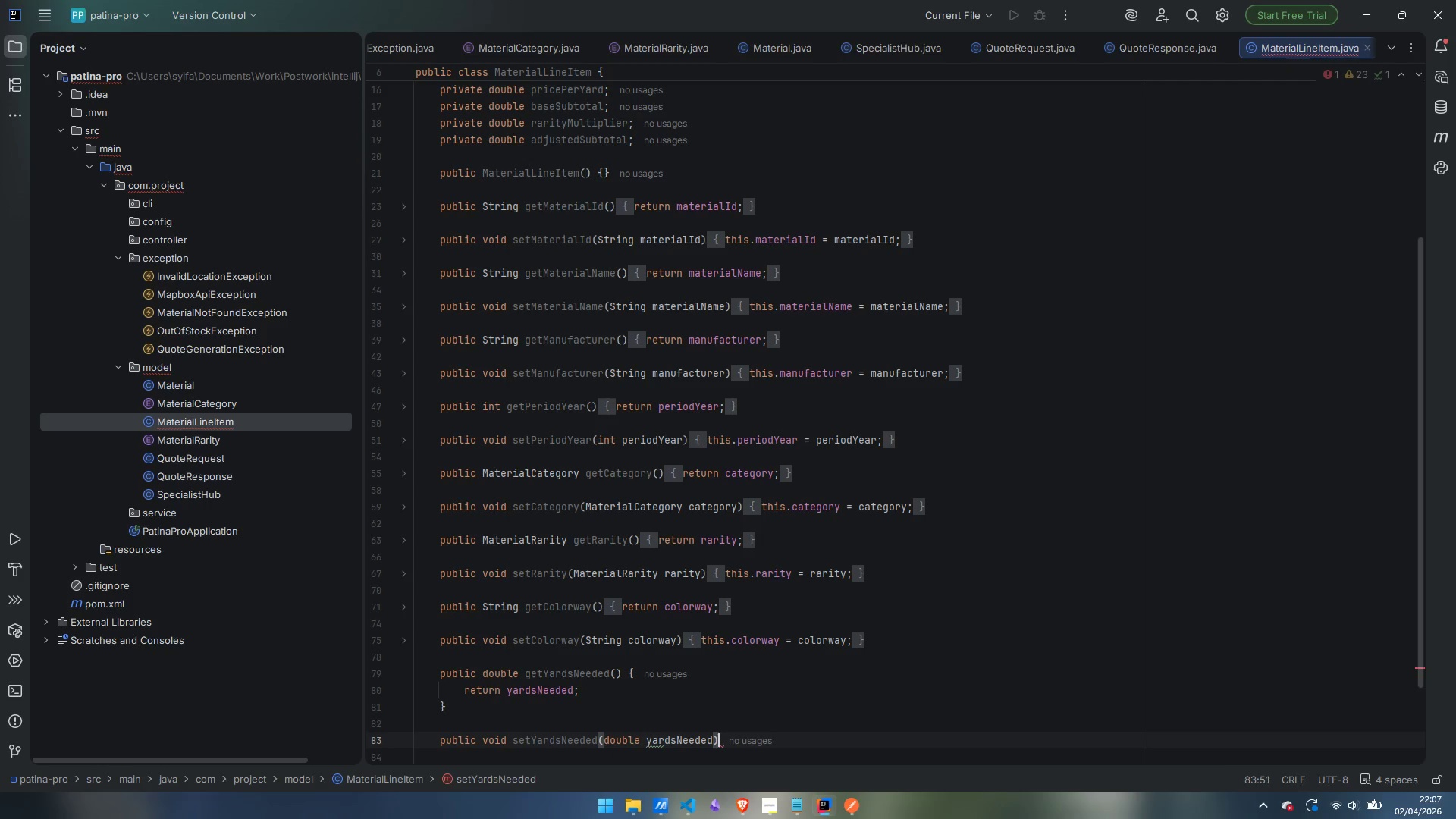 
key(Space)
 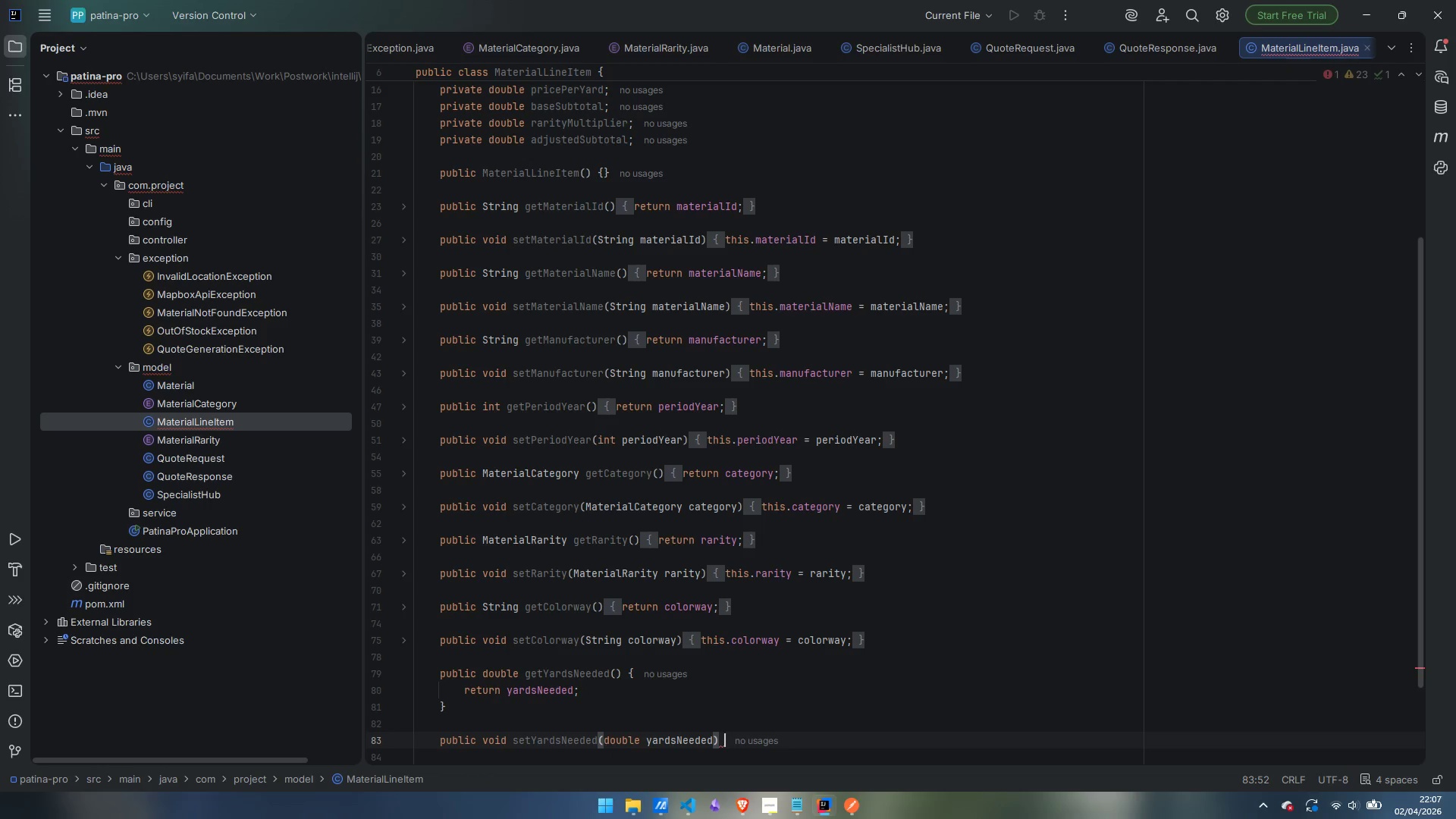 
hold_key(key=ShiftLeft, duration=0.44)
 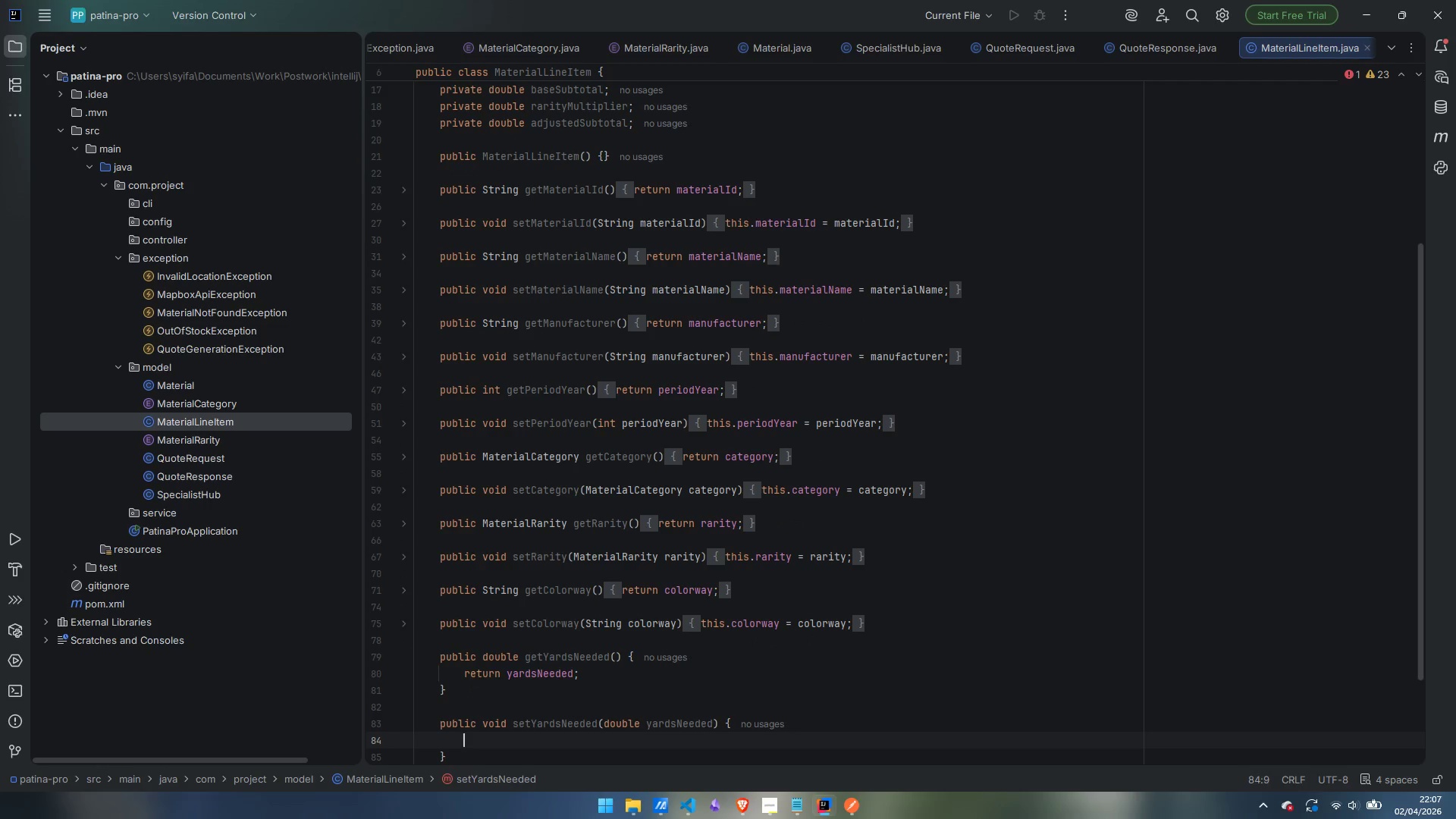 
key(BracketLeft)
 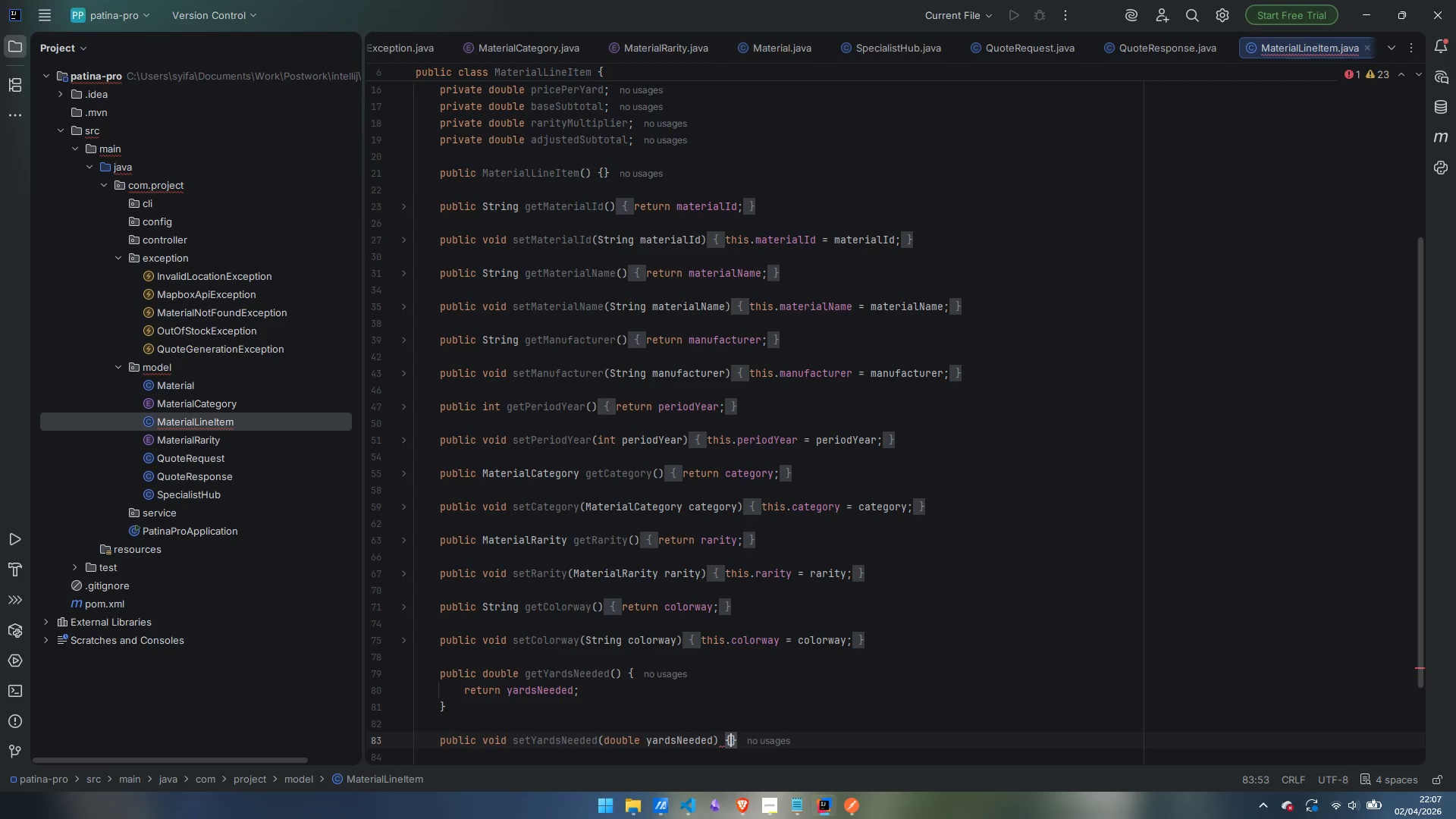 
key(Enter)
 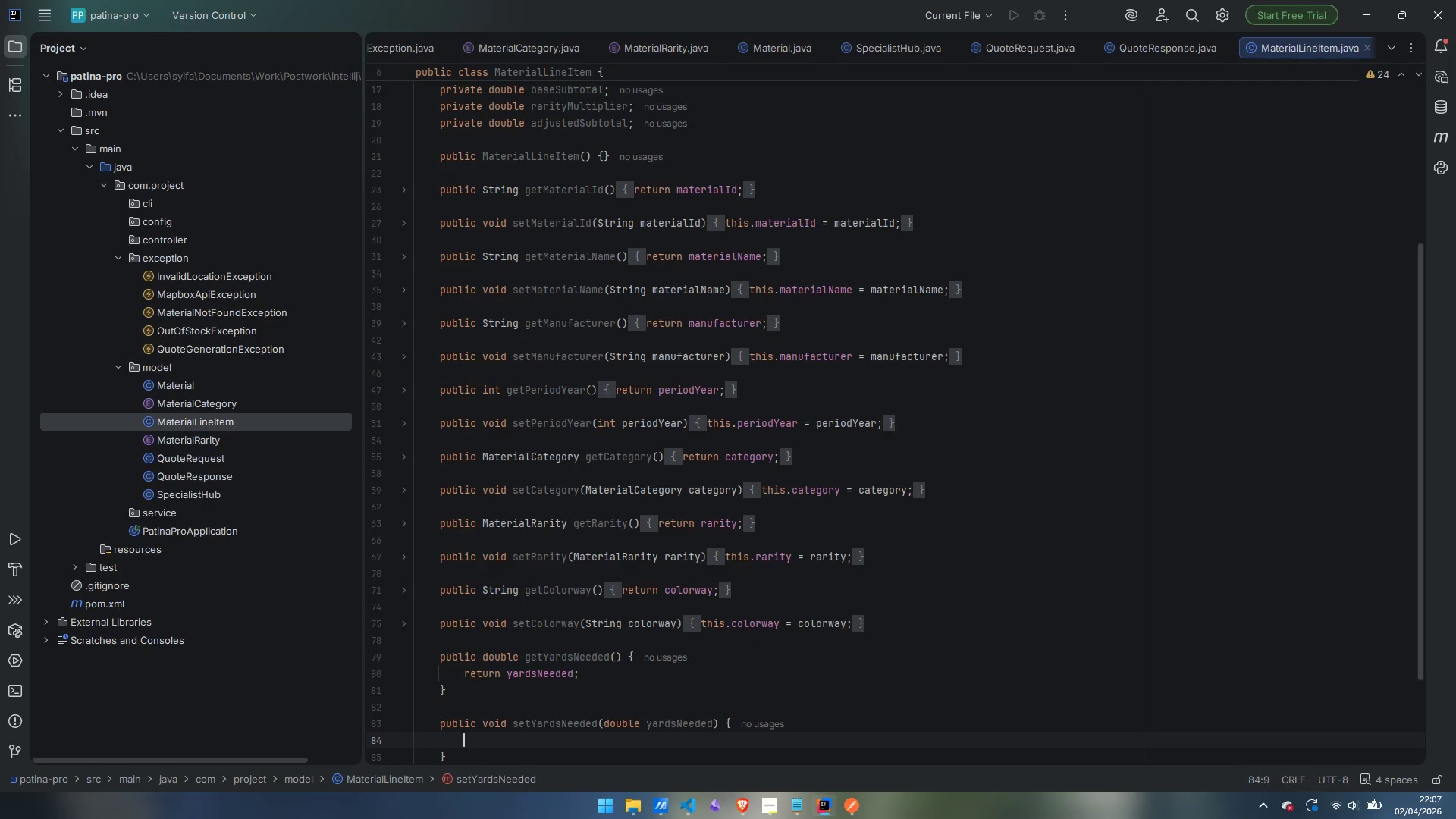 
wait(8.67)
 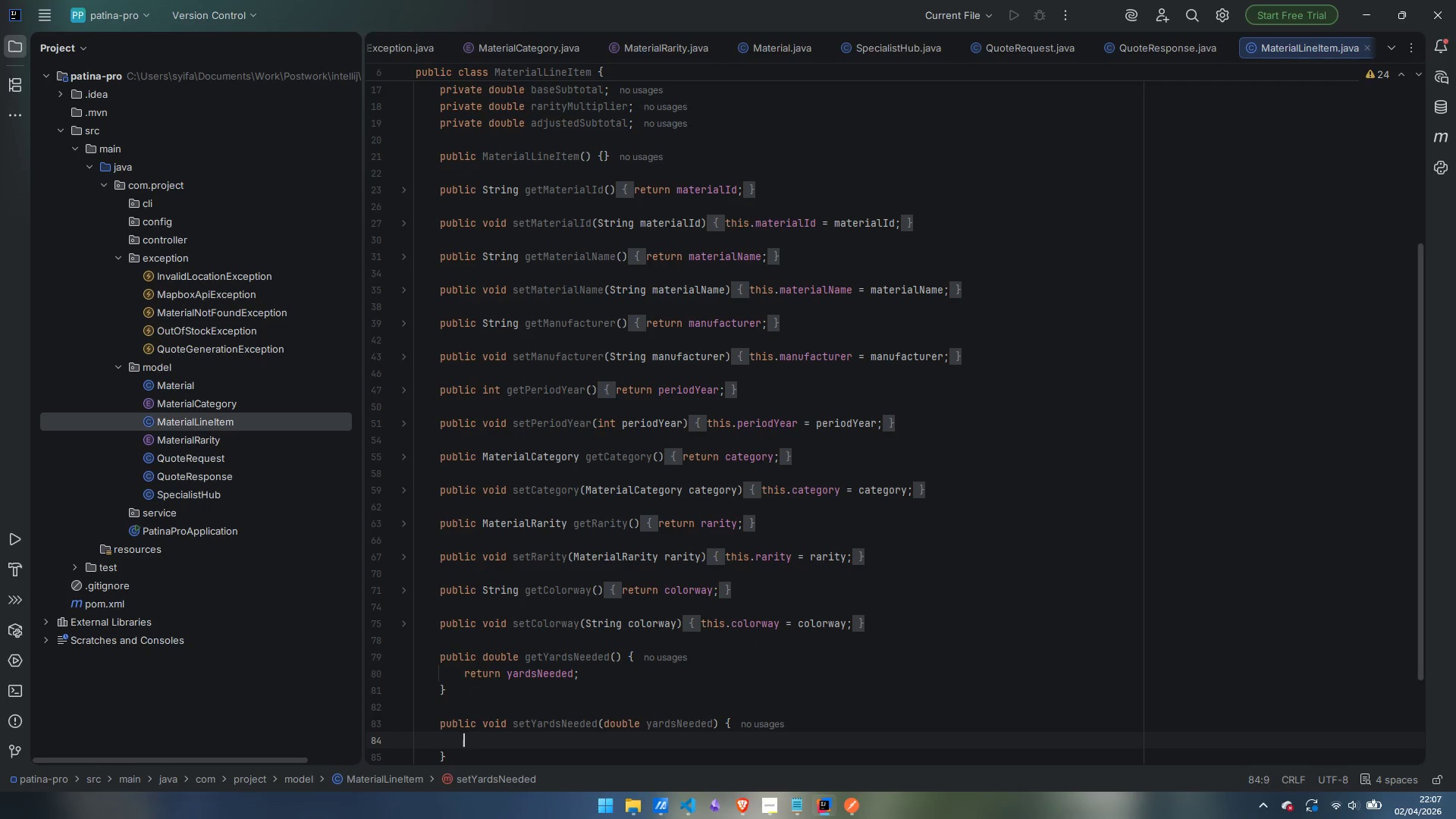 
scroll: coordinate [1019, 521], scroll_direction: up, amount: 4.0
 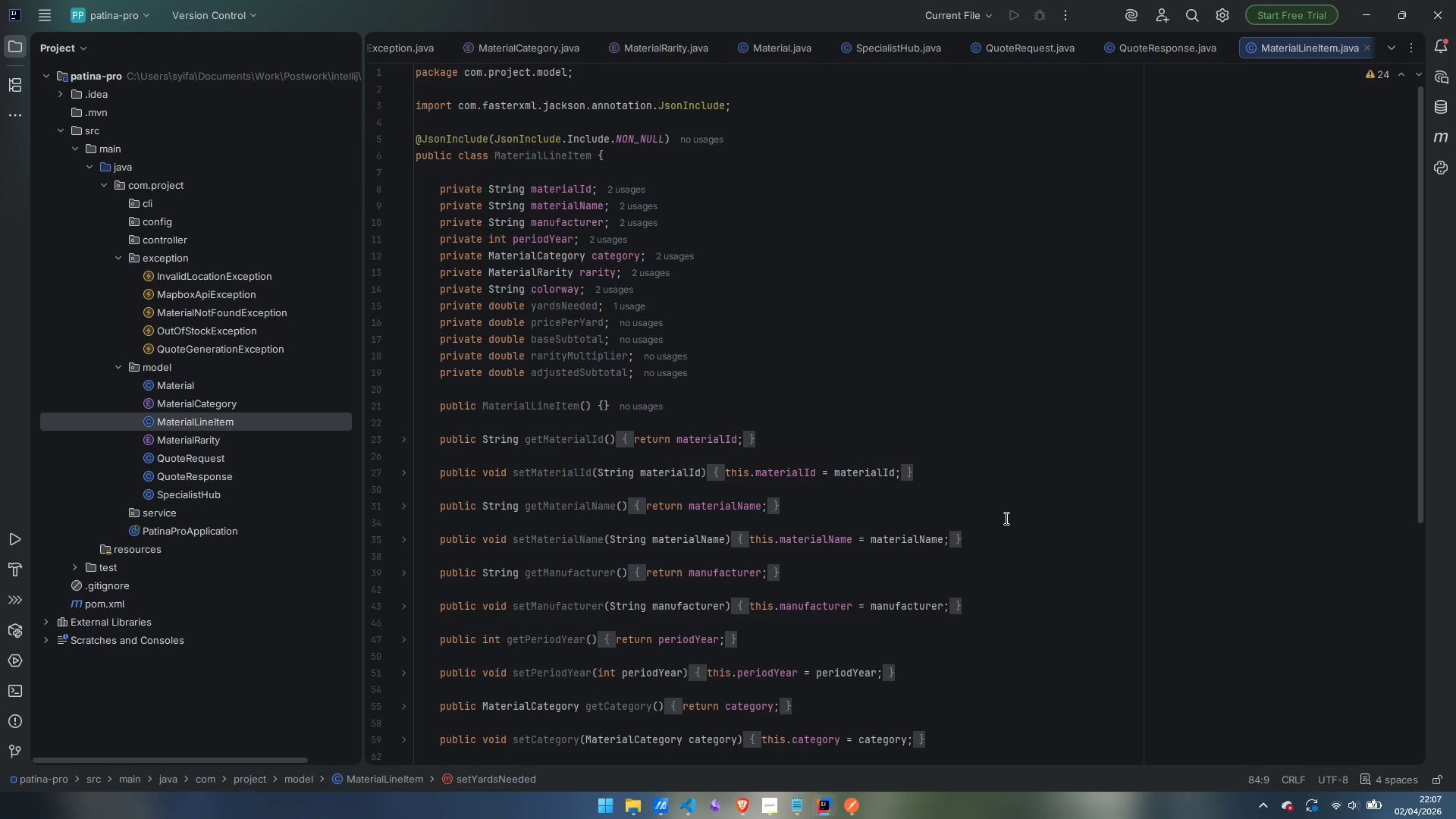 
scroll: coordinate [1000, 517], scroll_direction: down, amount: 7.0
 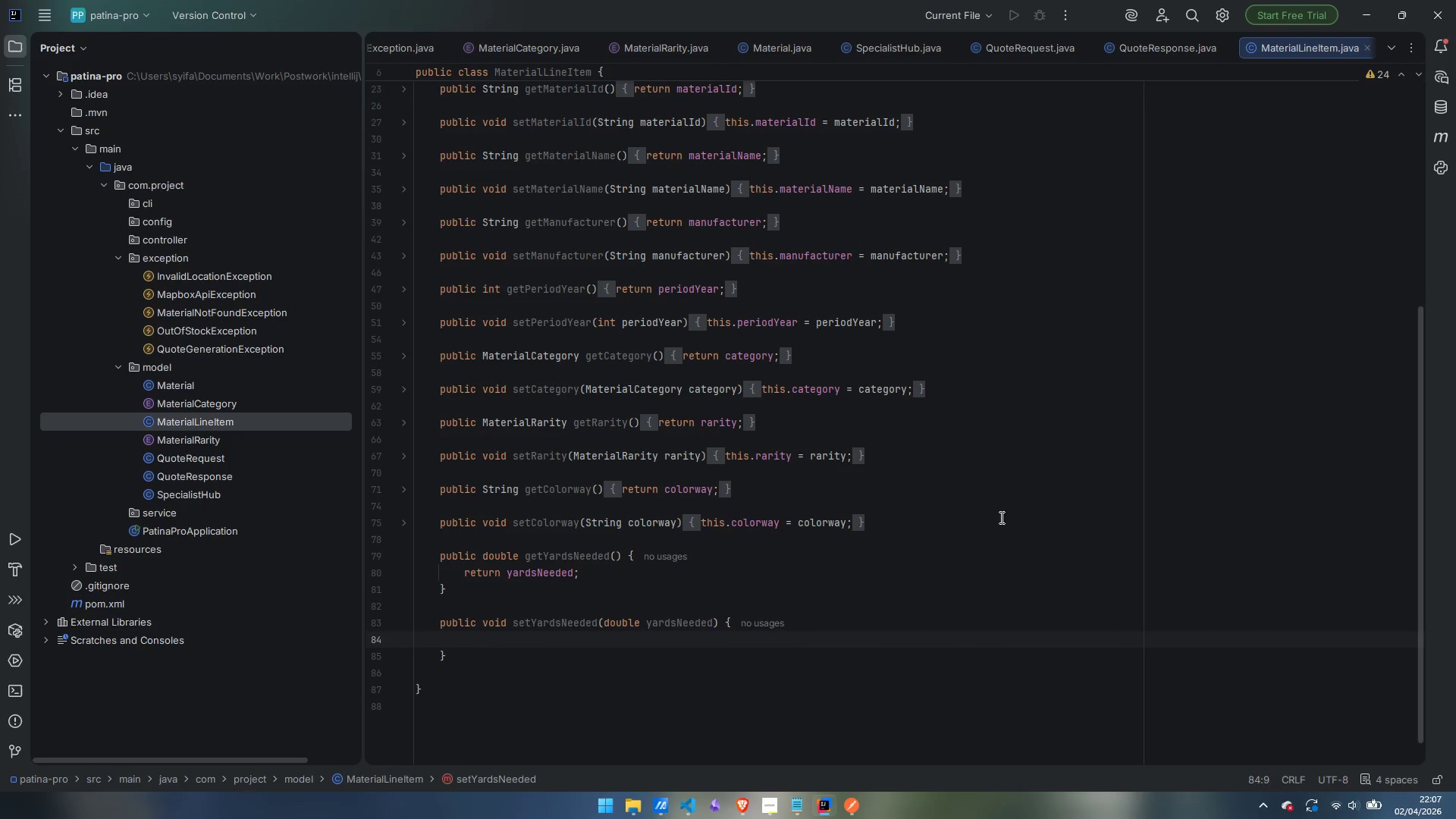 
wait(6.52)
 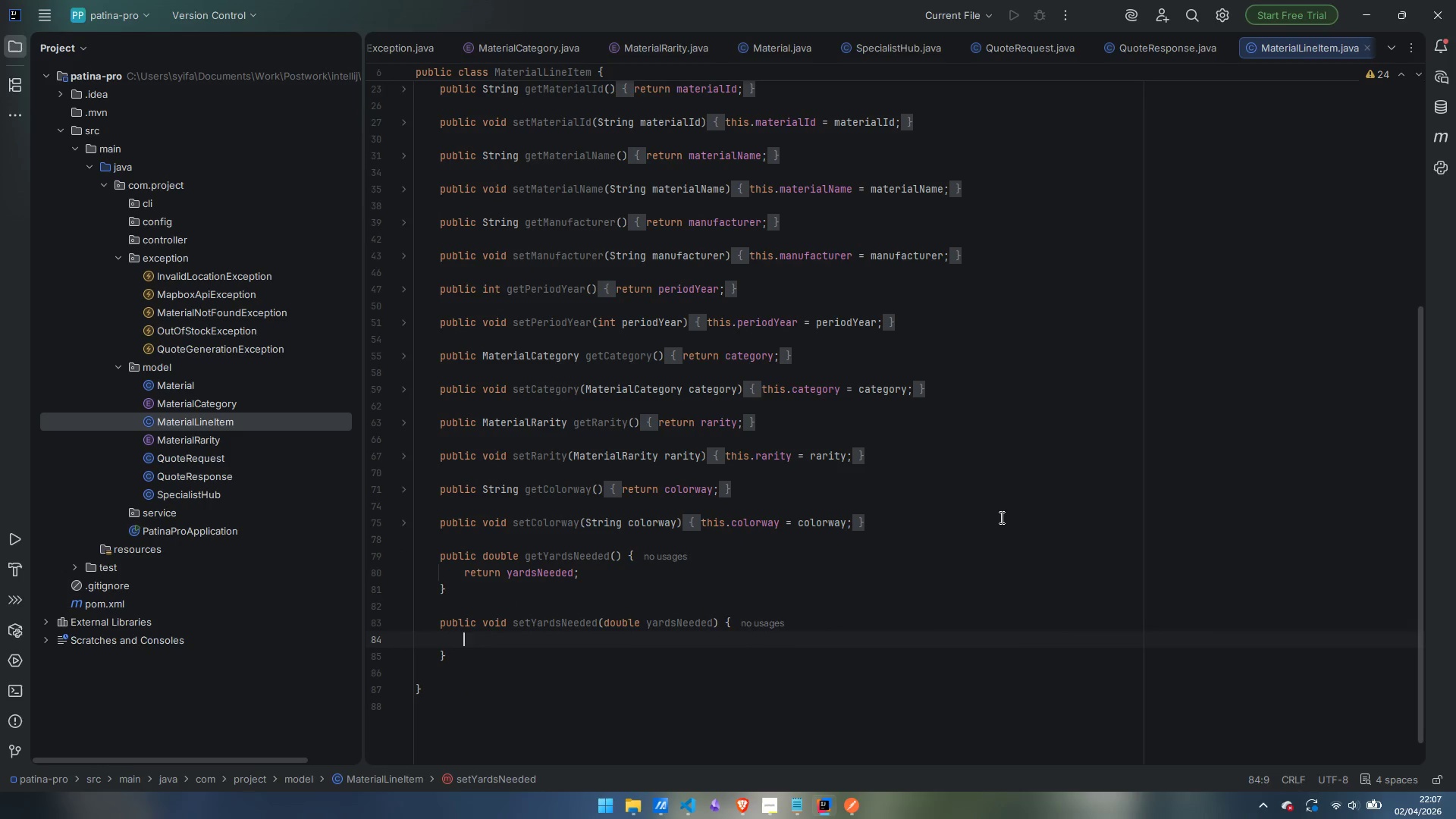 
type(this.)
 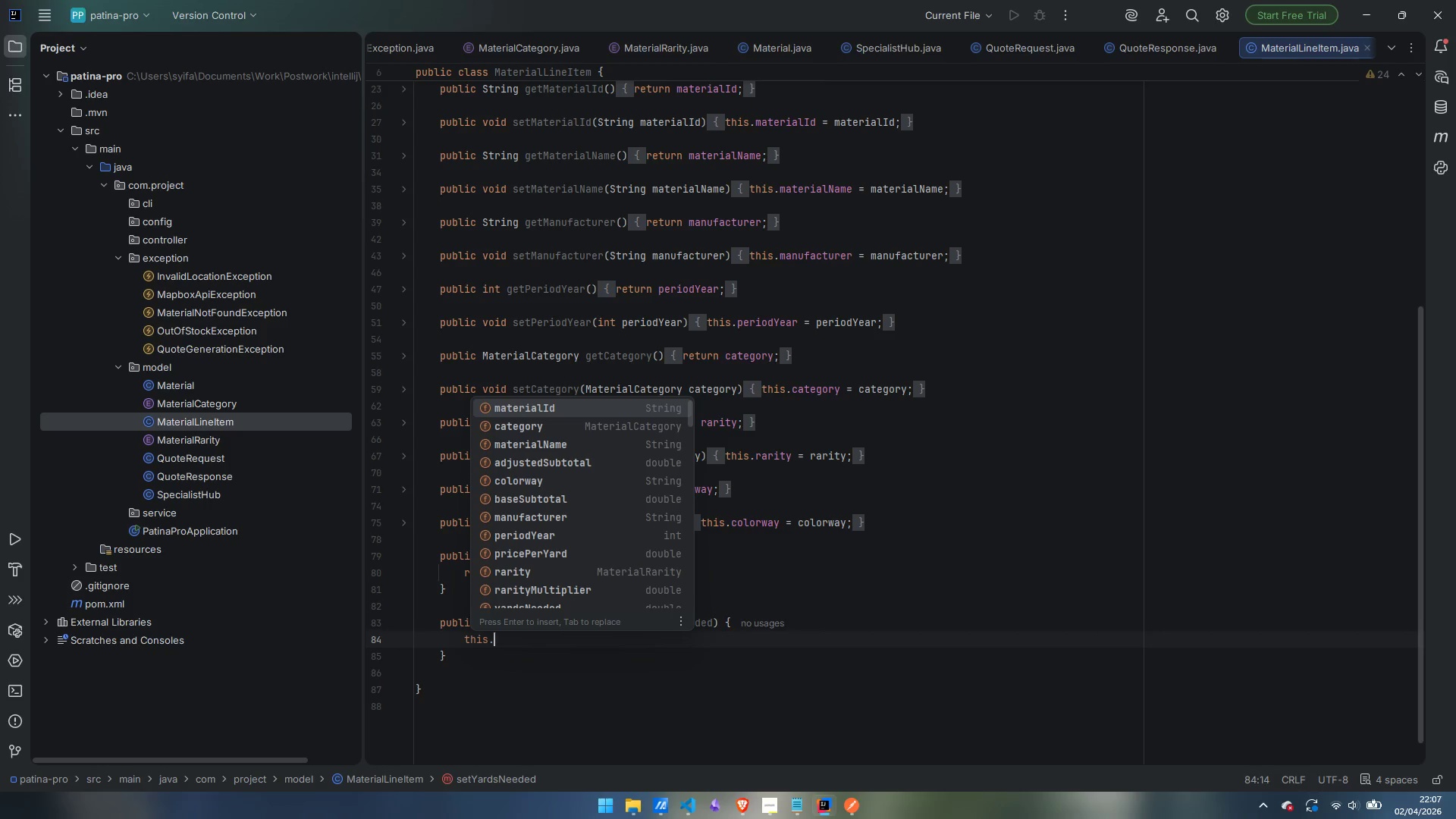 
key(Escape)
type(year)
 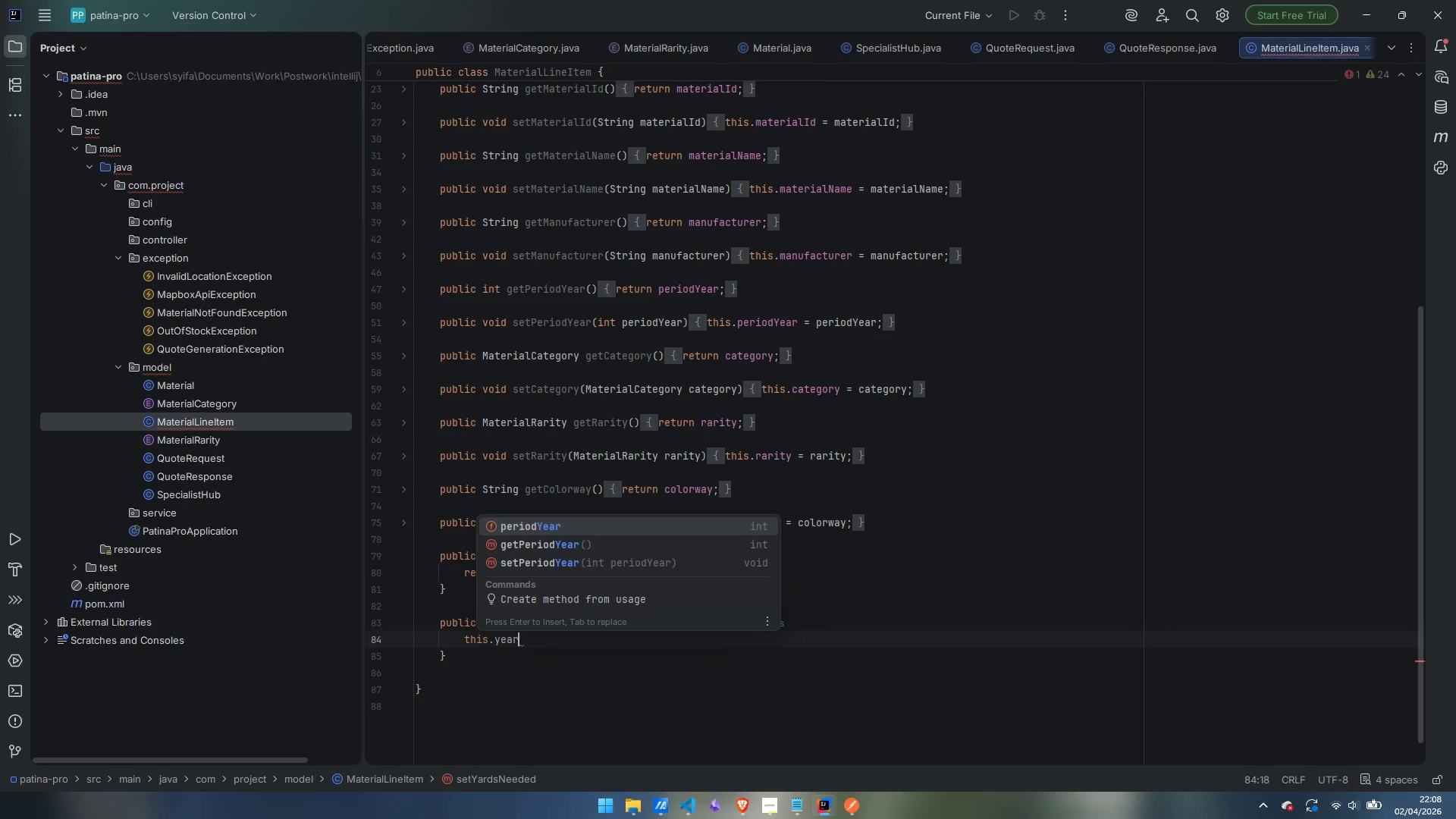 
key(Control+ControlLeft)
 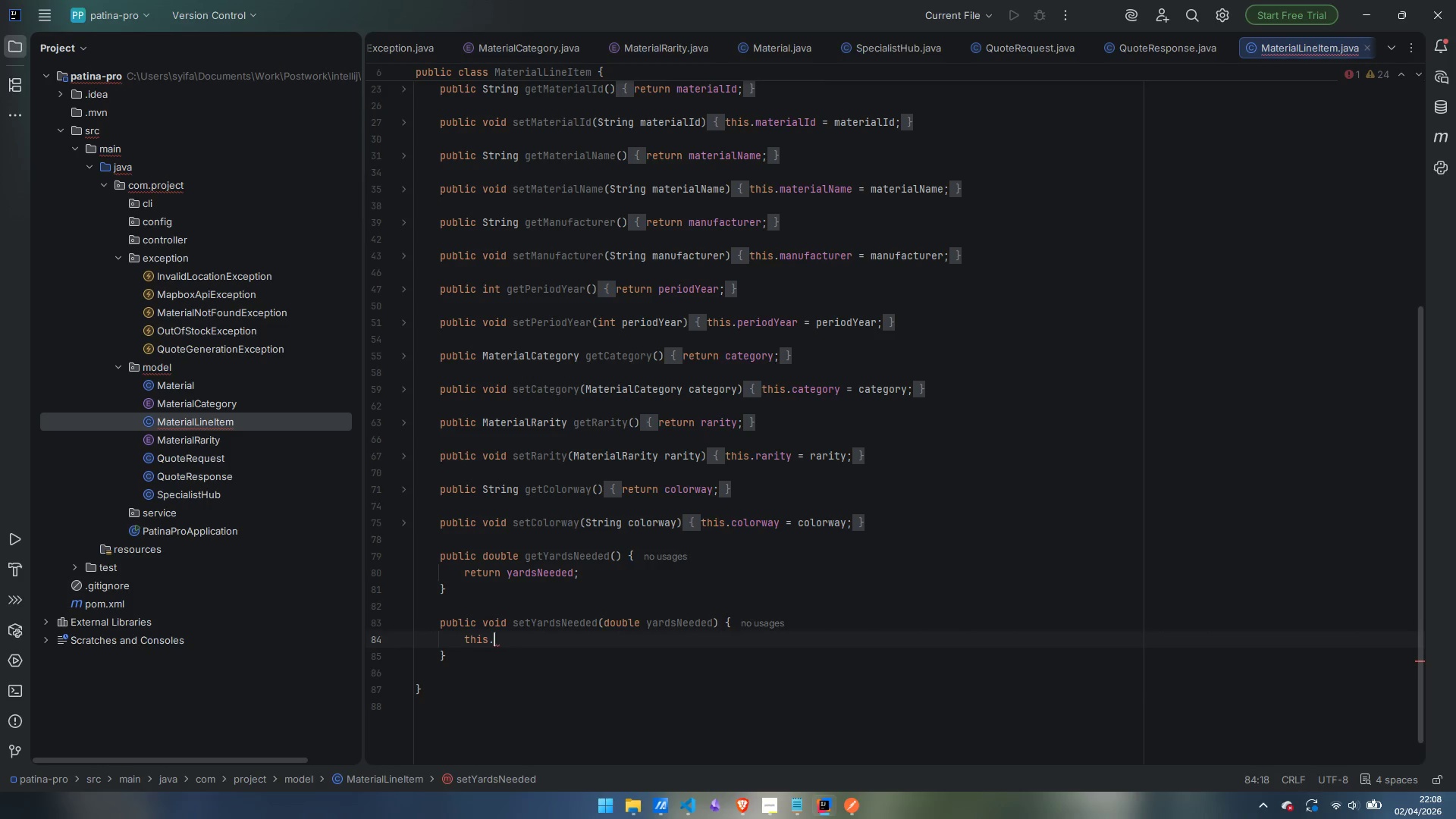 
key(Control+Backspace)
 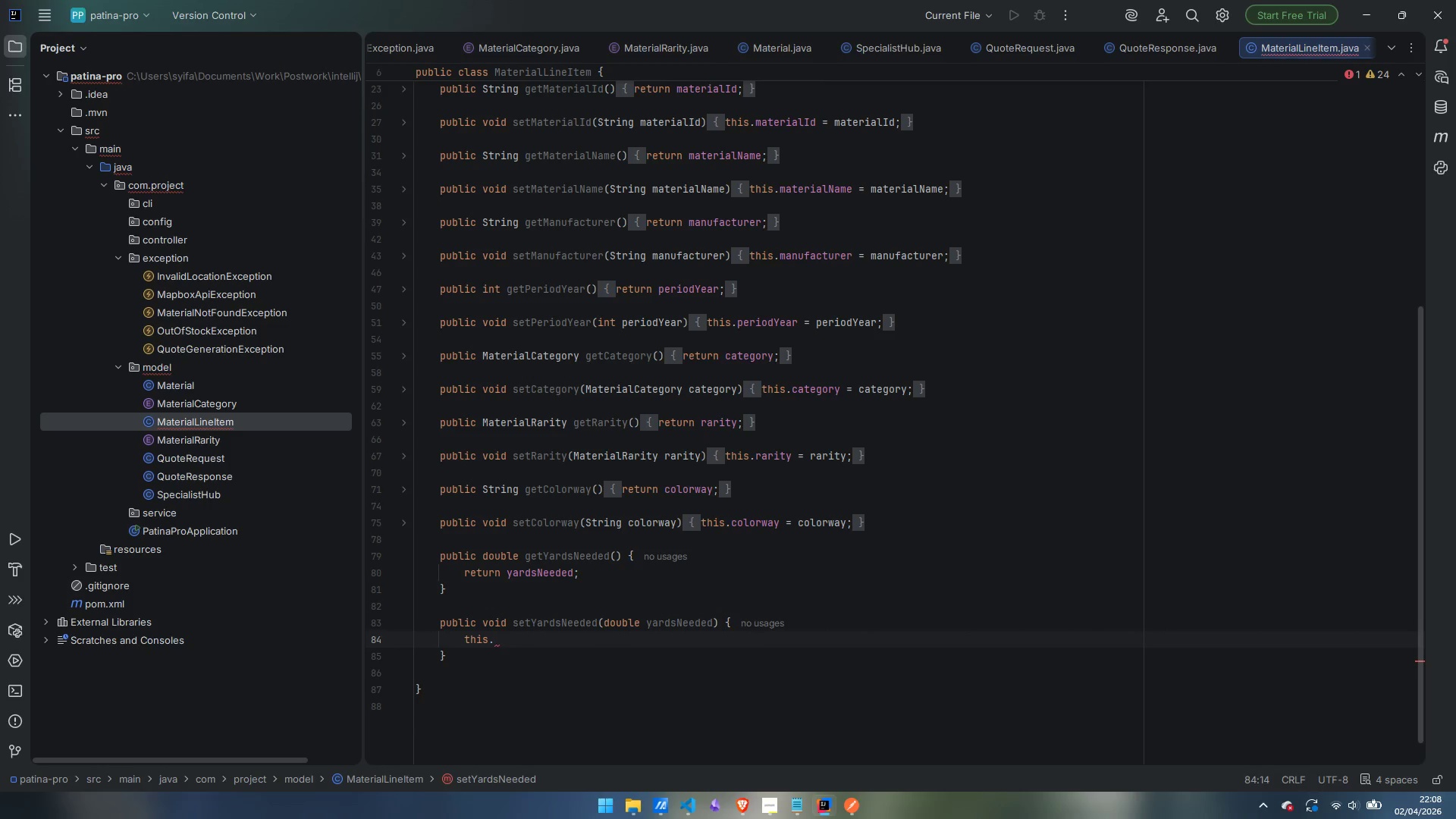 
type(yardsNeeded = yardsNeedd)
 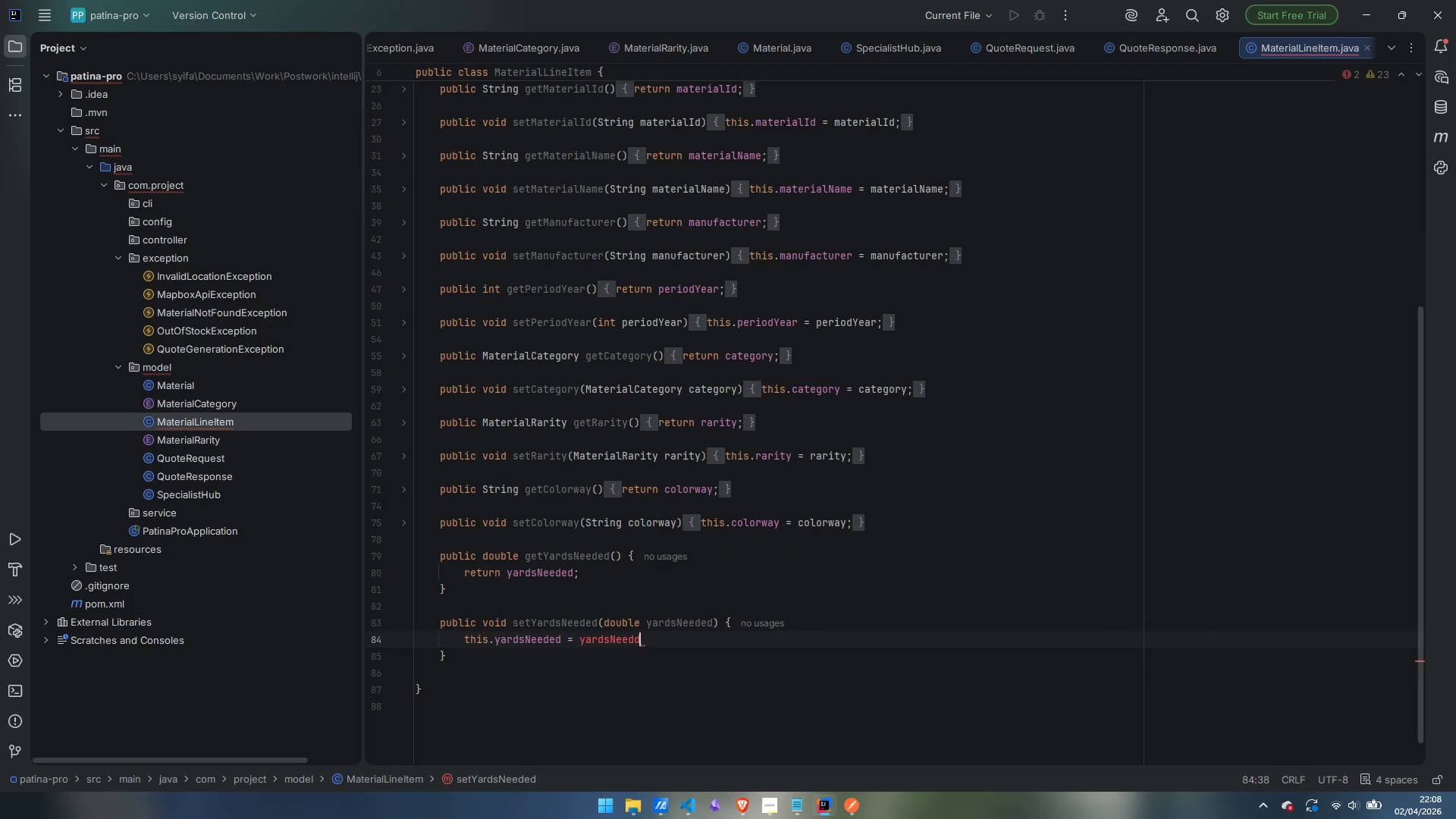 
key(Backspace)
type(ed;)
 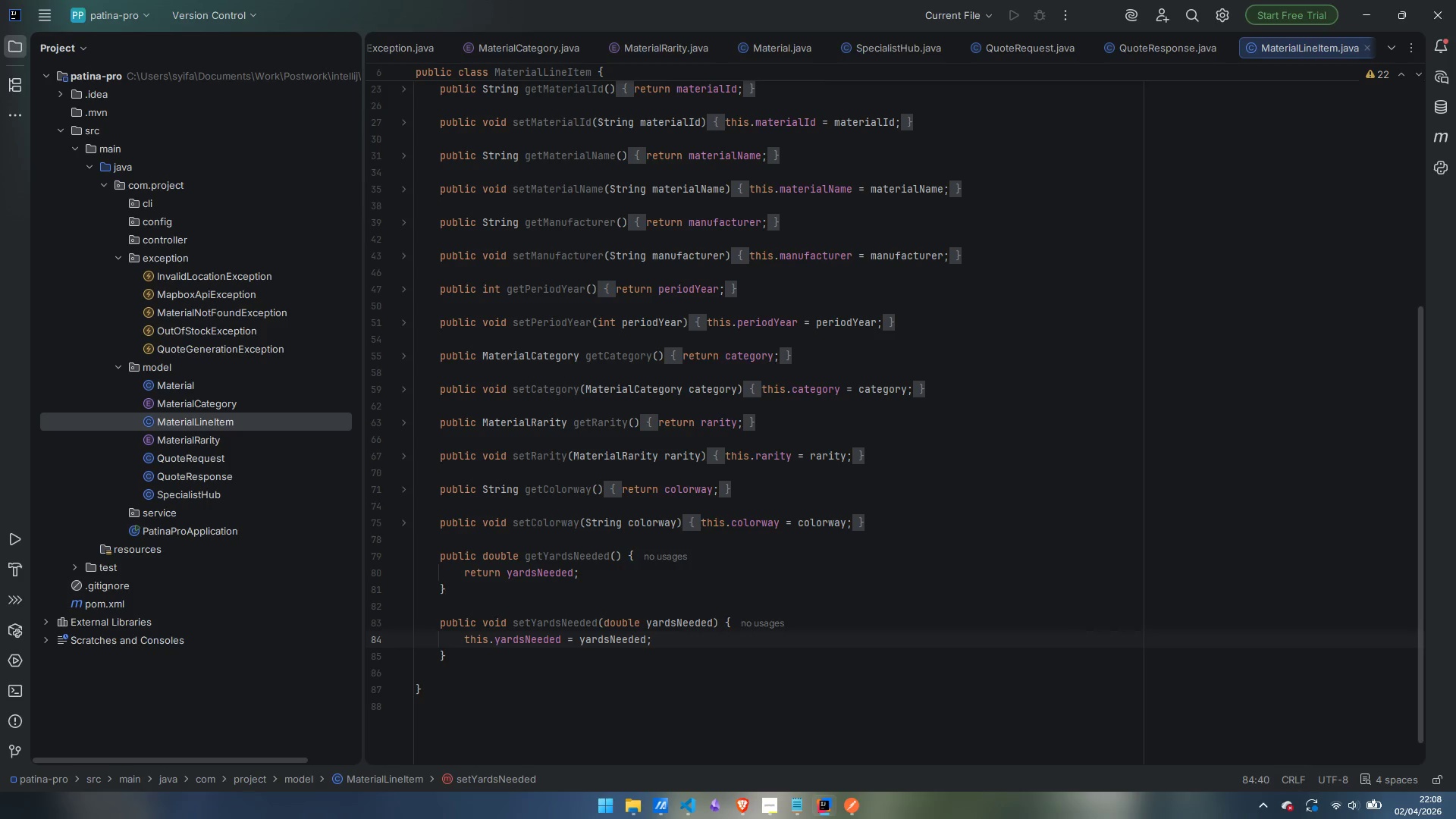 
key(ArrowDown)
 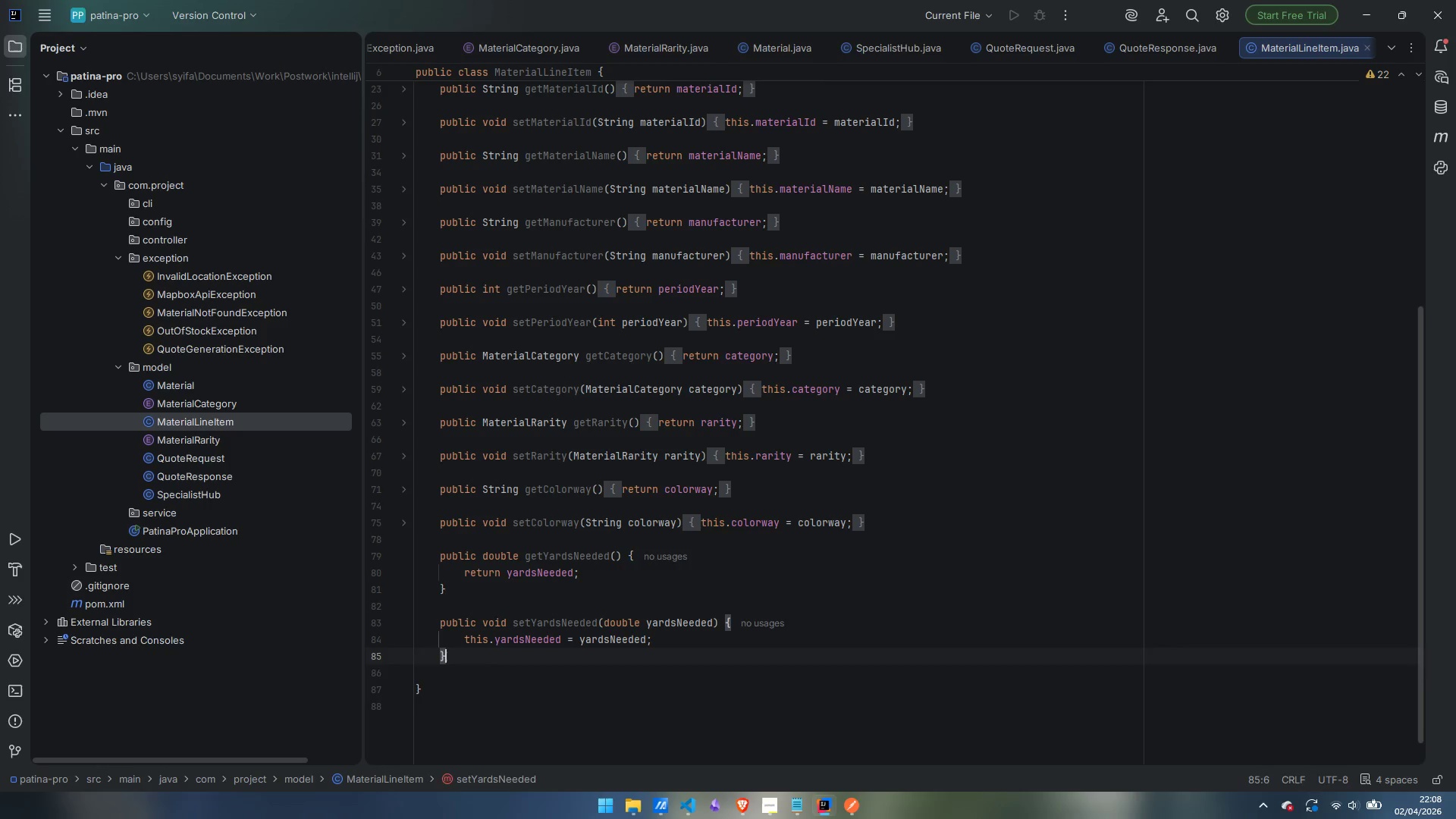 
key(Enter)
 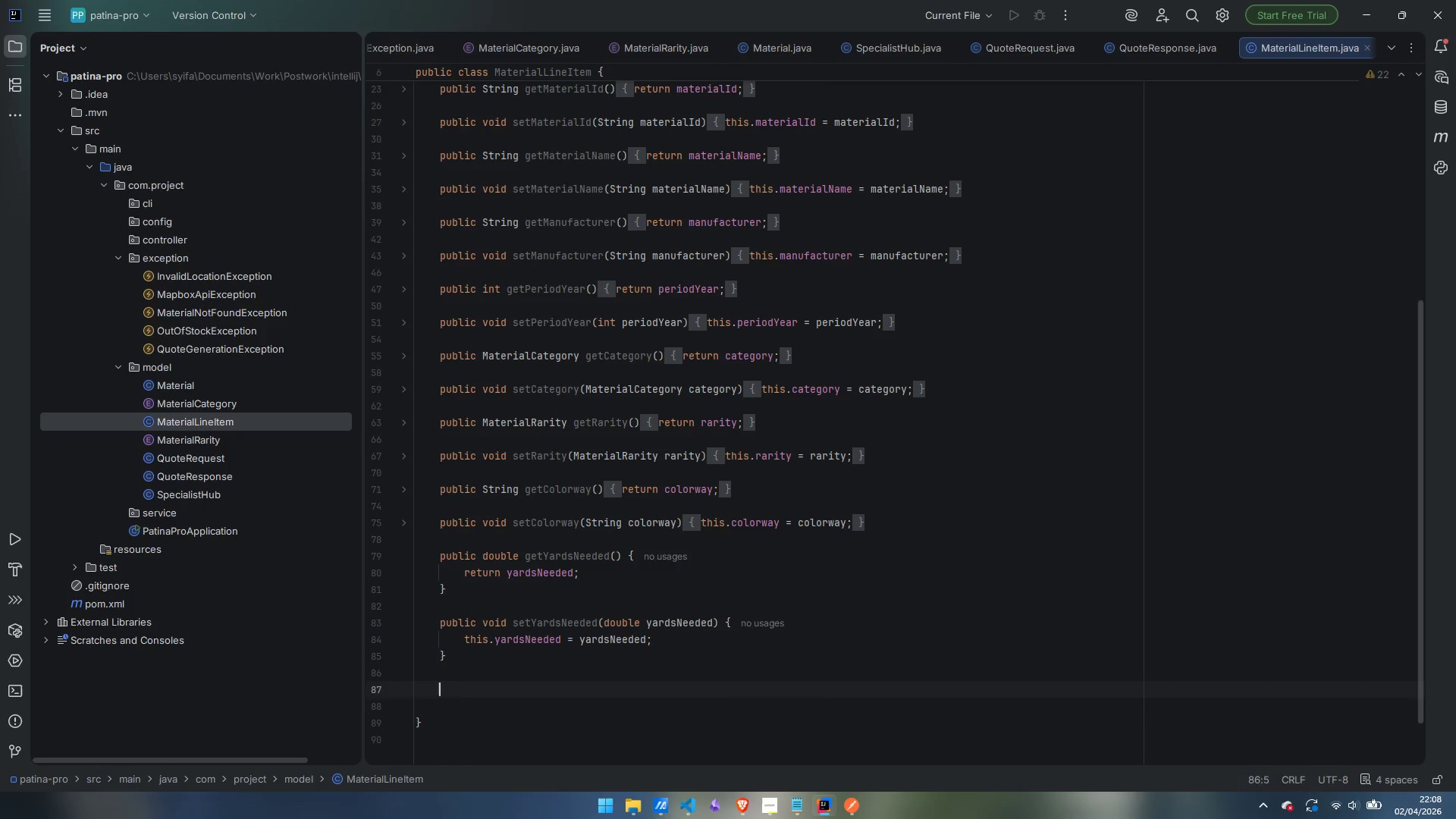 
key(Enter)
 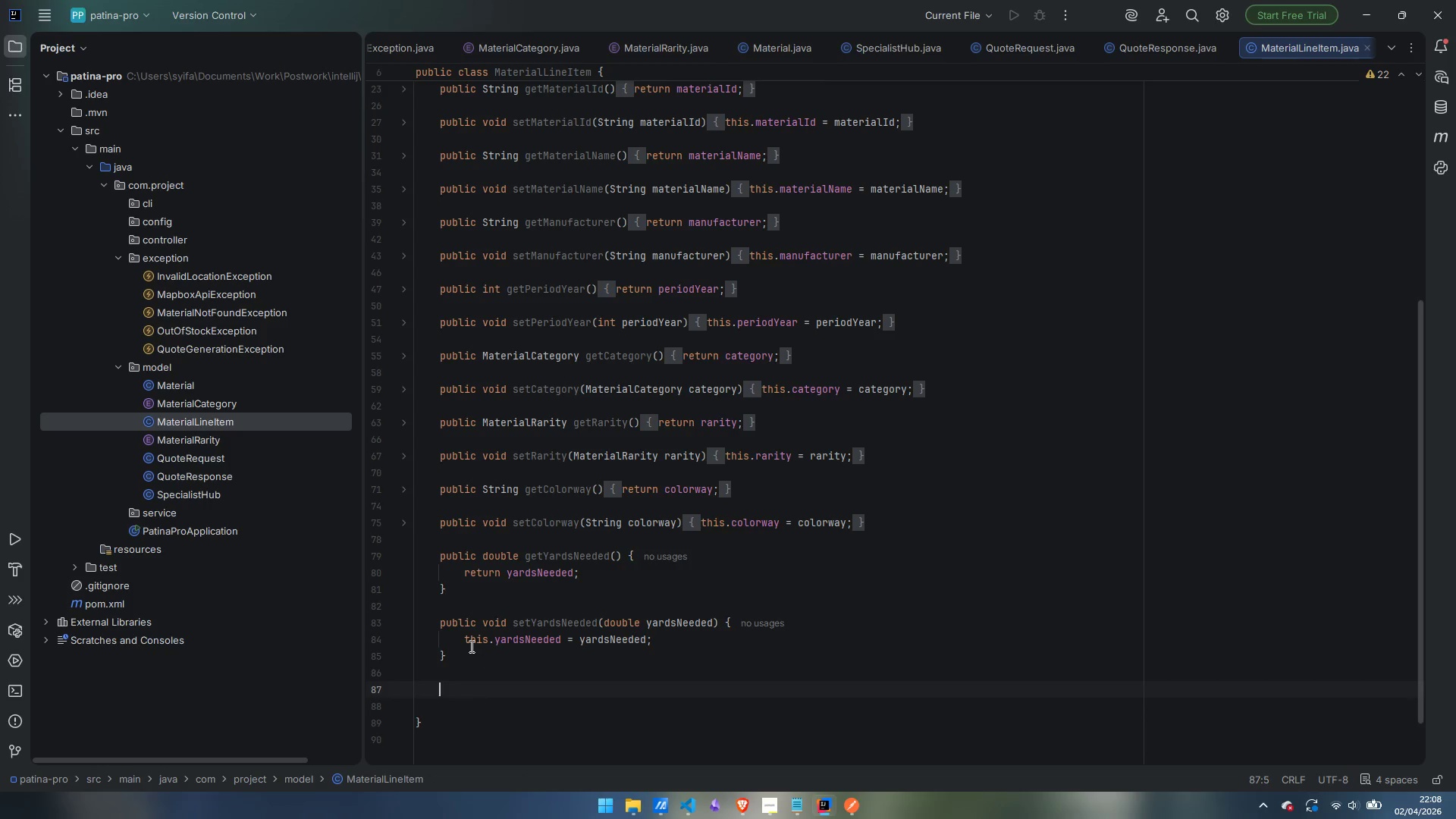 
wait(5.72)
 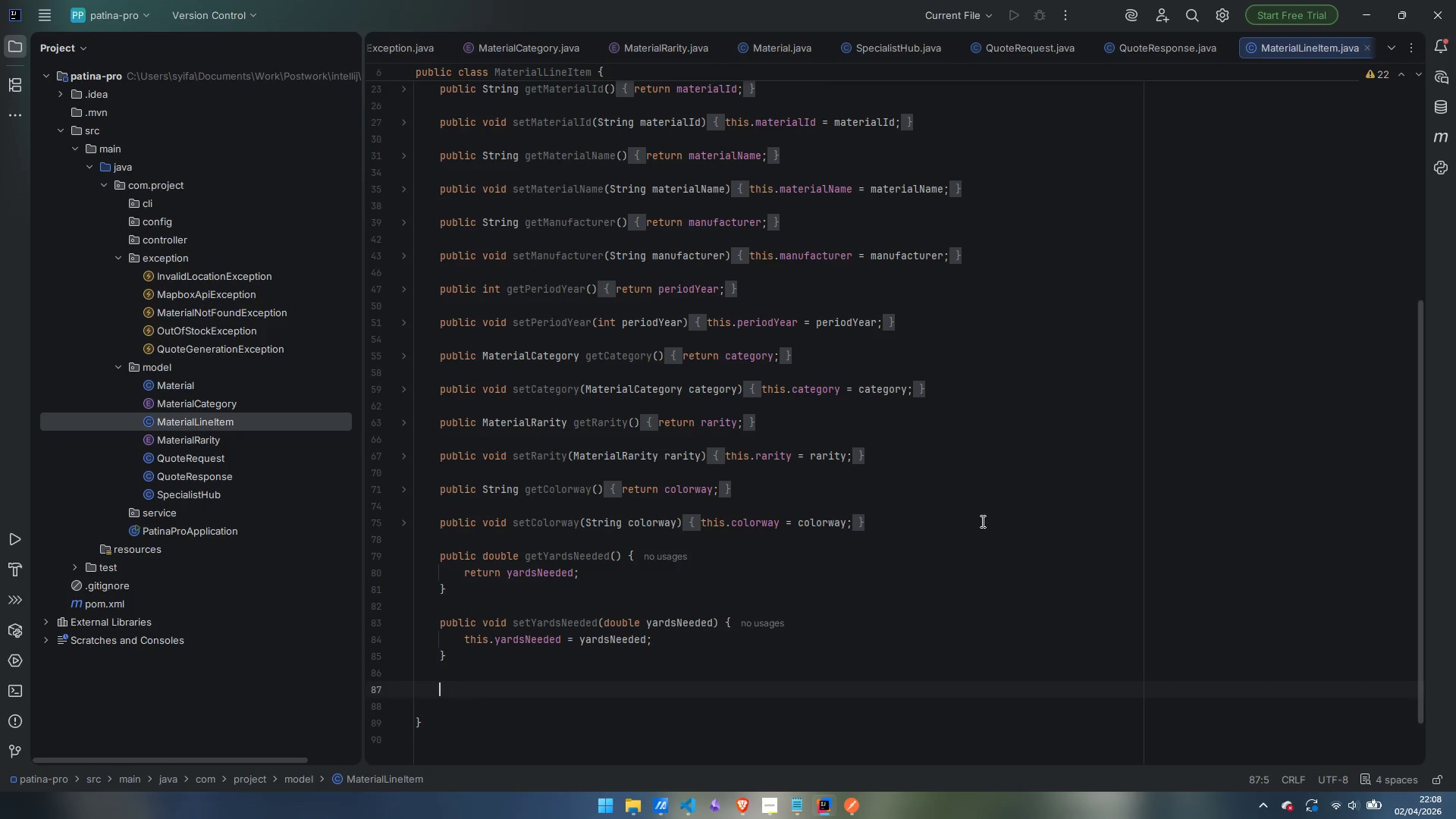 
left_click([406, 554])
 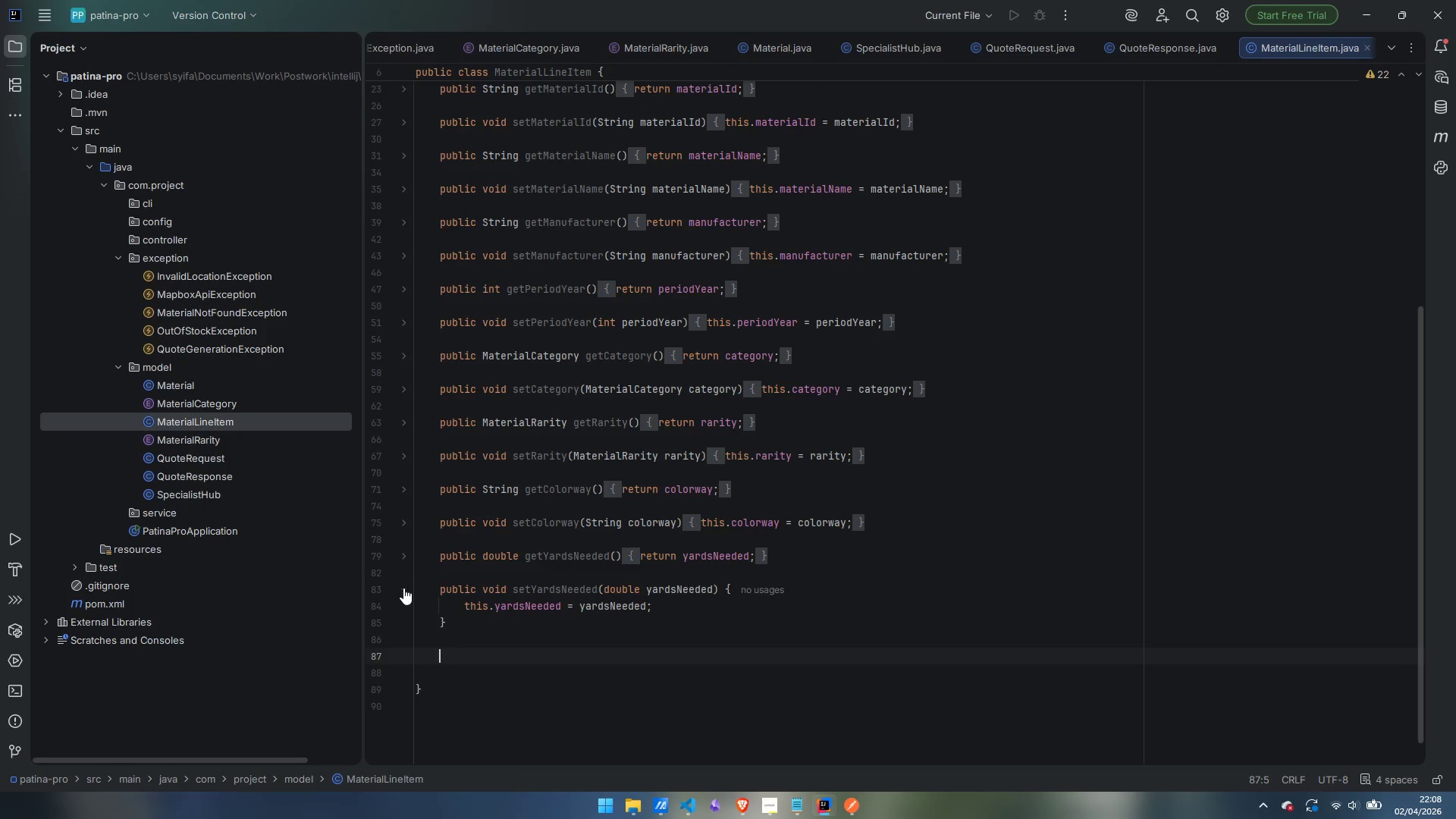 
left_click([405, 591])
 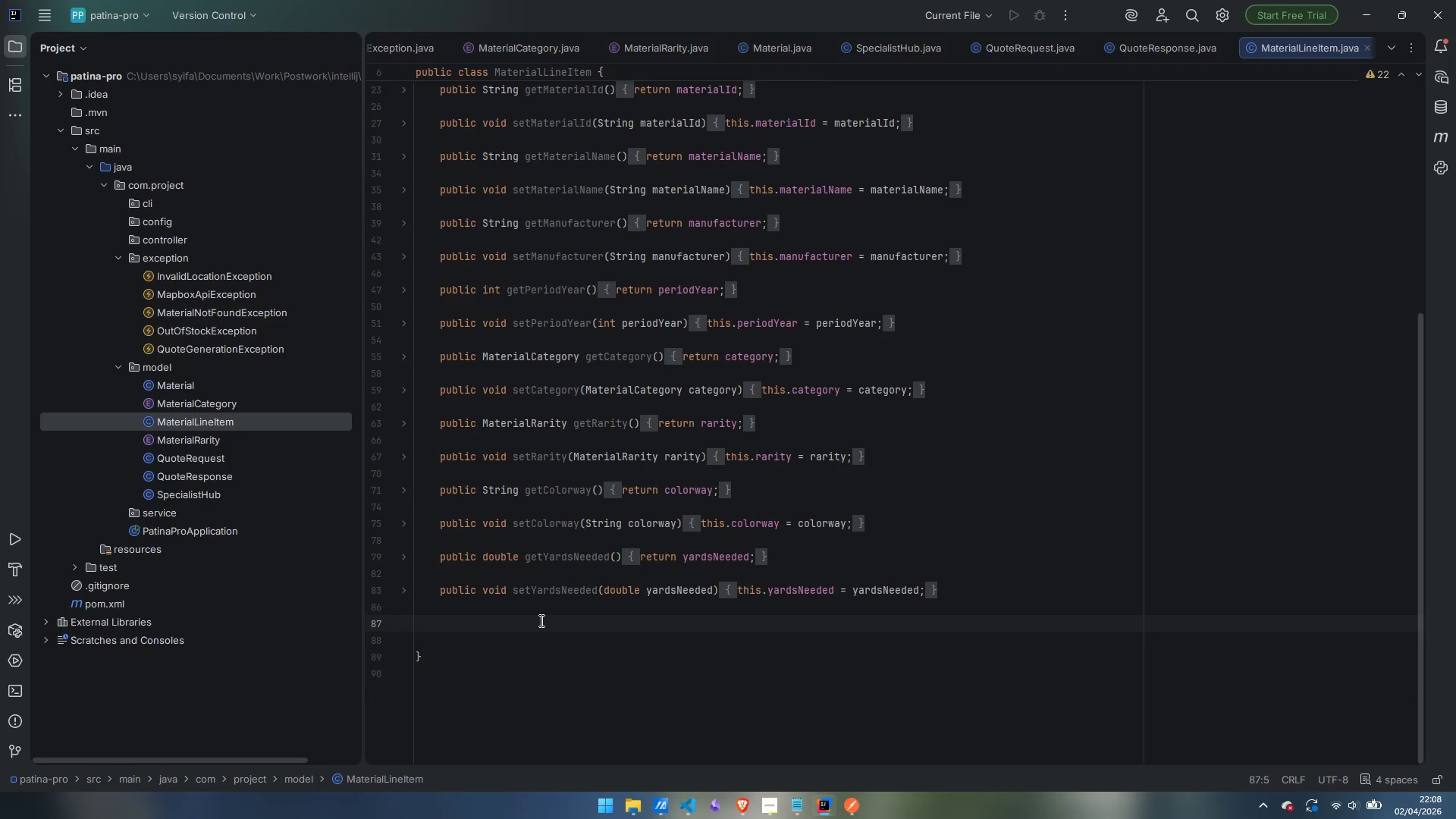 
scroll: coordinate [540, 620], scroll_direction: up, amount: 10.0
 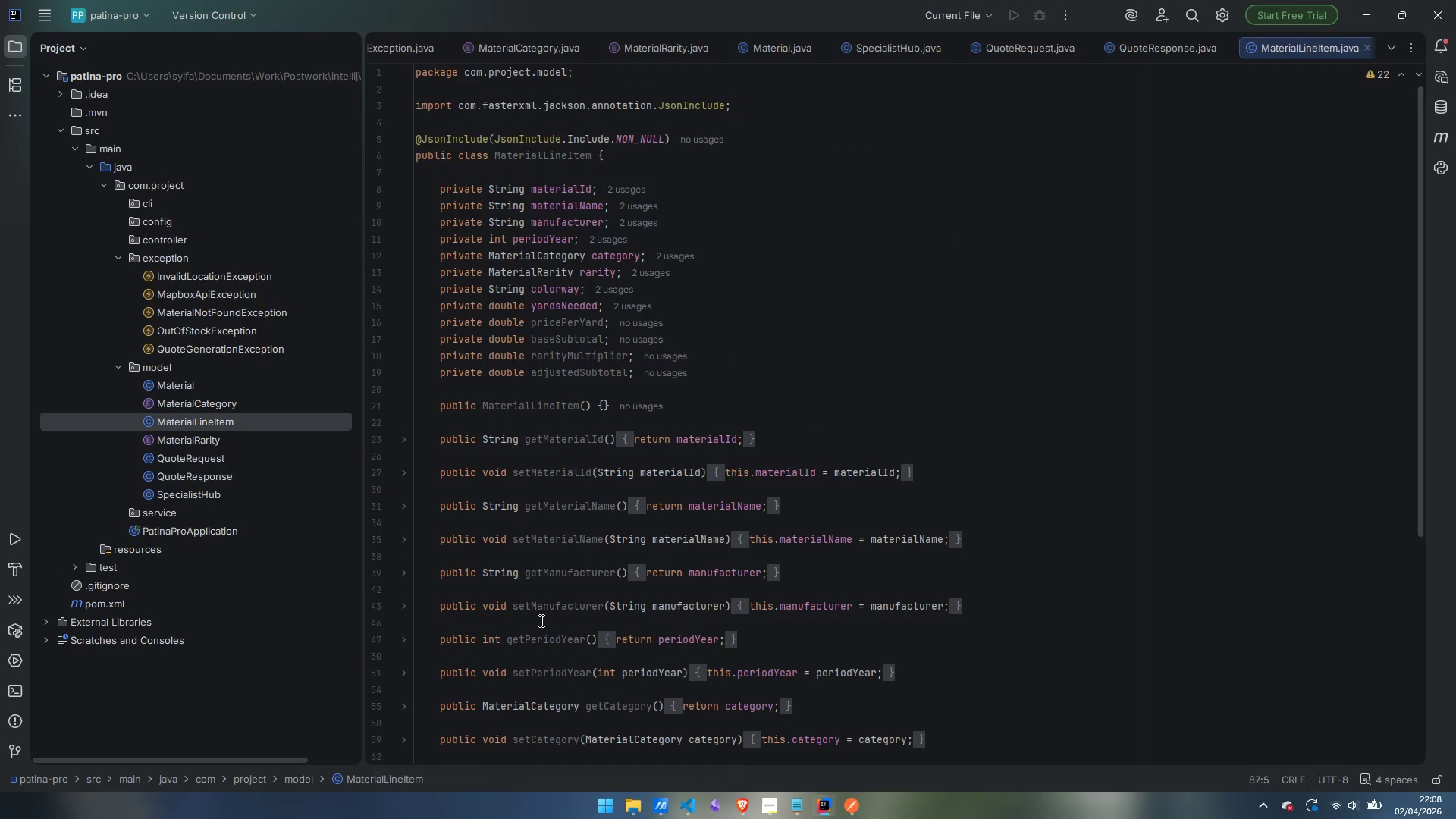 
scroll: coordinate [540, 620], scroll_direction: down, amount: 8.0
 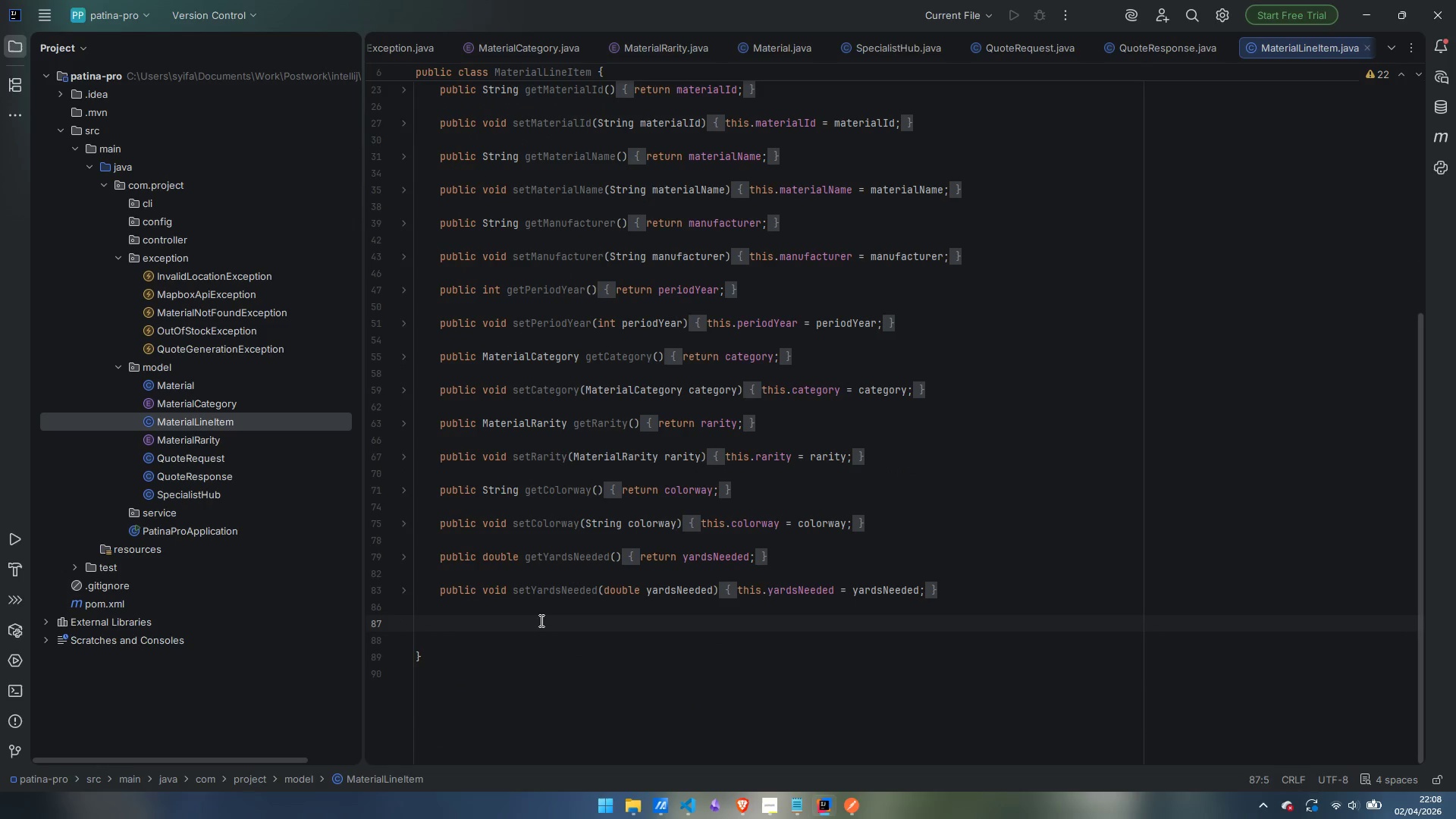 
type(pr)
key(Backspace)
type(ublic double get)
 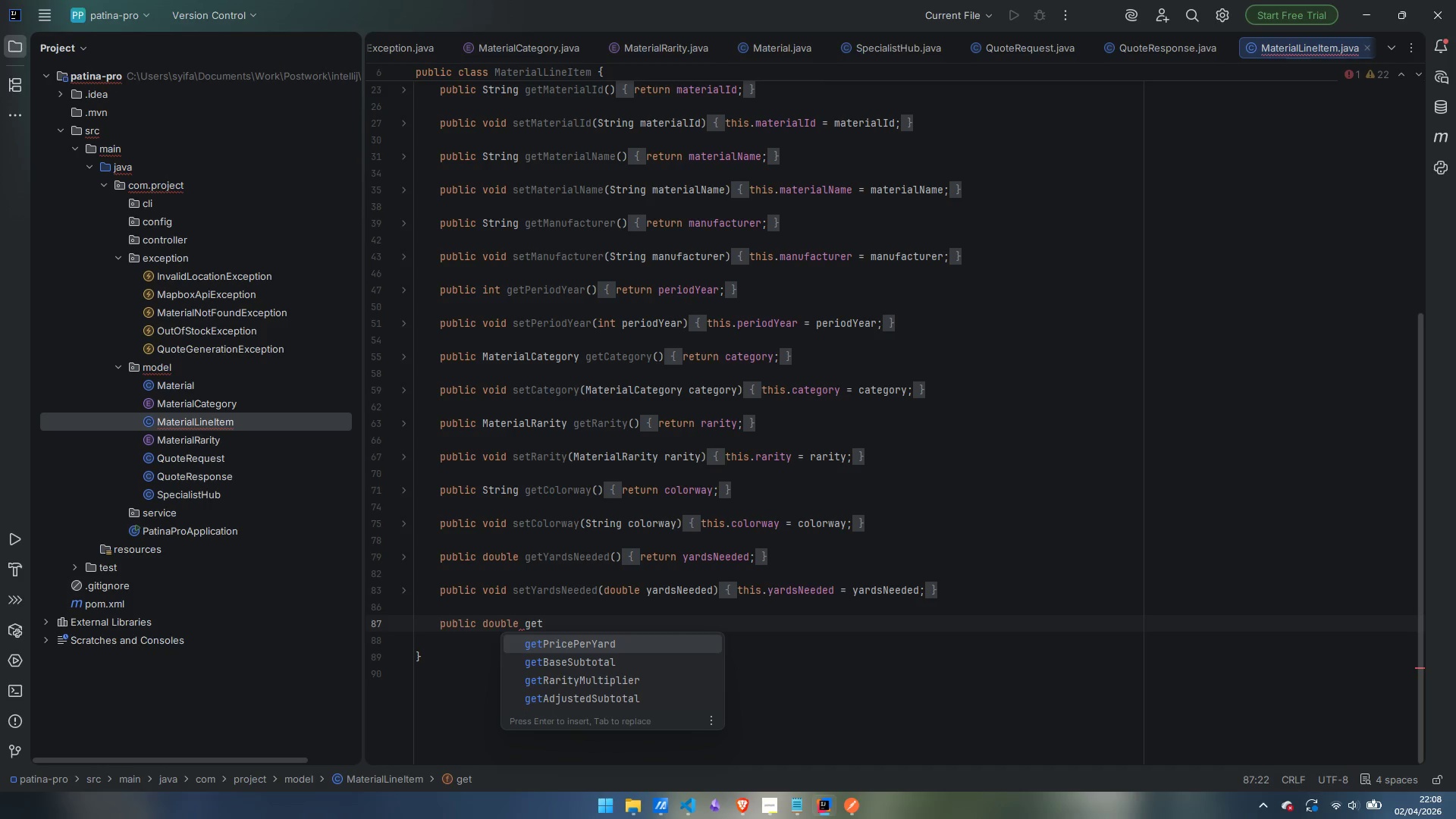 
wait(23.88)
 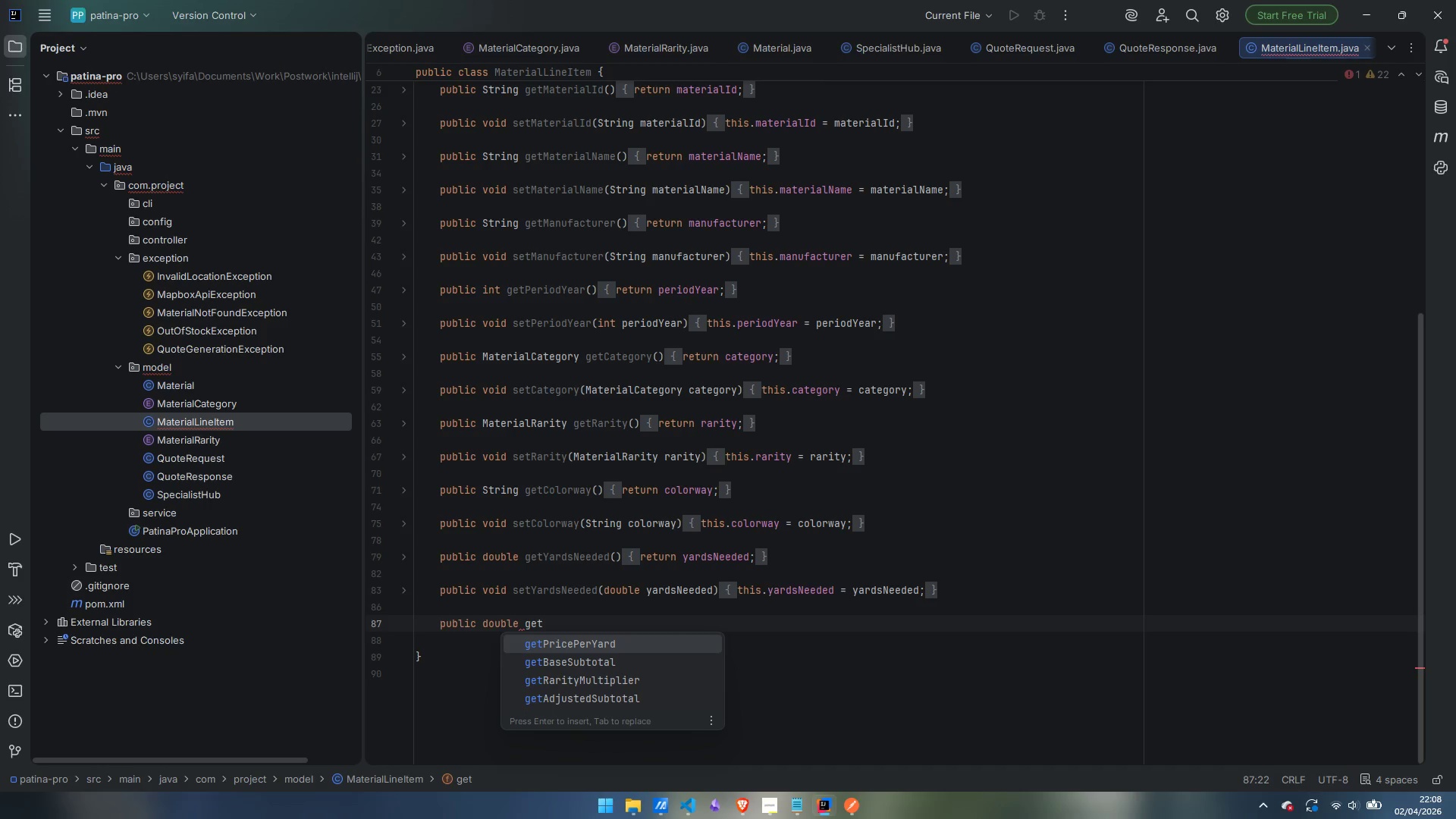 
hold_key(key=ShiftLeft, duration=1.08)
 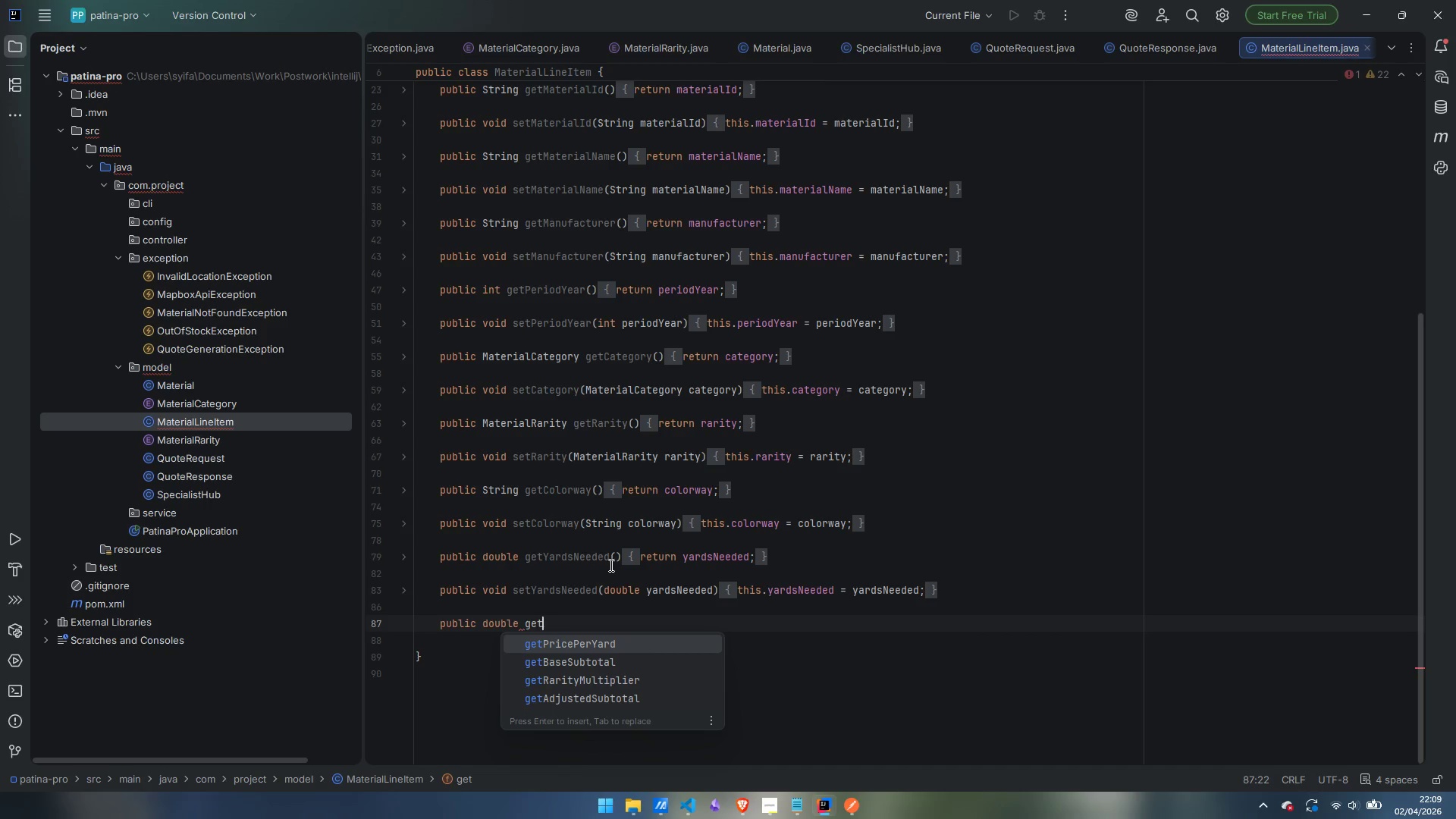 
scroll: coordinate [613, 564], scroll_direction: up, amount: 4.0
 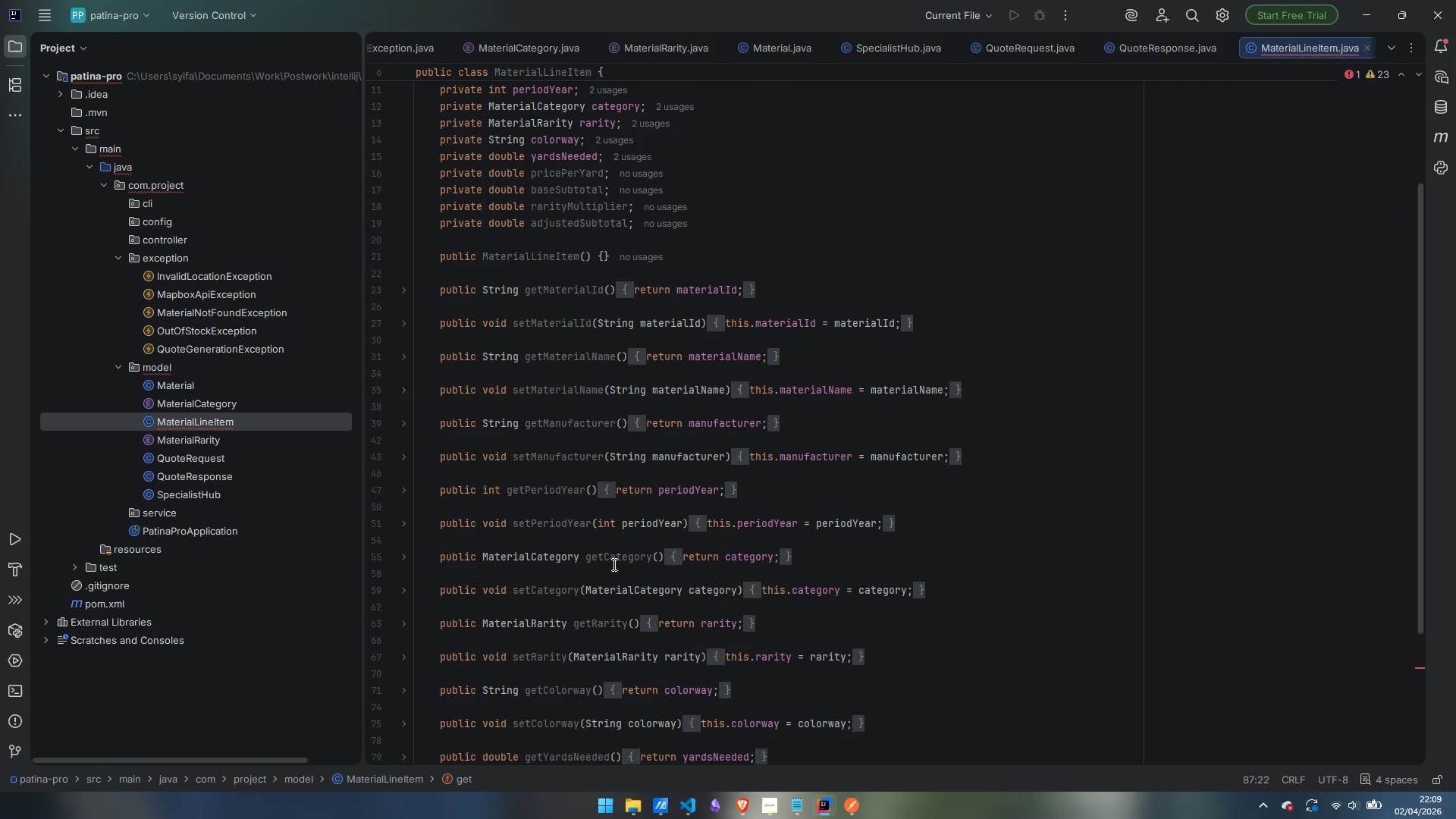 
scroll: coordinate [613, 564], scroll_direction: down, amount: 5.0
 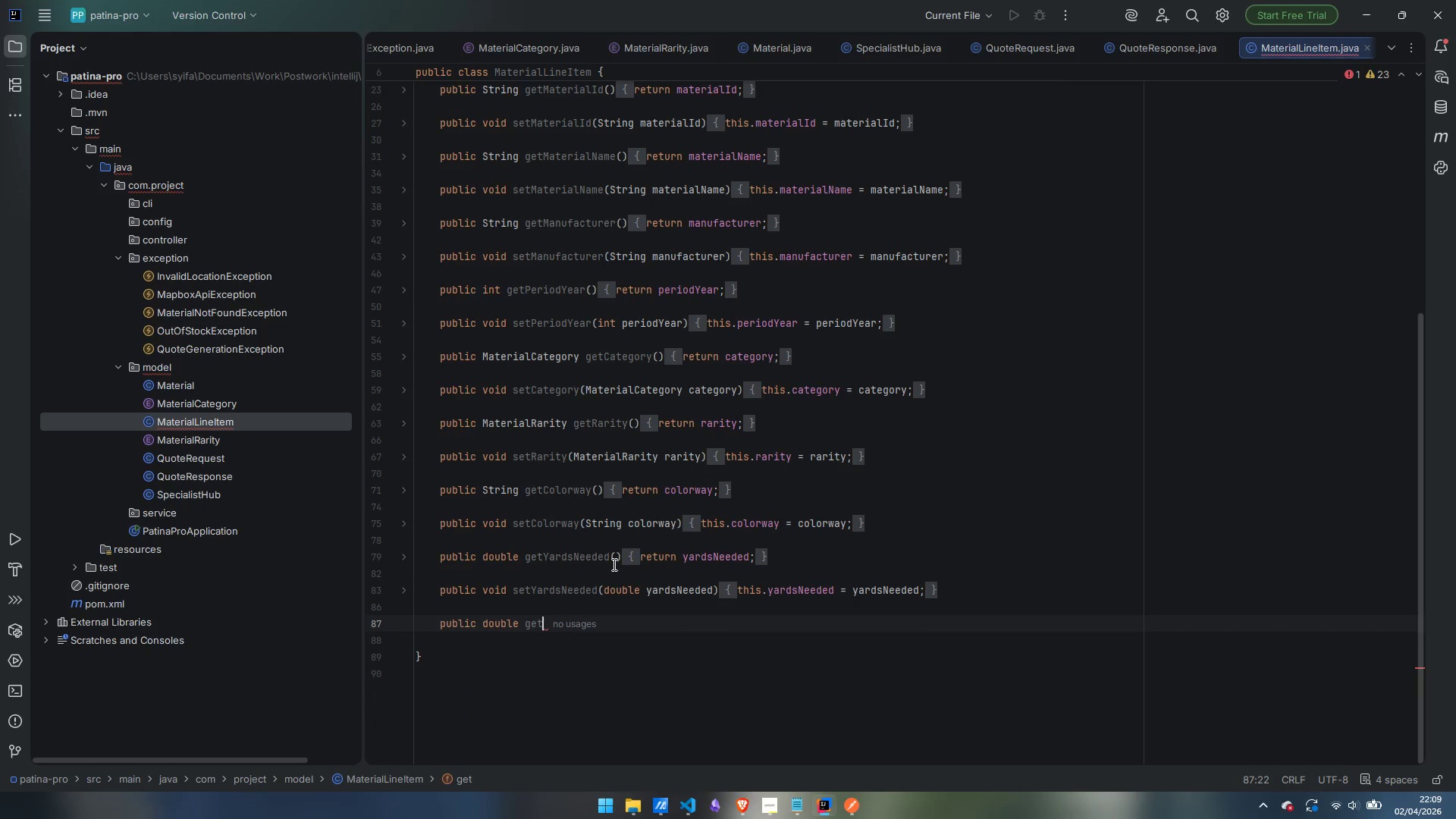 
type(PriceOP)
key(Backspace)
key(Backspace)
type(PerYard9)
 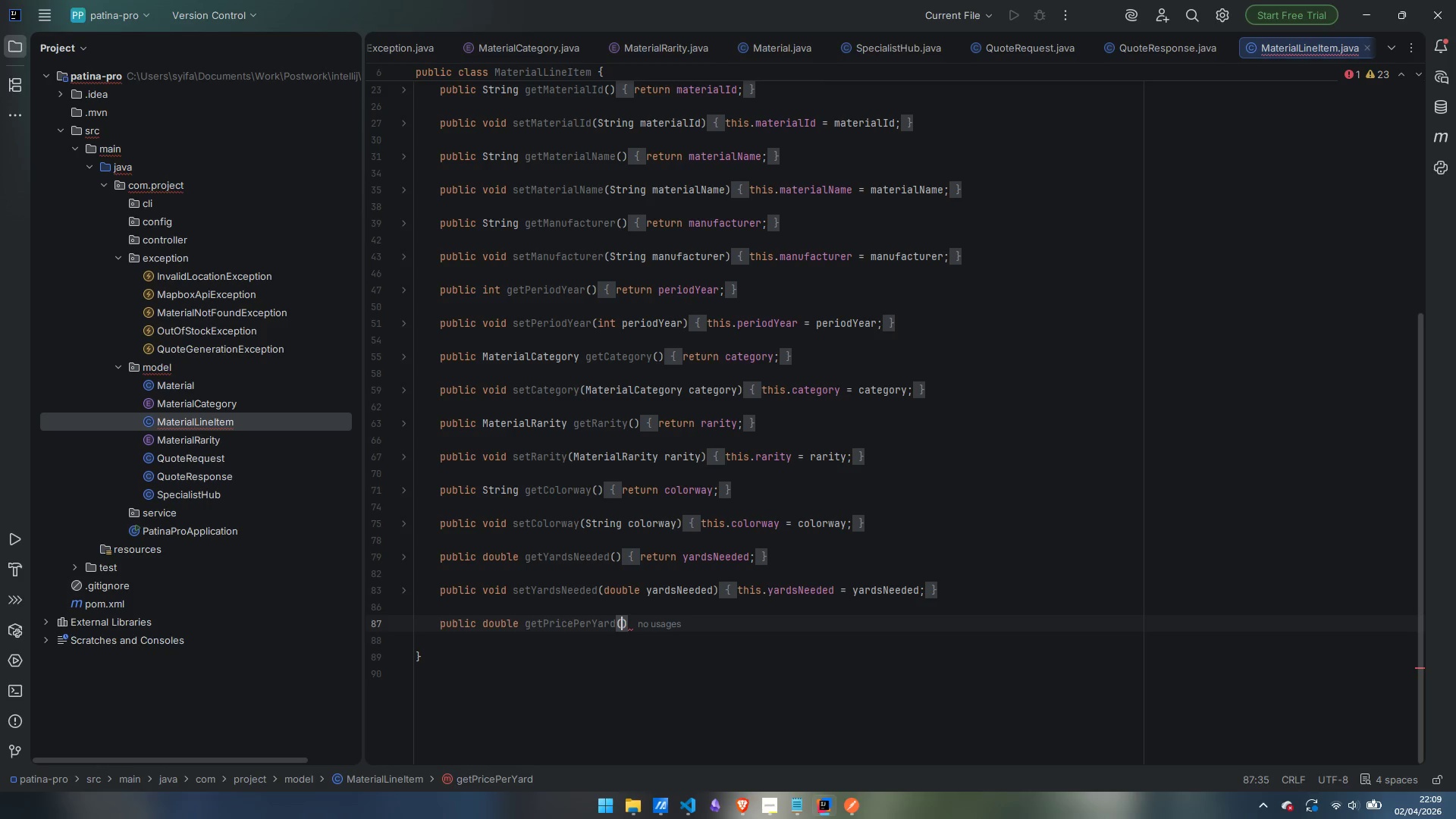 
scroll: coordinate [780, 505], scroll_direction: up, amount: 4.0
 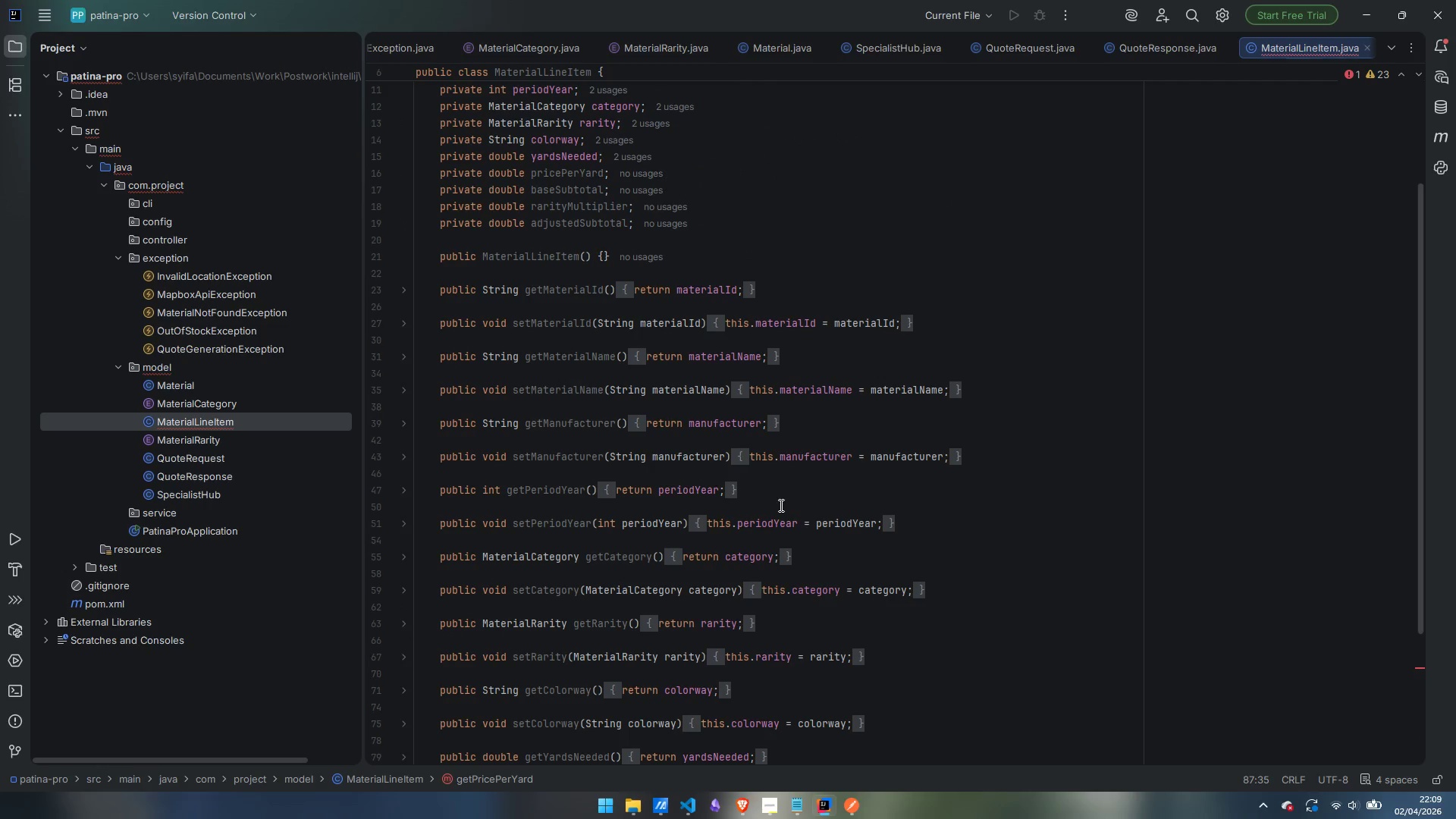 
scroll: coordinate [780, 505], scroll_direction: down, amount: 5.0
 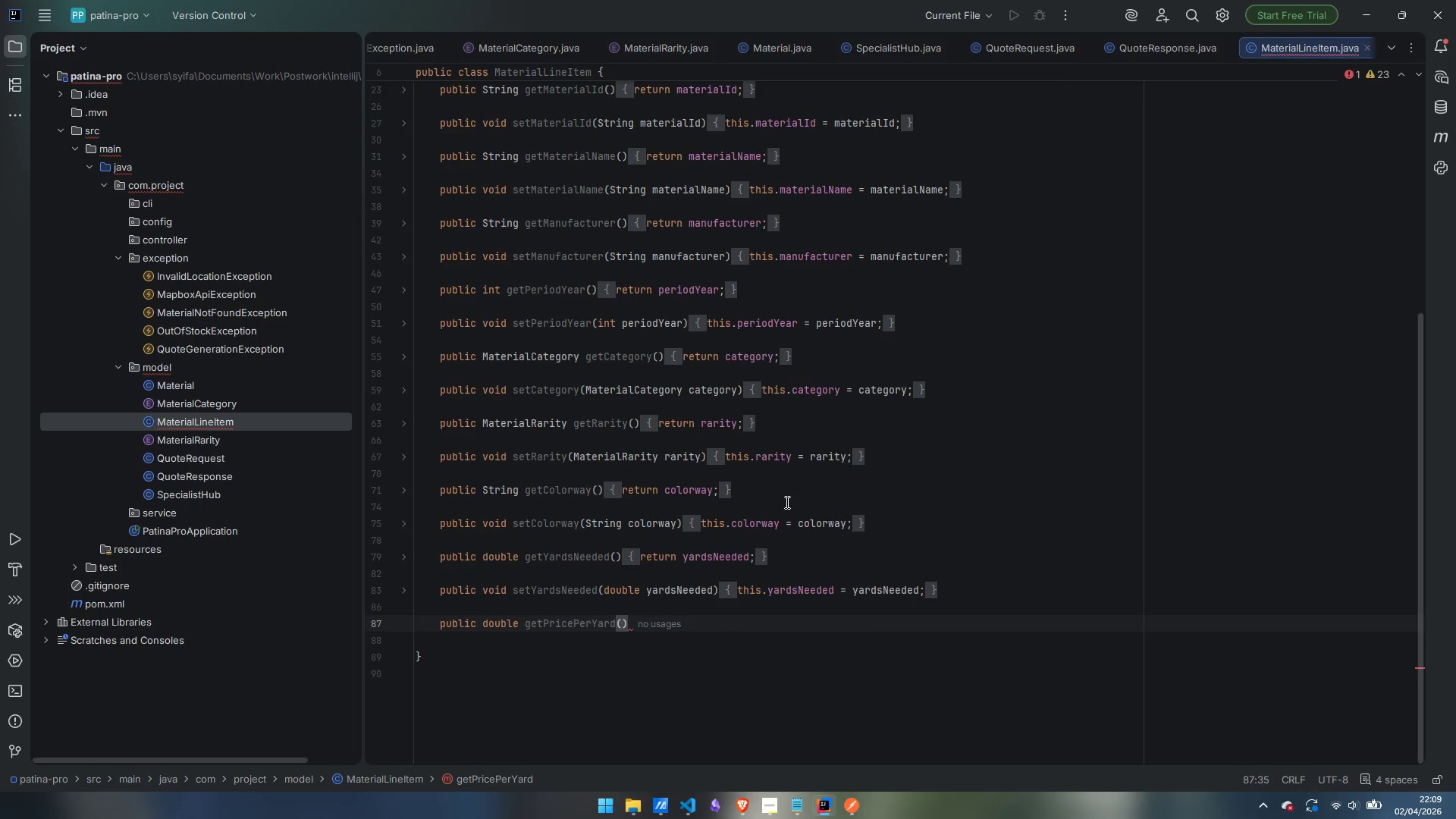 
key(ArrowRight)
 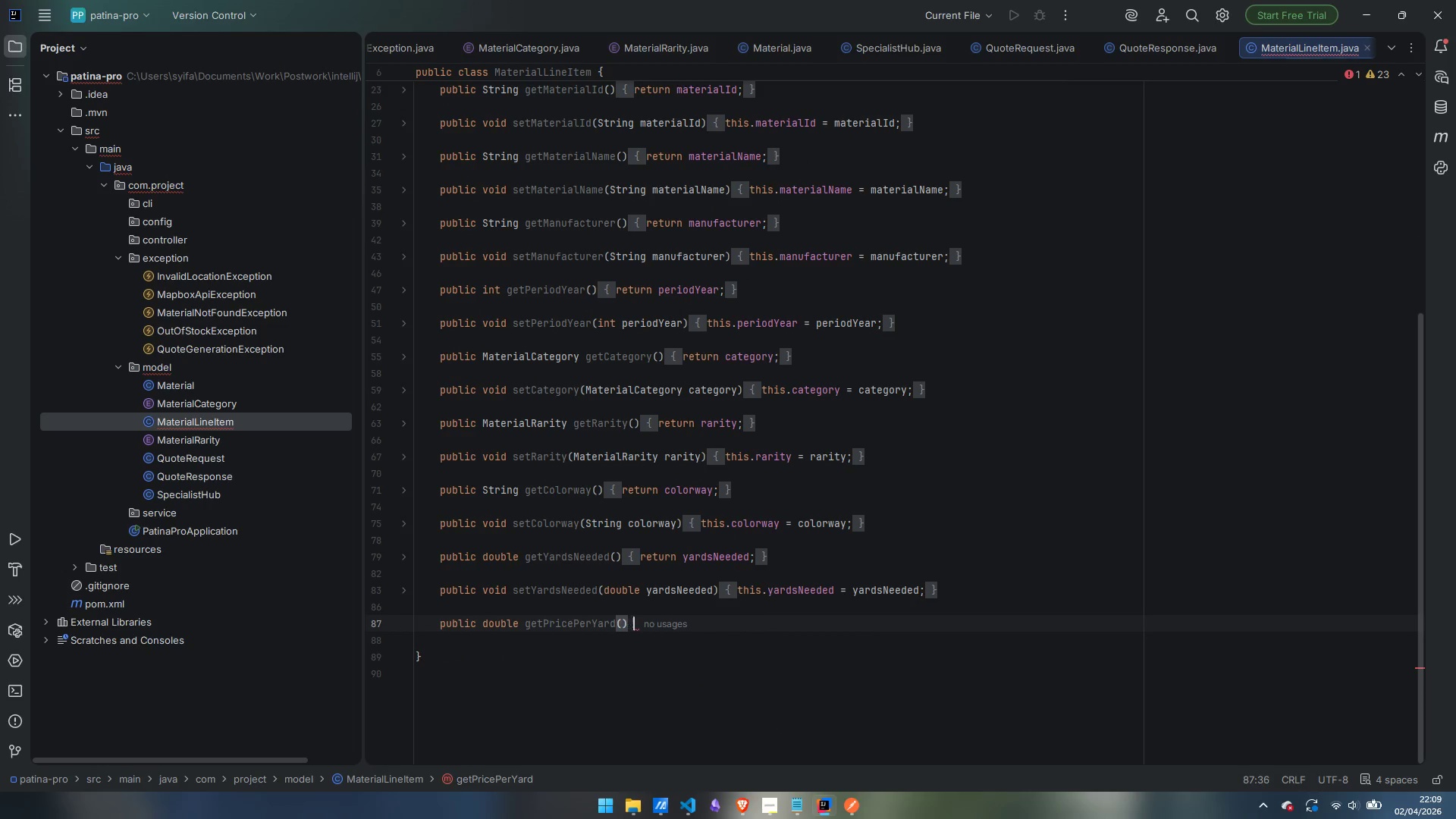 
key(Space)
 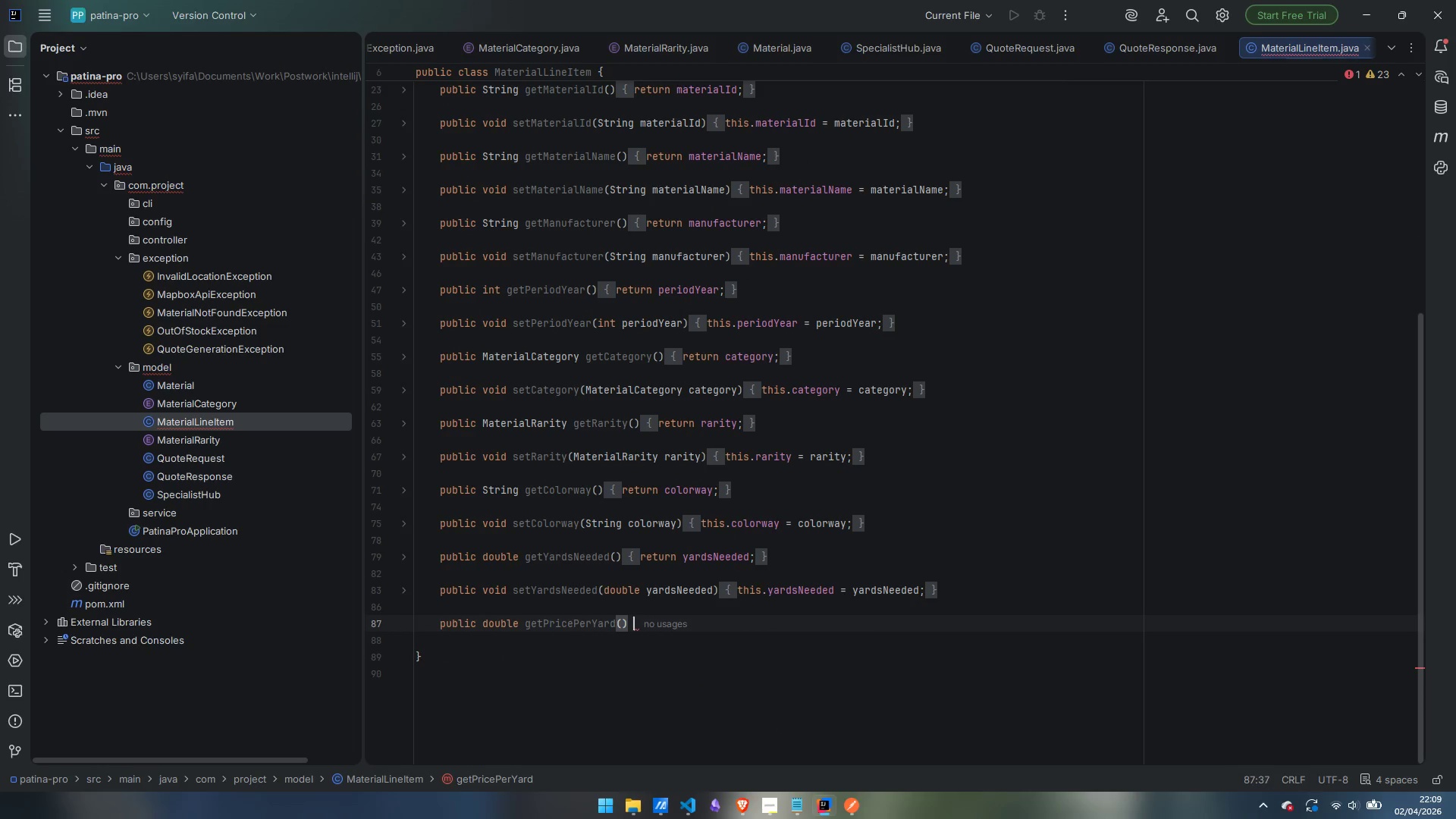 
key(Shift+P)
 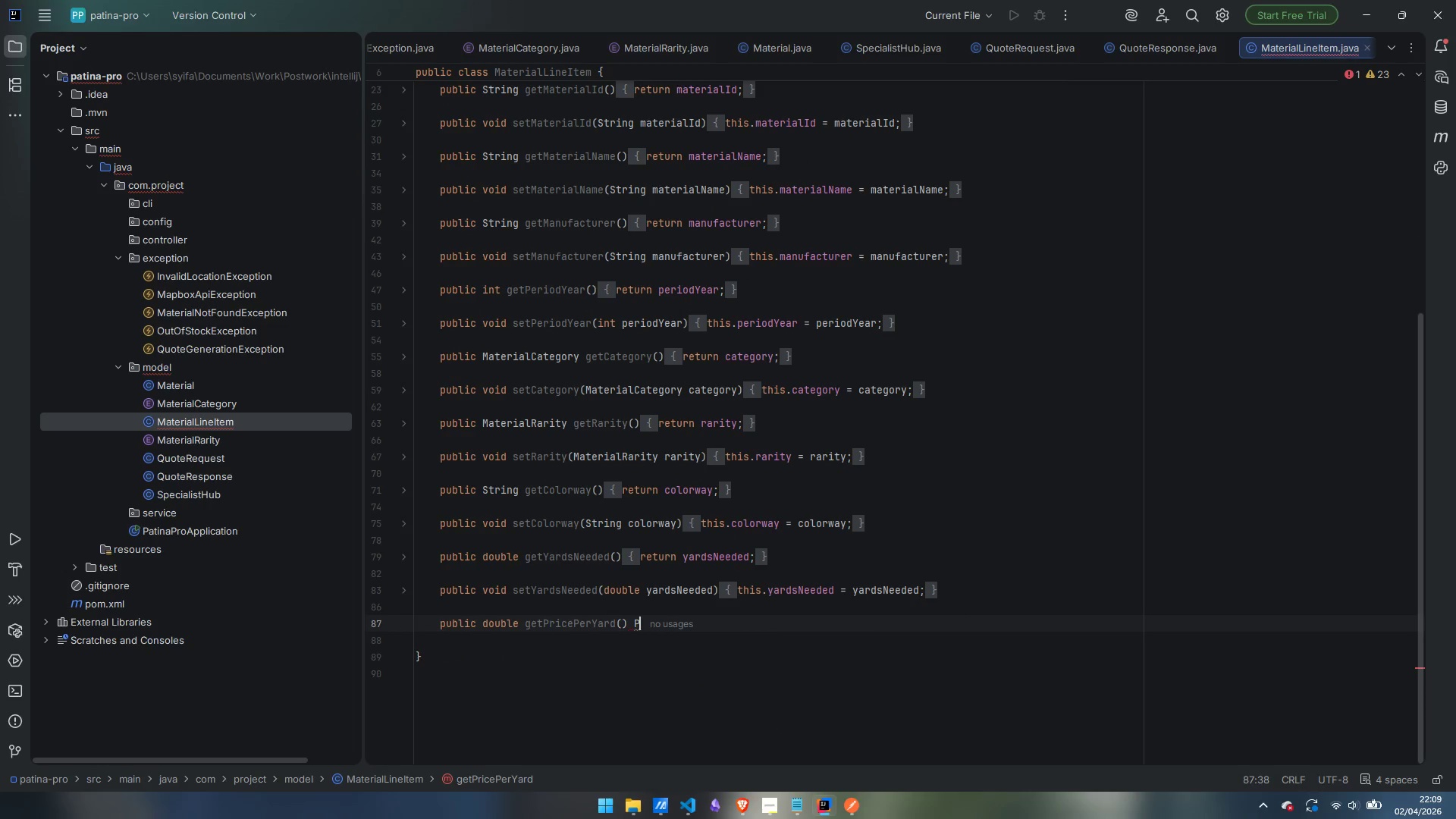 
key(Shift+Backspace)
 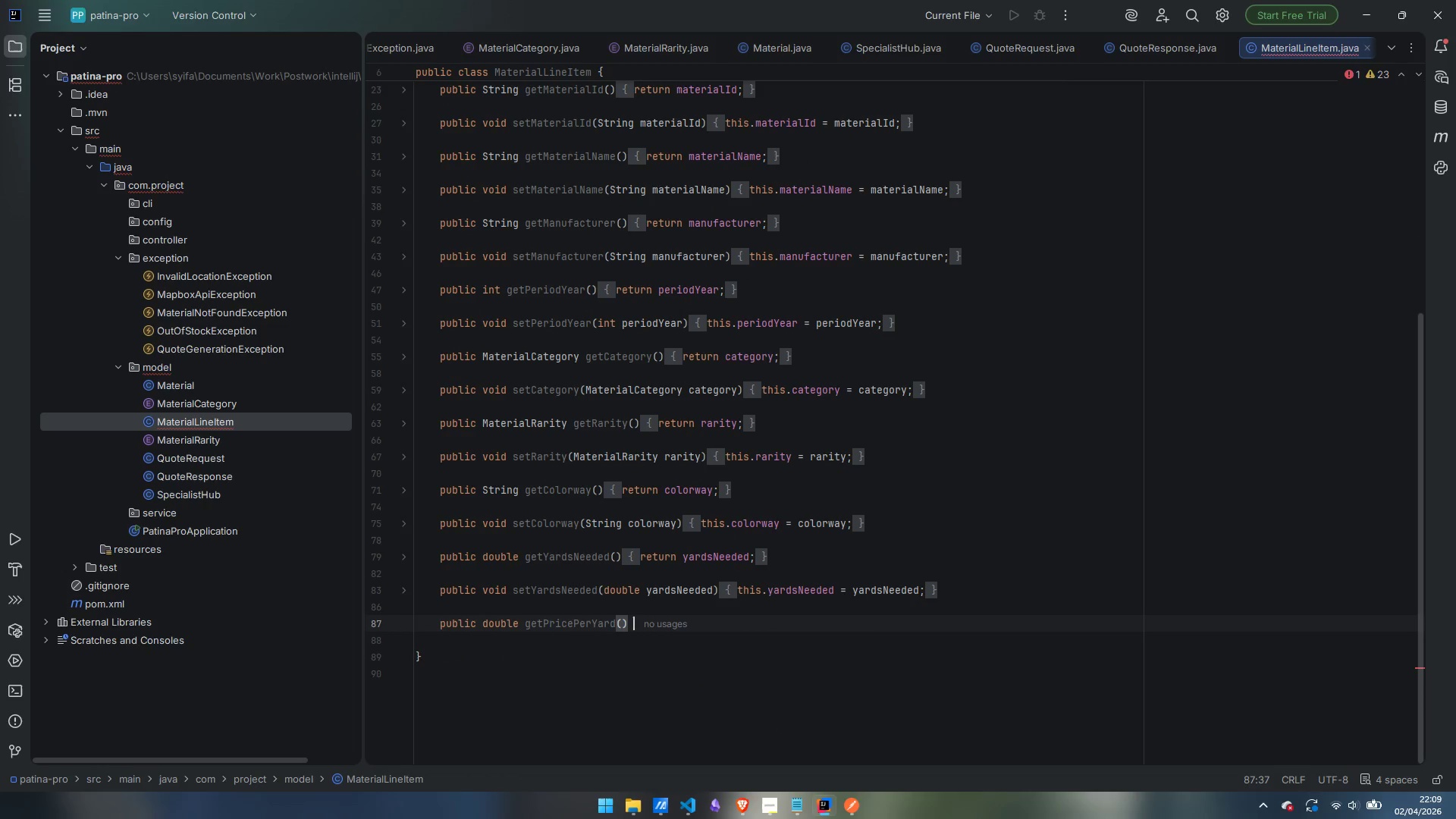 
key(Shift+BracketLeft)
 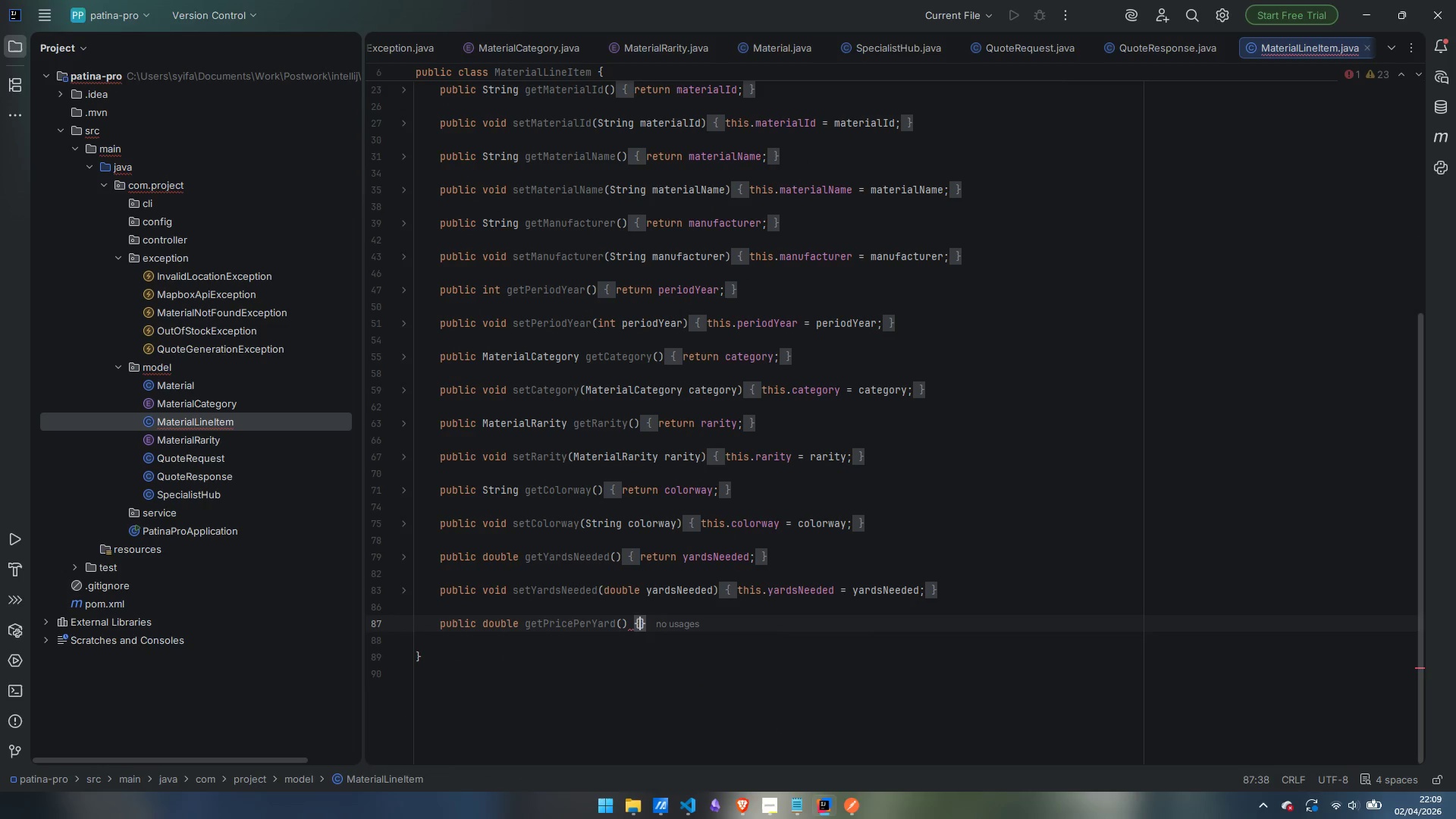 
key(Enter)
 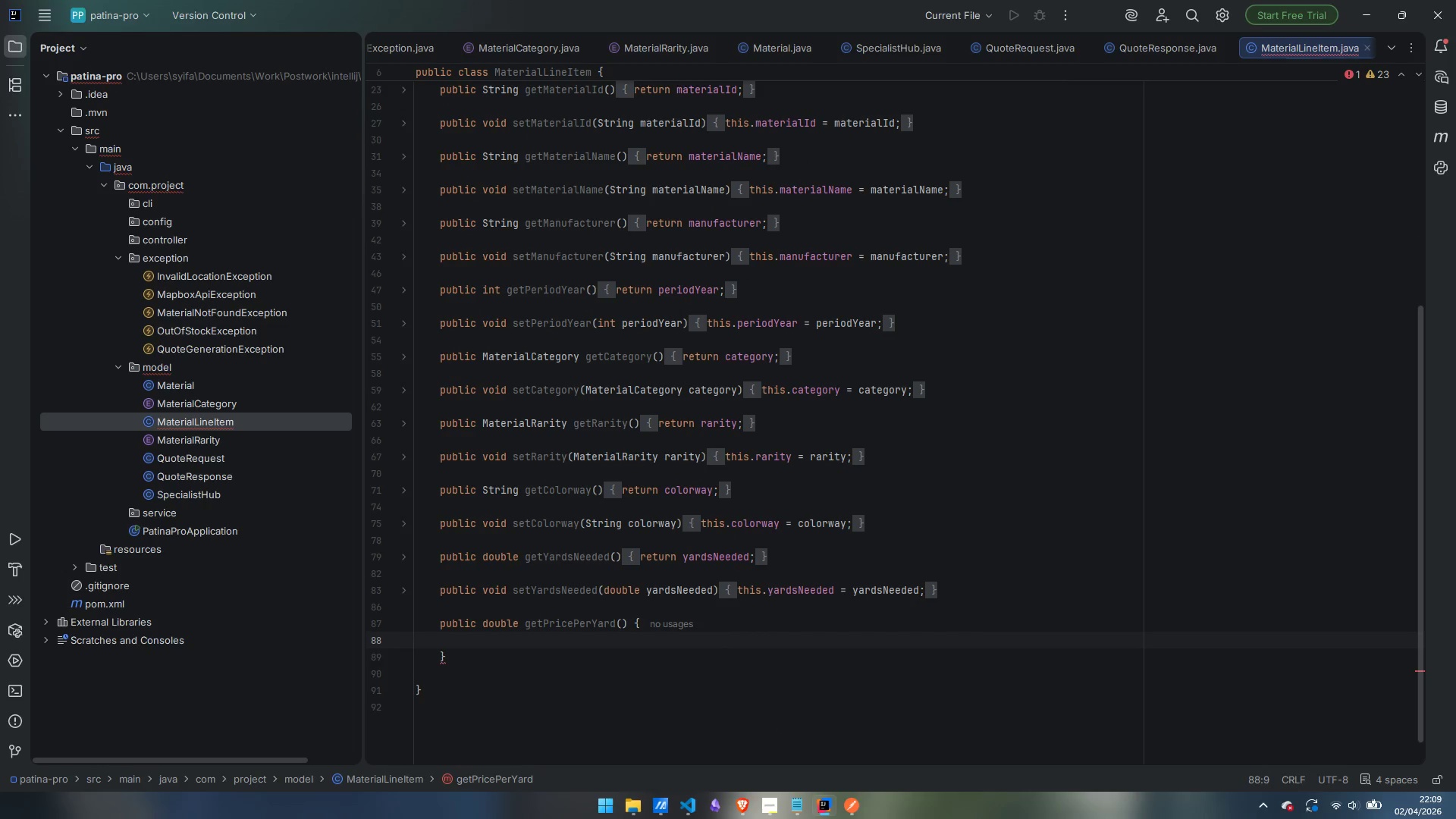 
type(return )
 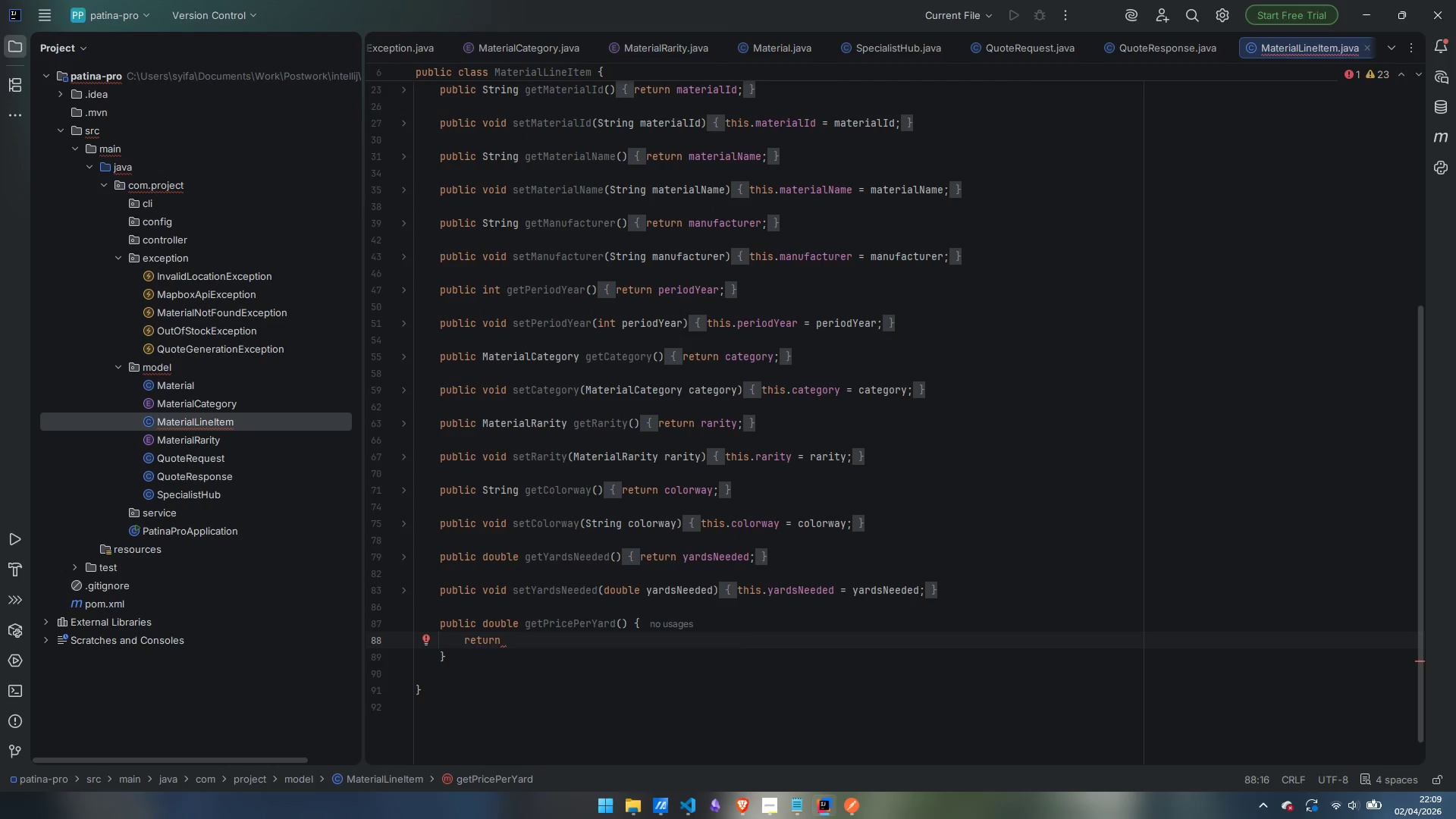 
type(pricePerYard;)
 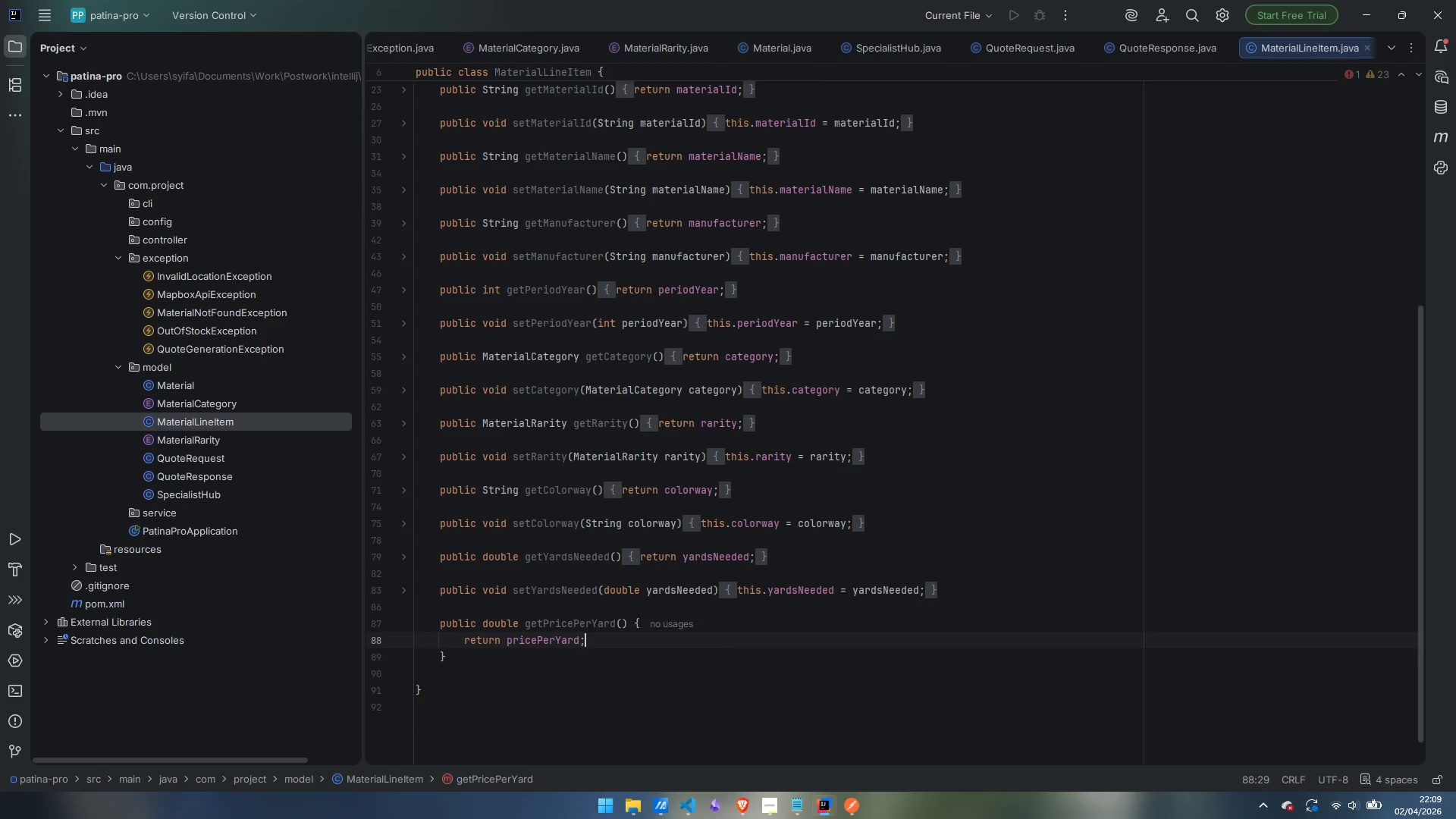 
key(ArrowDown)
 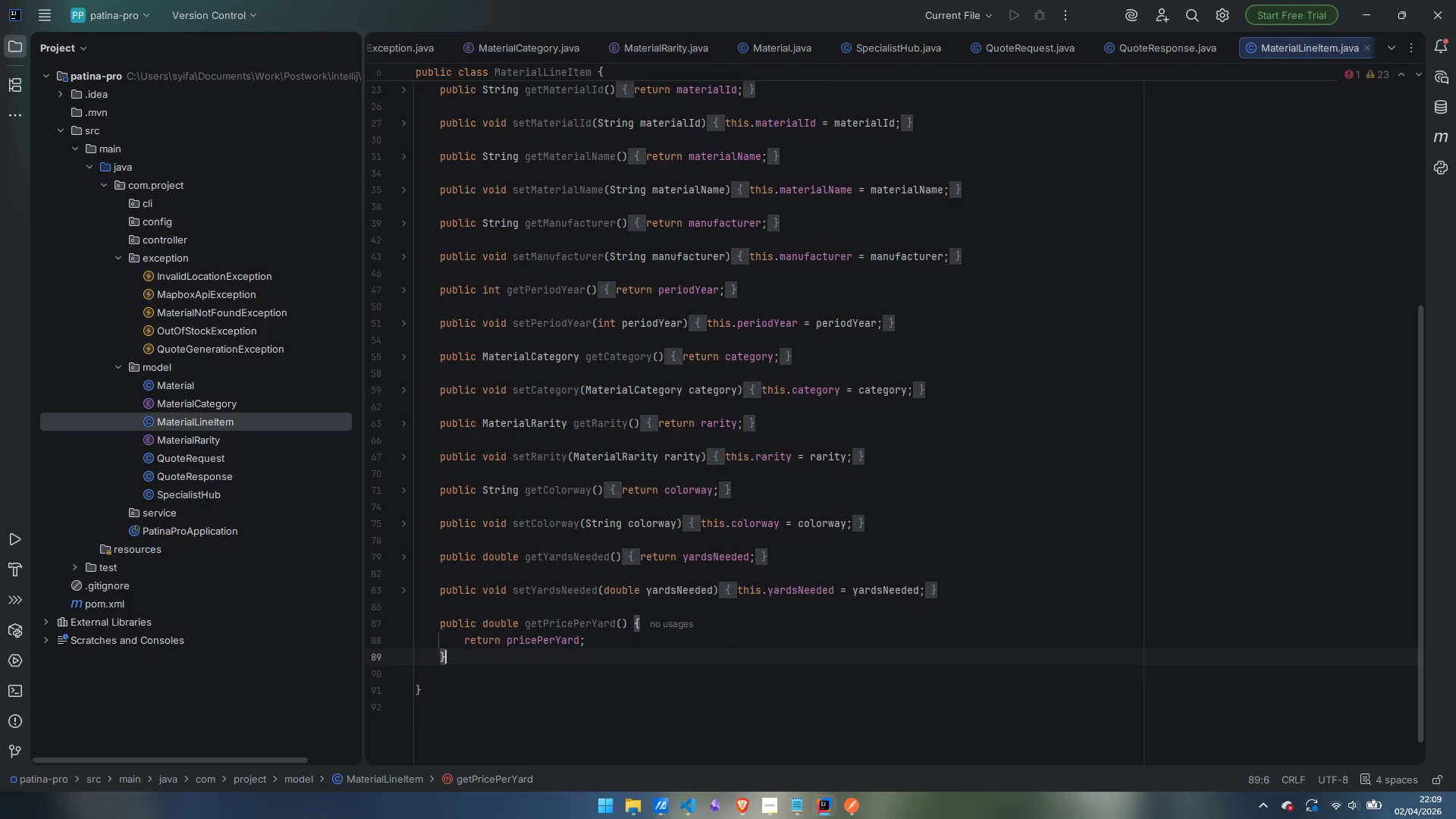 
key(Enter)
 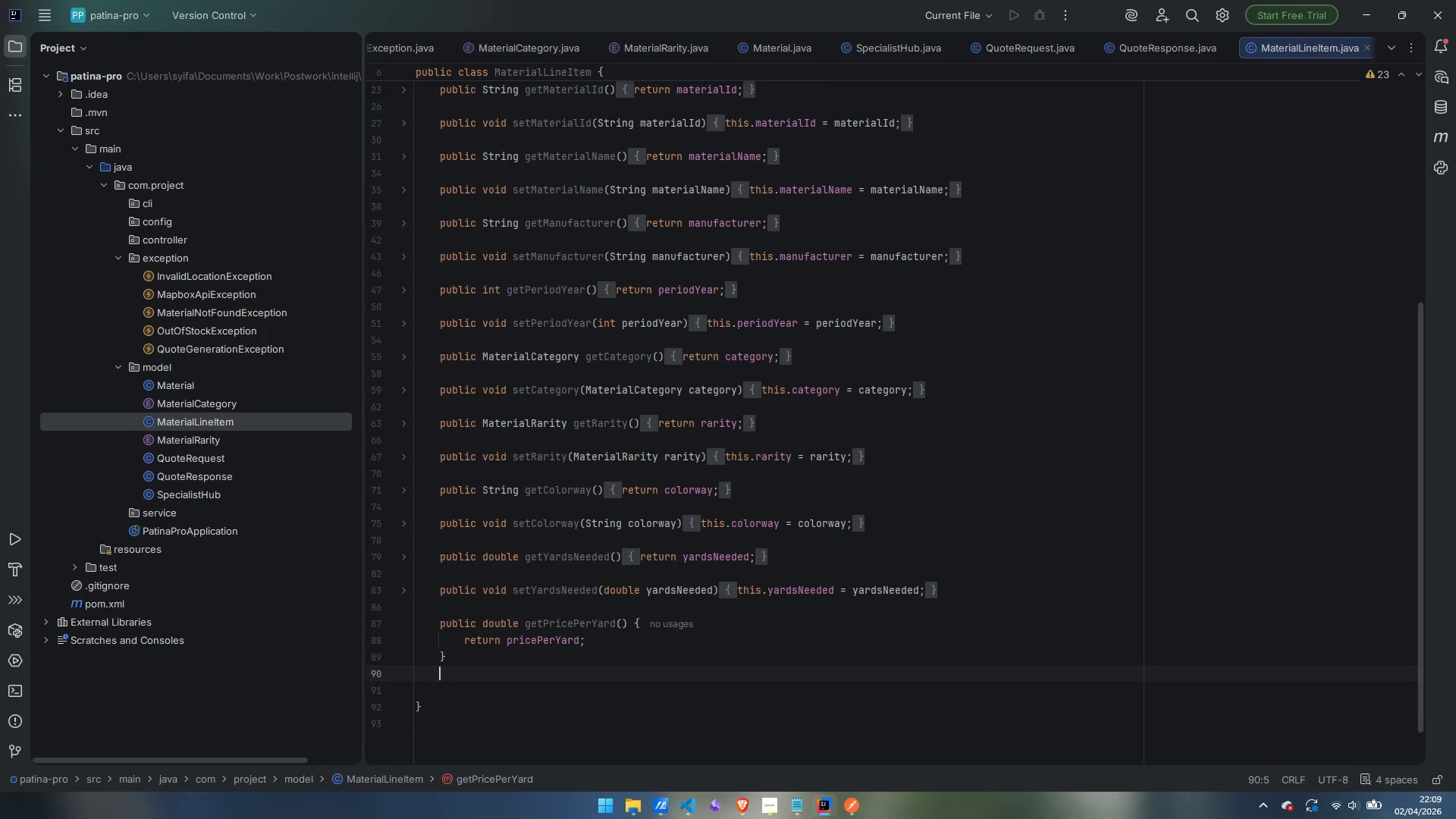 
key(Enter)
 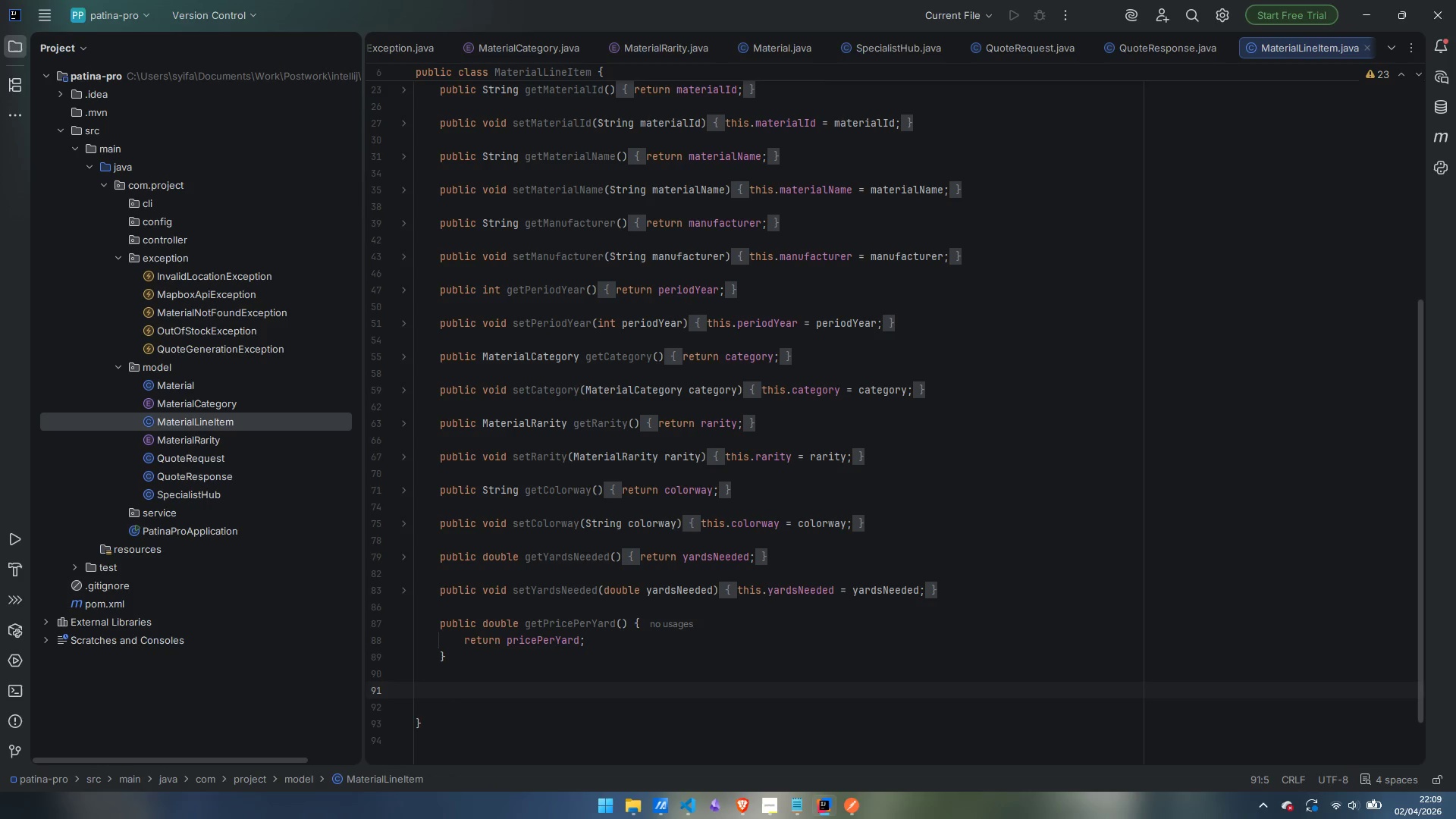 
type(public void setPricePerYear)
key(Backspace)
key(Backspace)
key(Backspace)
type(ard(double )
 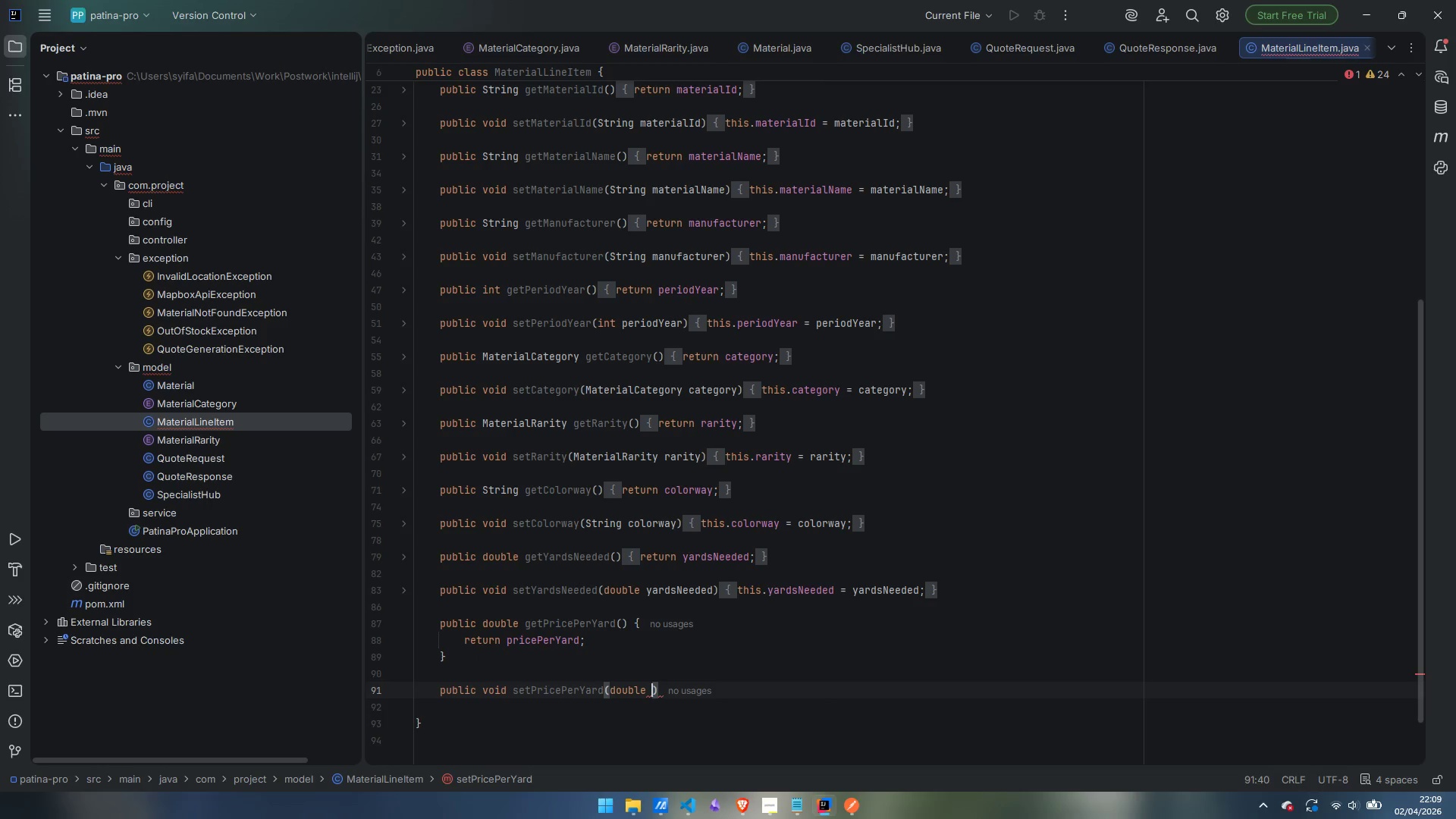 
wait(7.41)
 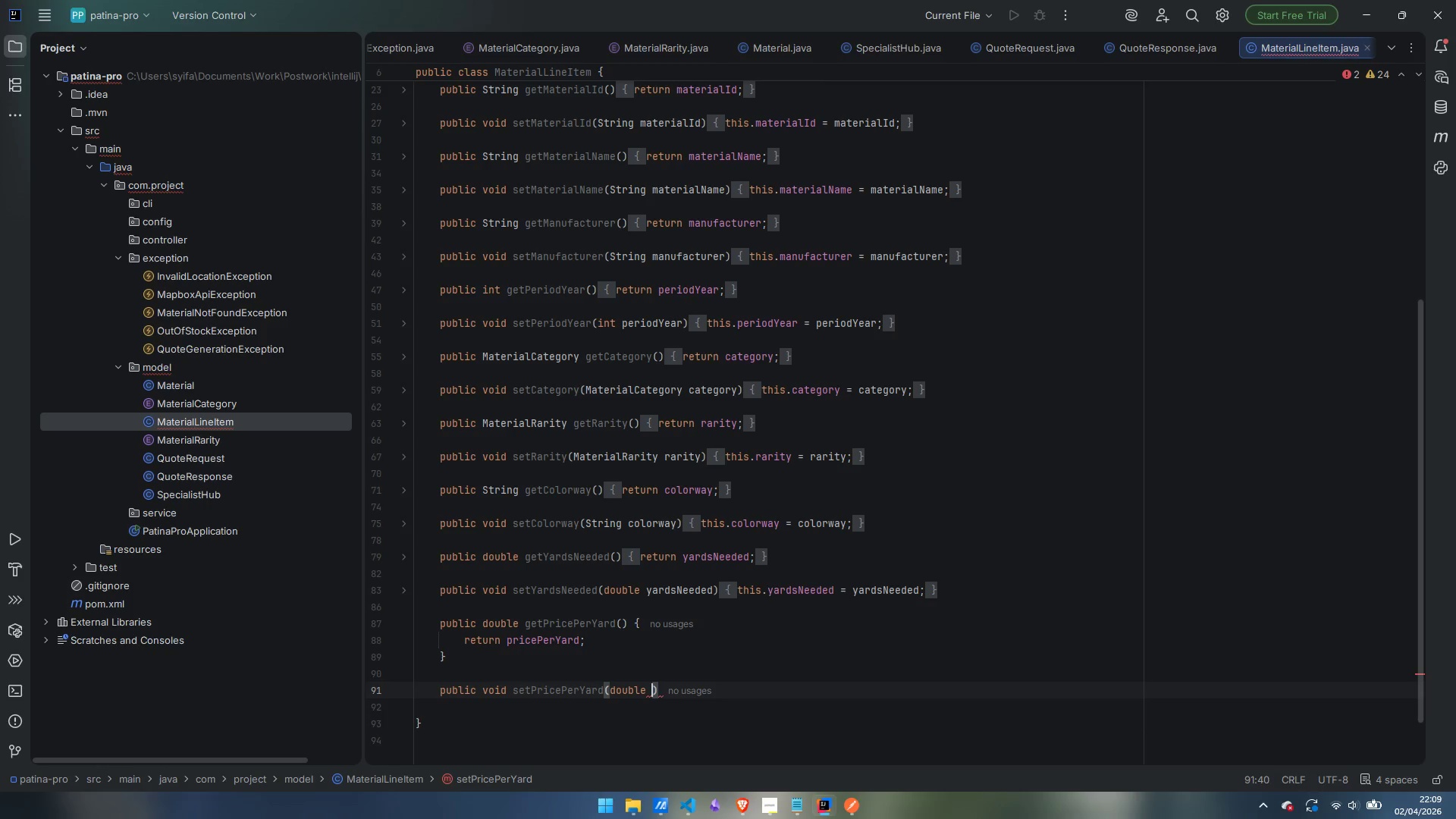 
type(pricePerYard)
 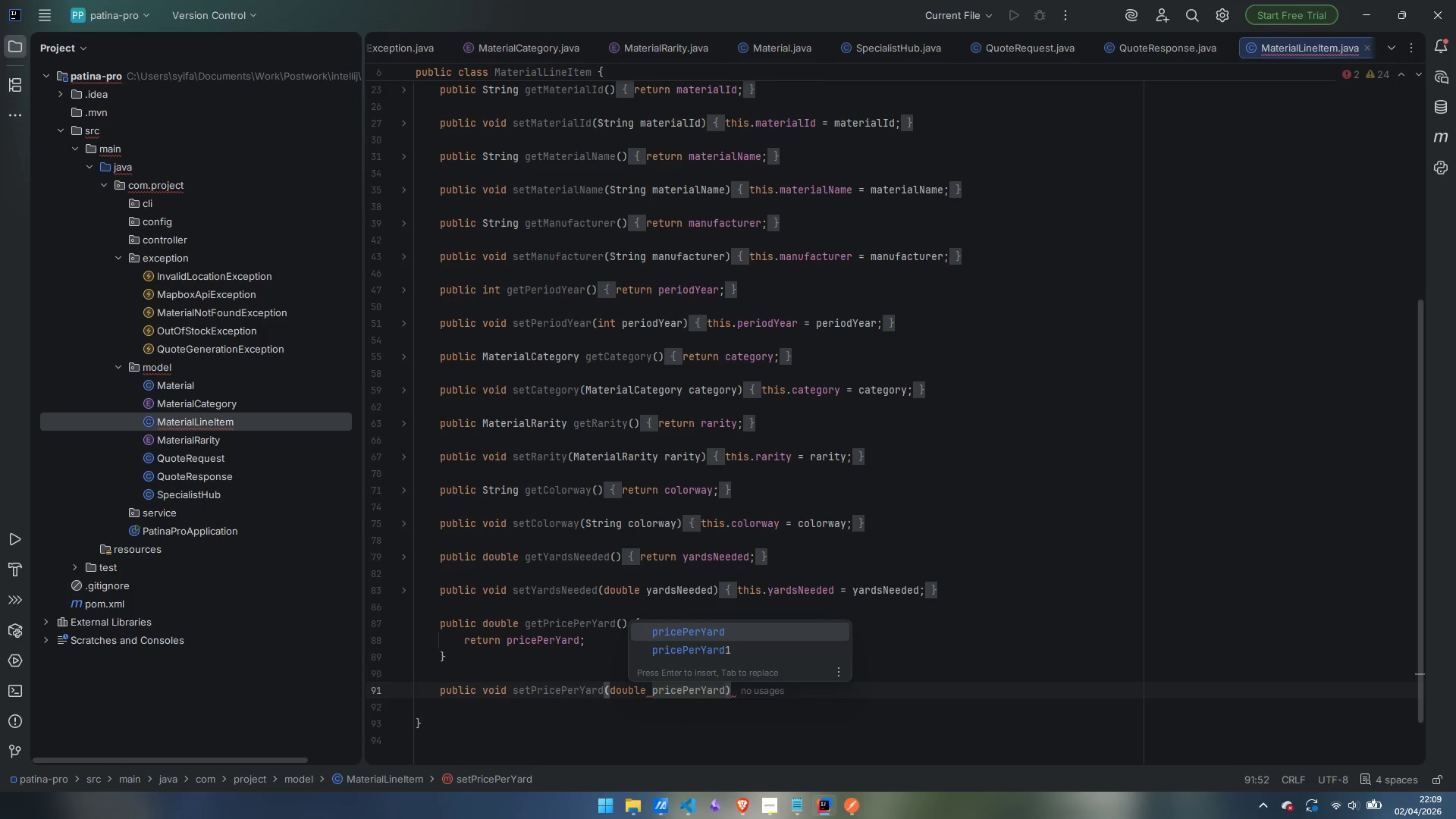 
key(ArrowRight)
 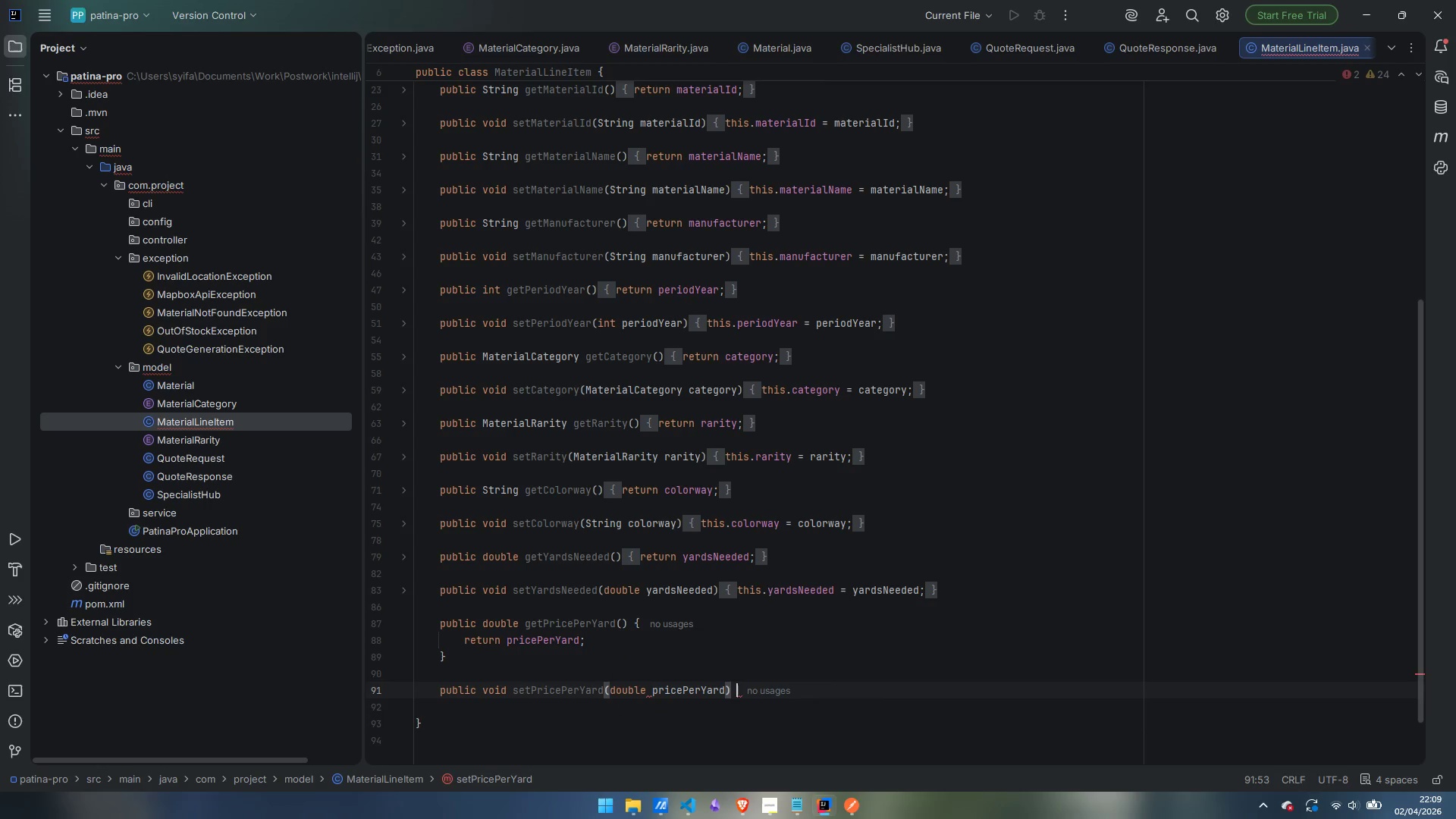 
key(Space)
 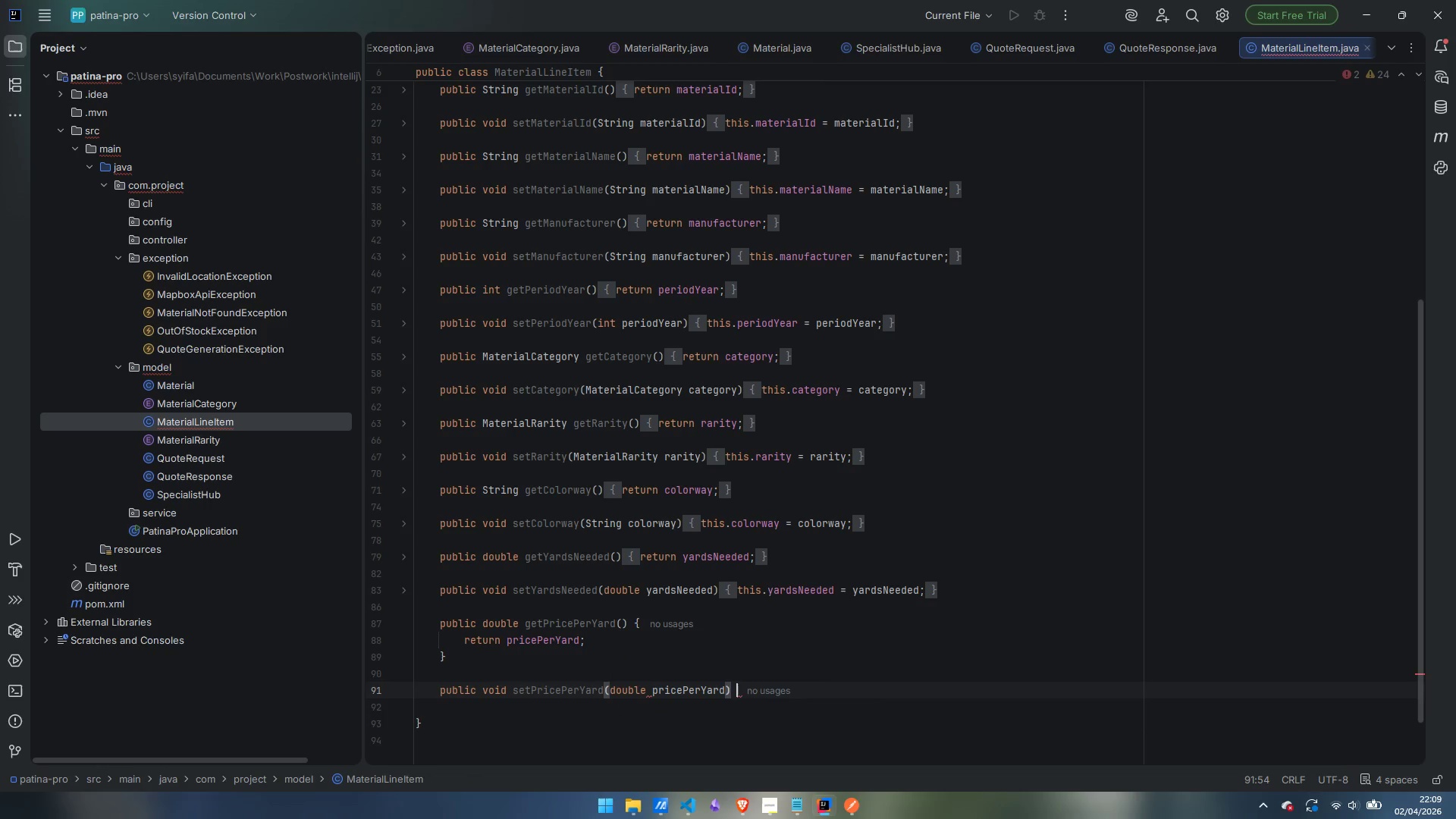 
key(Shift+BracketLeft)
 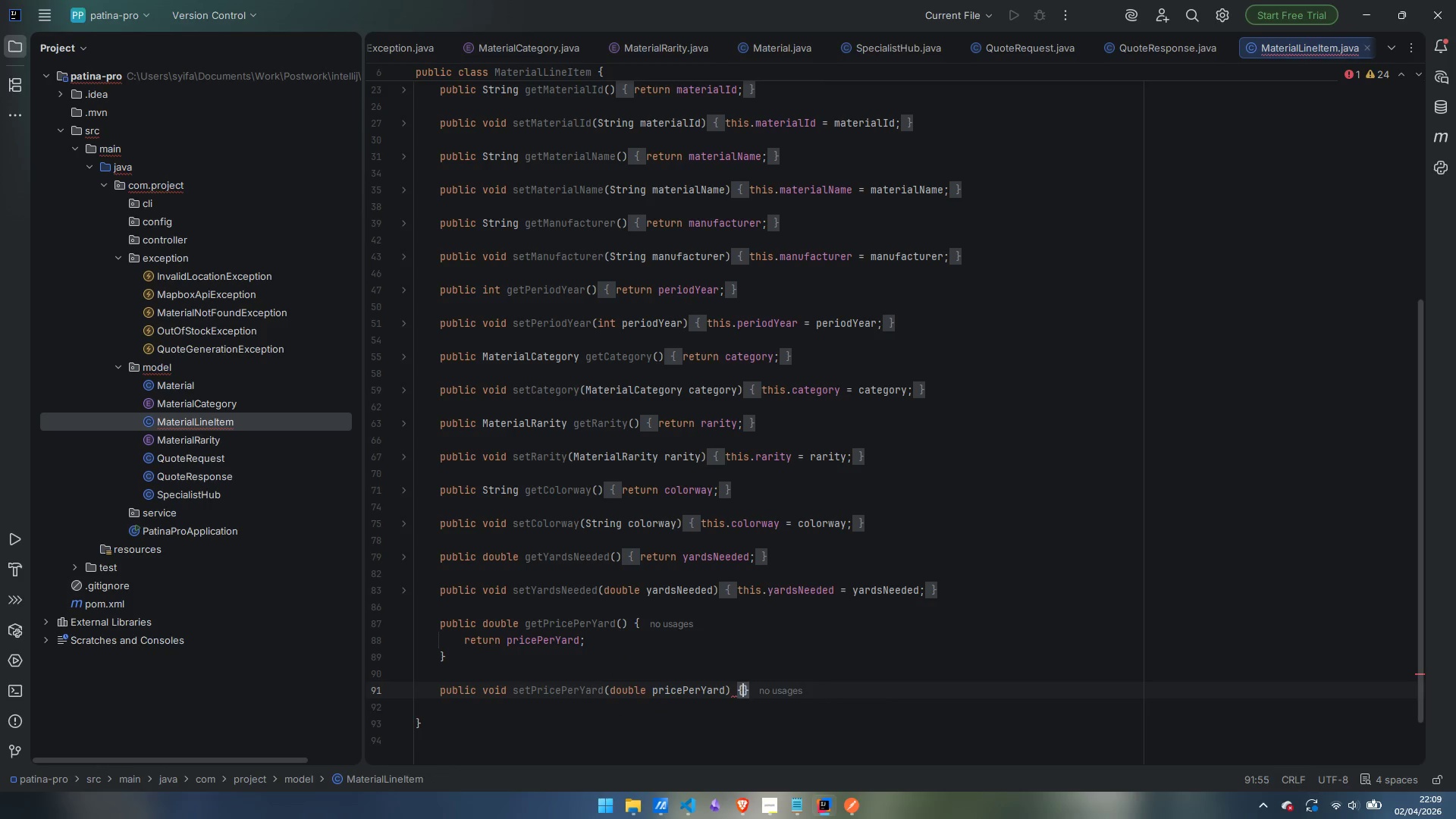 
key(Enter)
 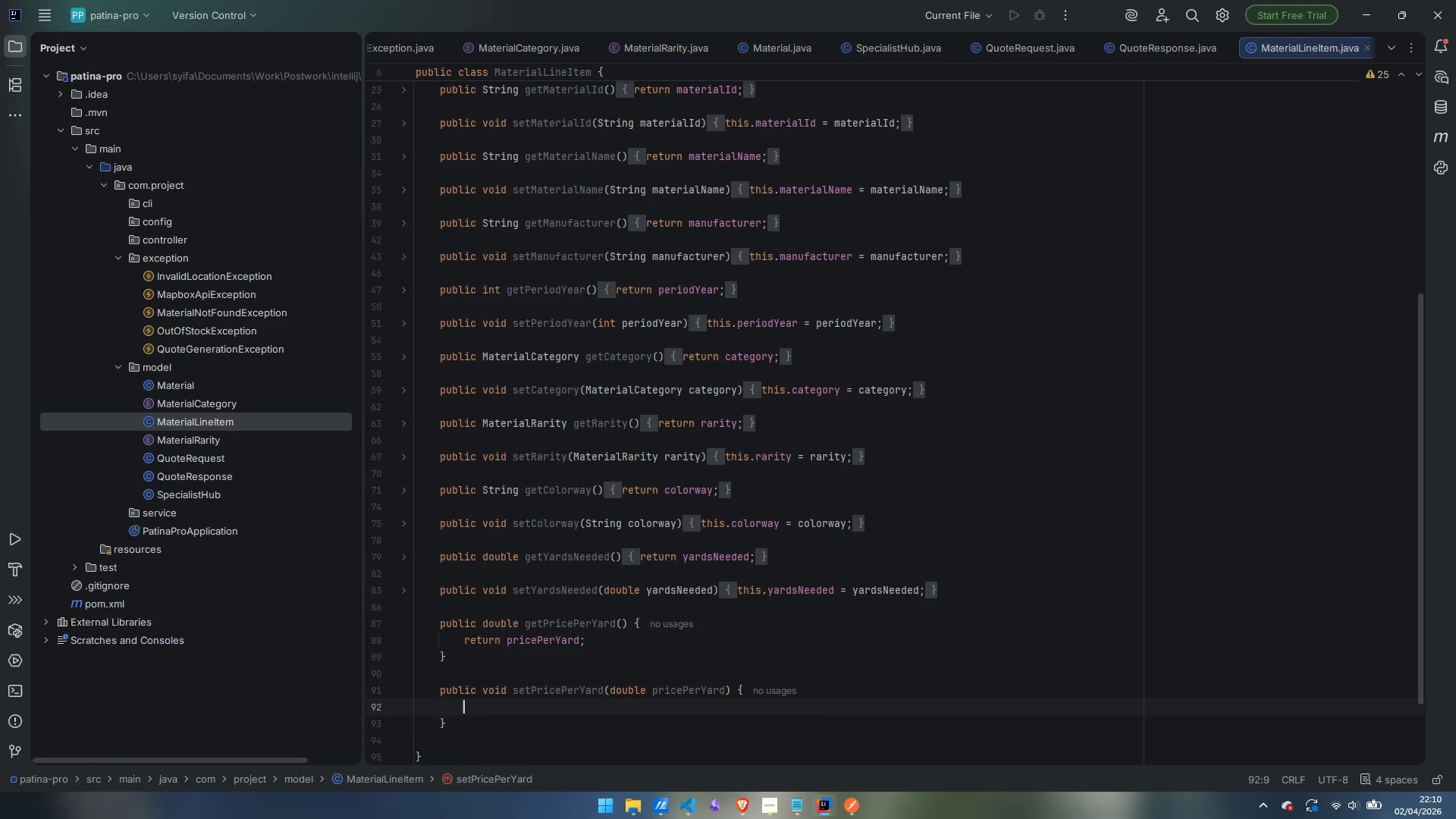 
wait(6.17)
 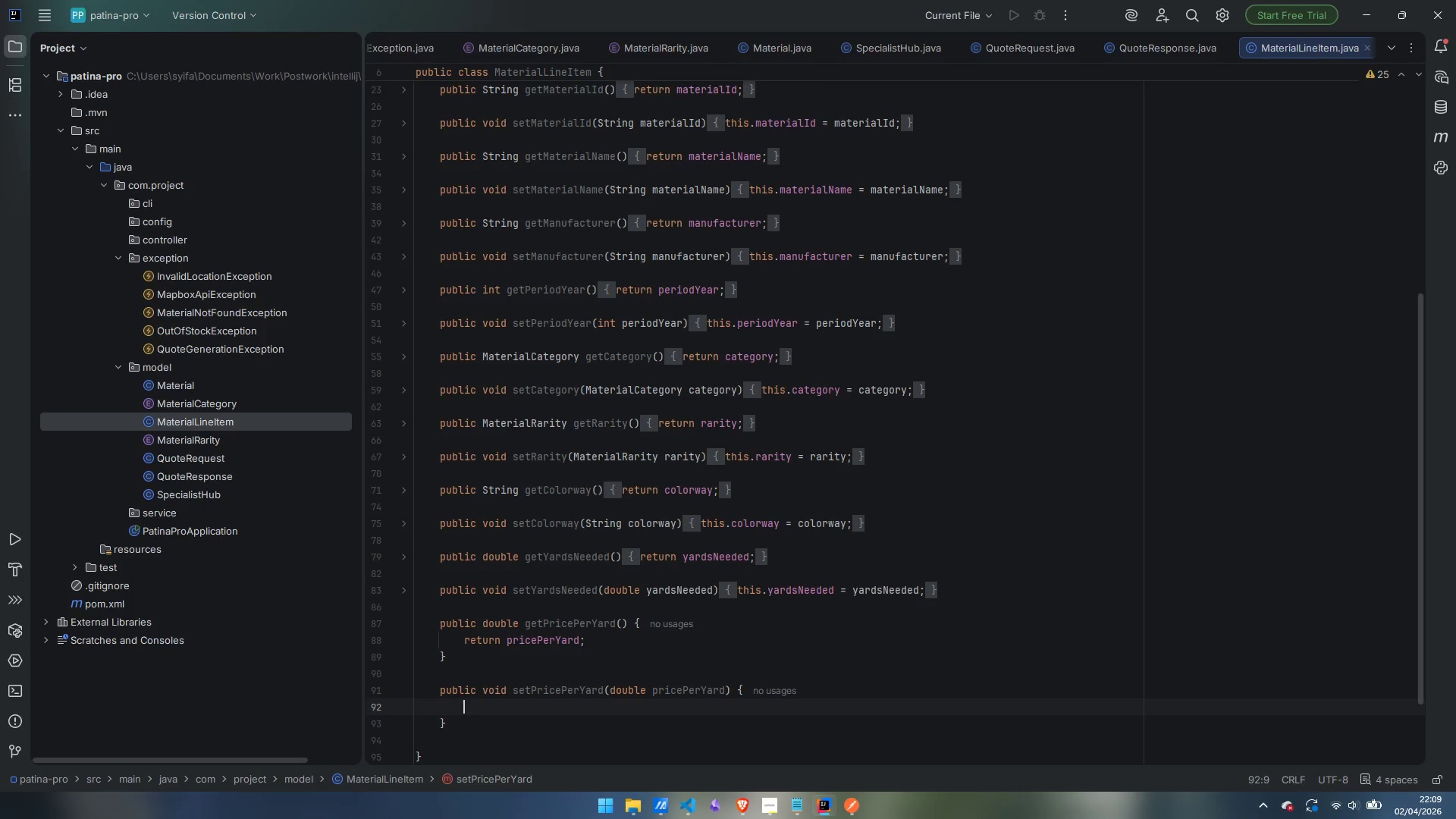 
type(this.)
key(Escape)
type(pricePerYard = pricePeryard;)
 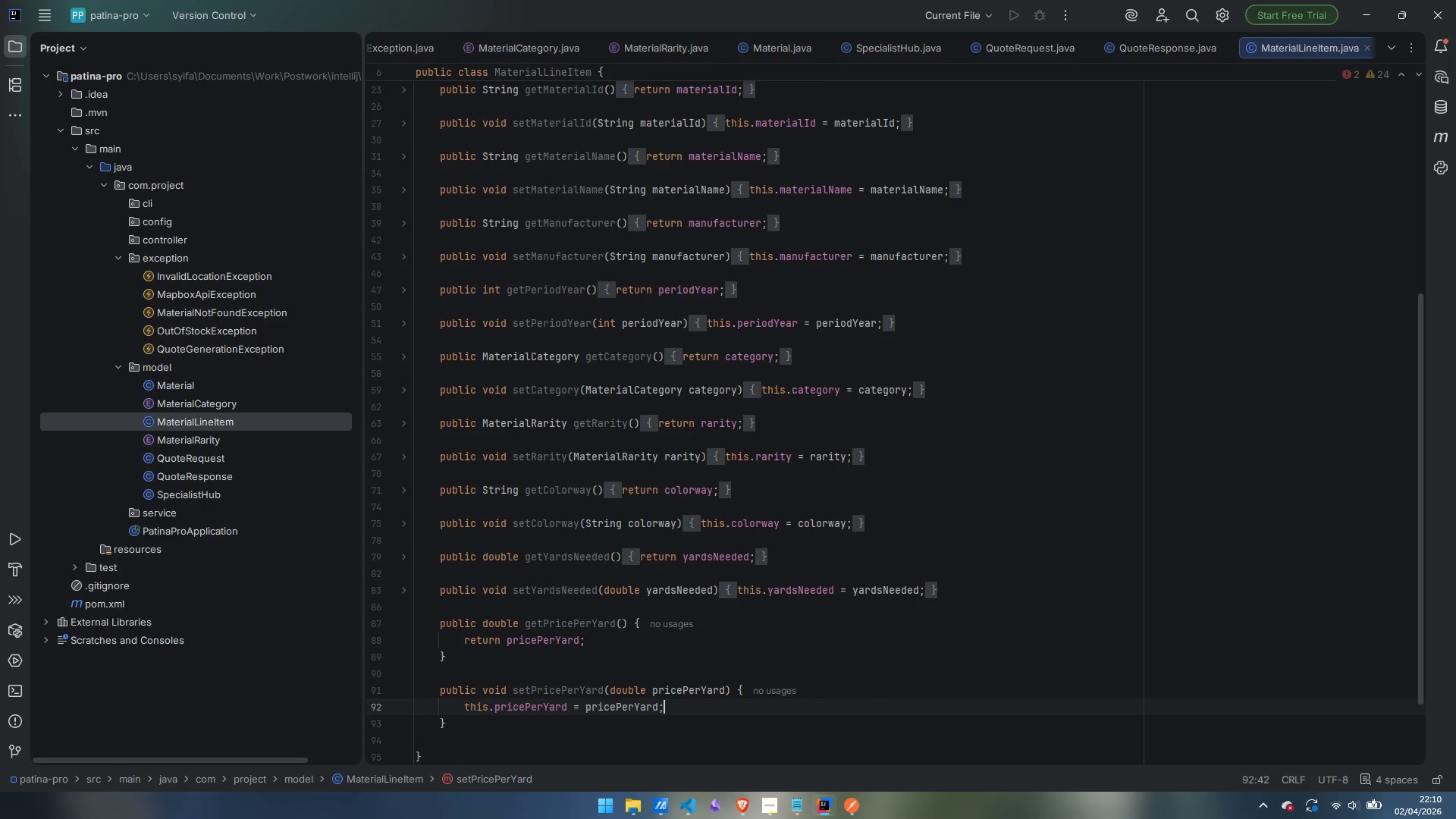 
key(ArrowDown)
 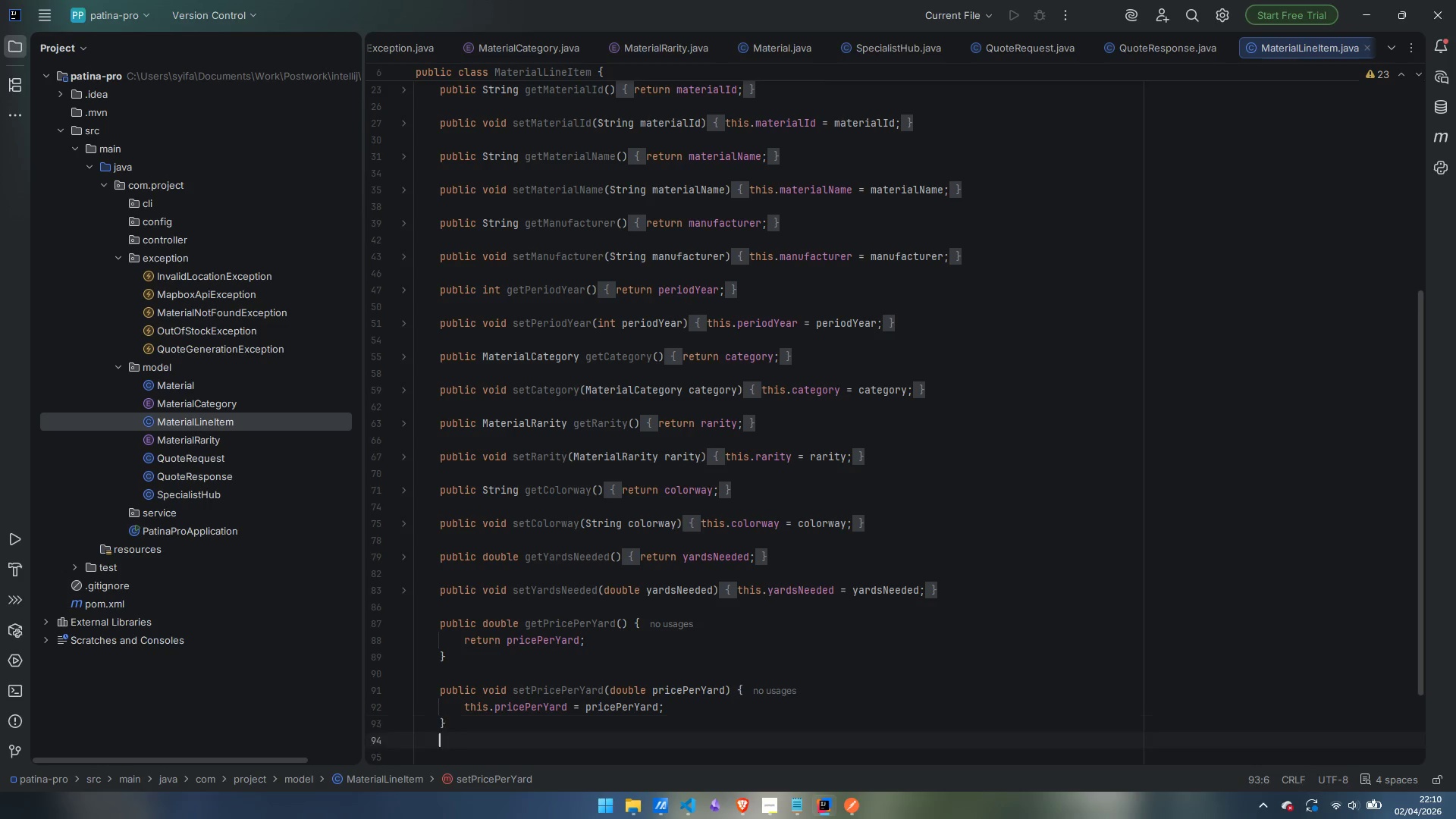 
key(Enter)
 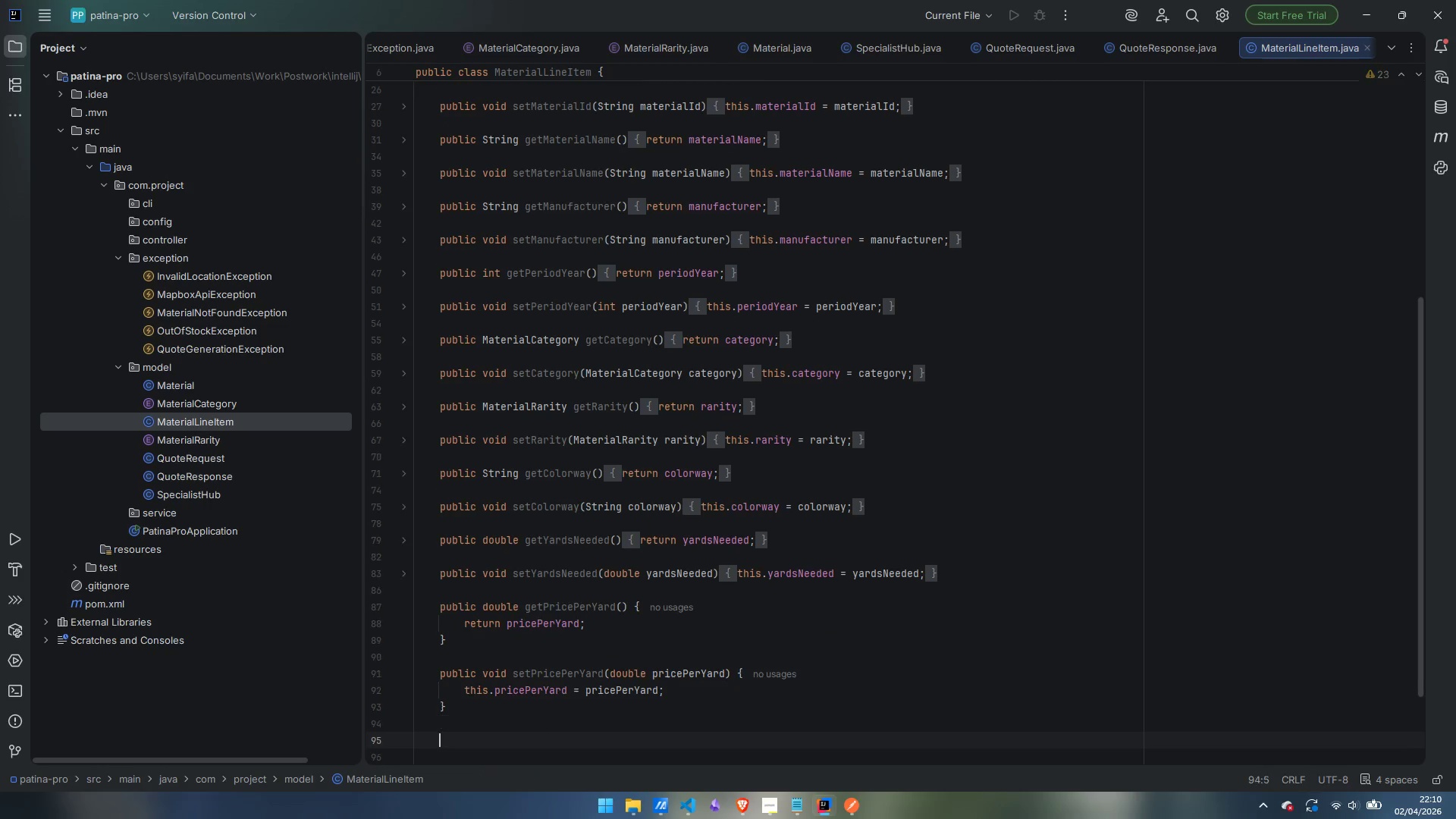 
key(Enter)
 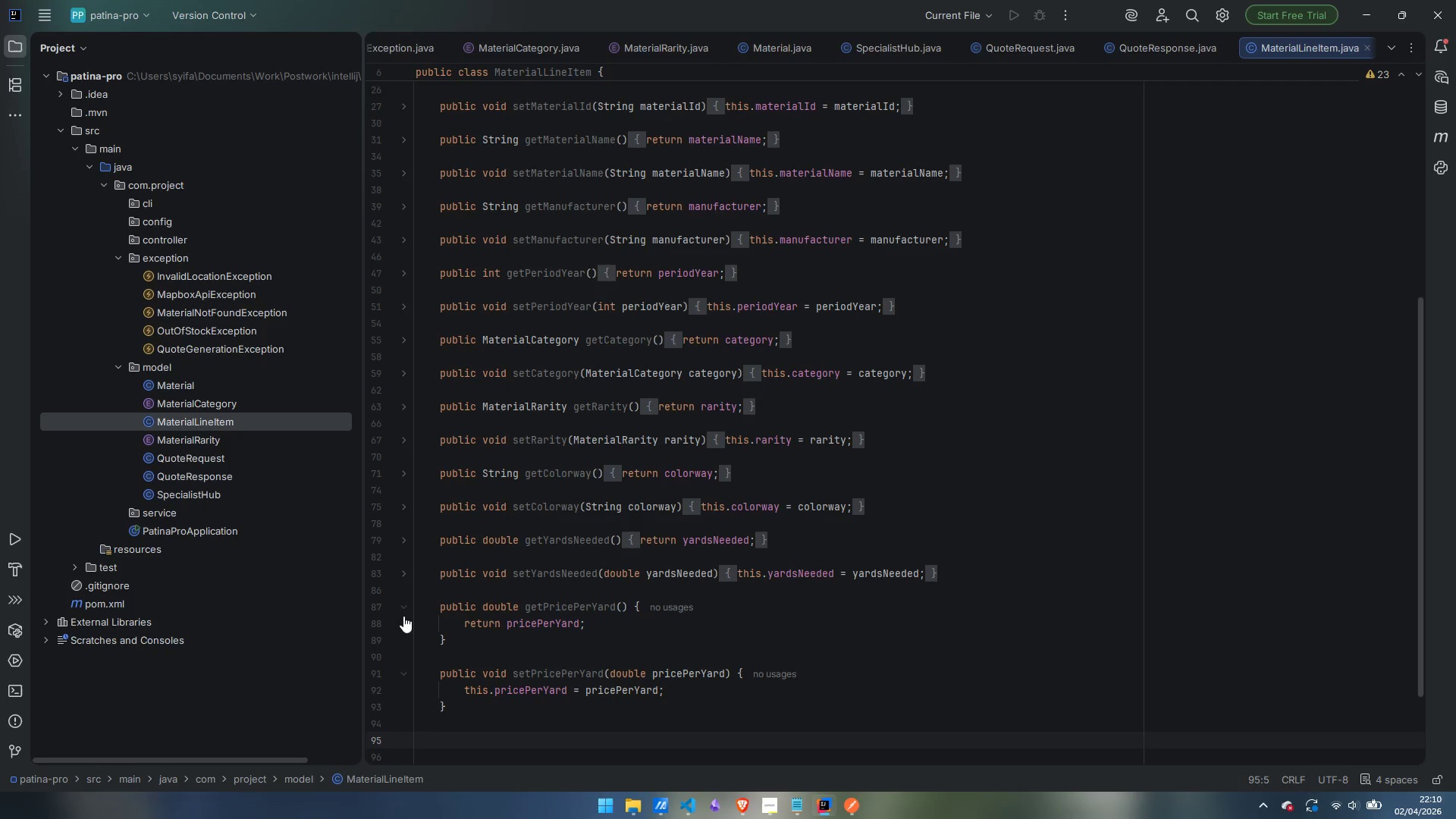 
left_click([402, 609])
 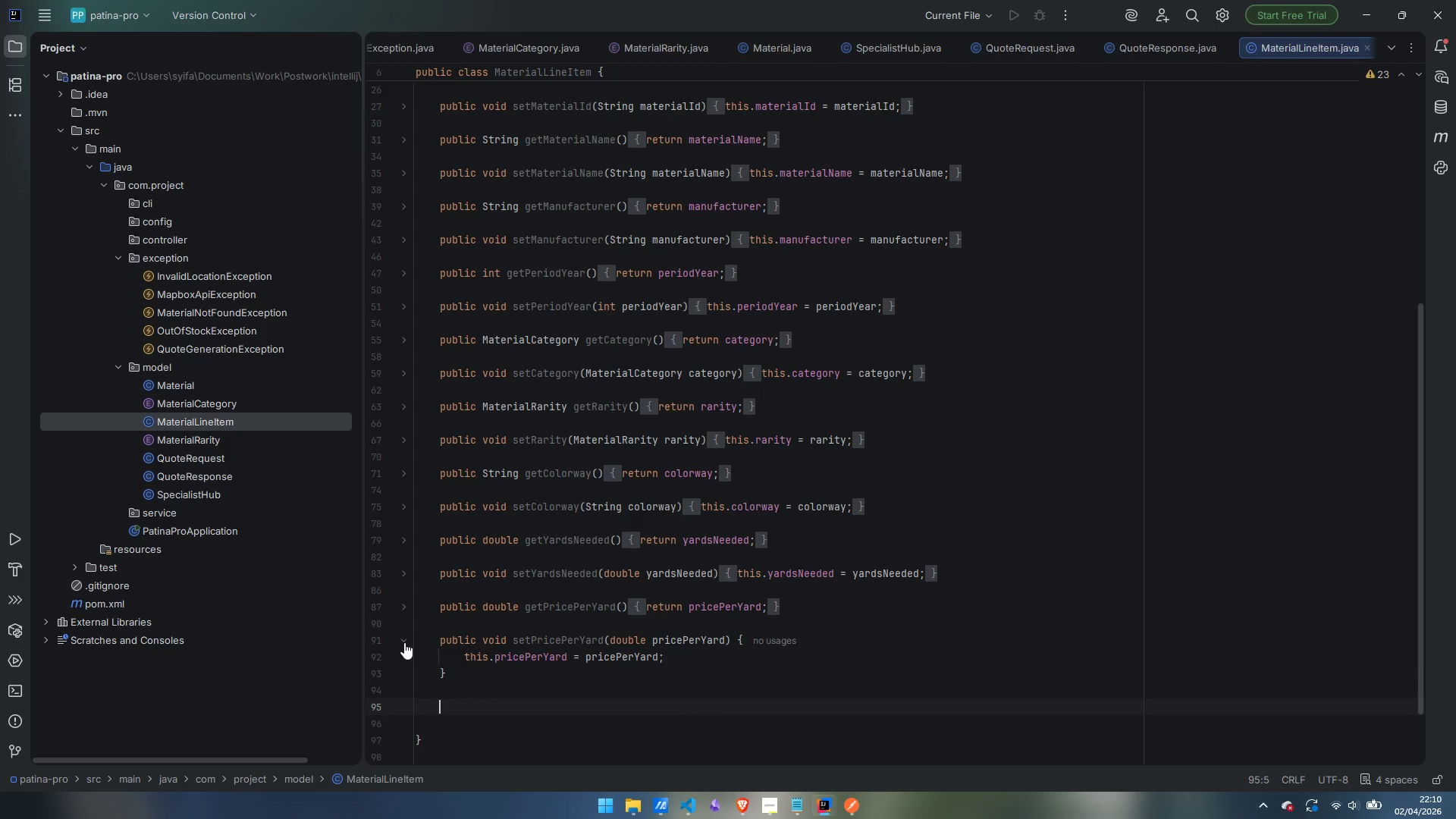 
left_click([404, 642])
 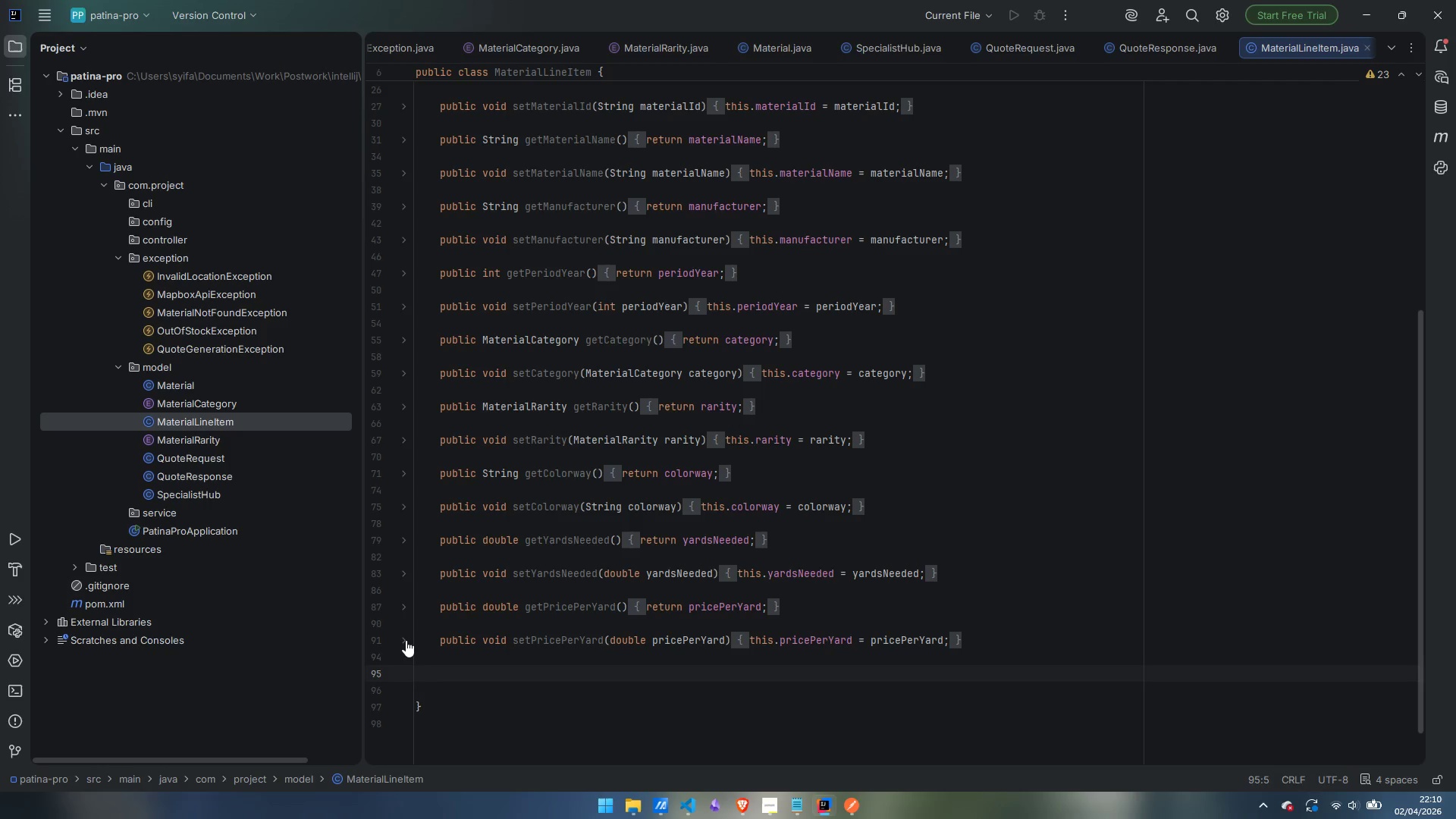 
wait(22.7)
 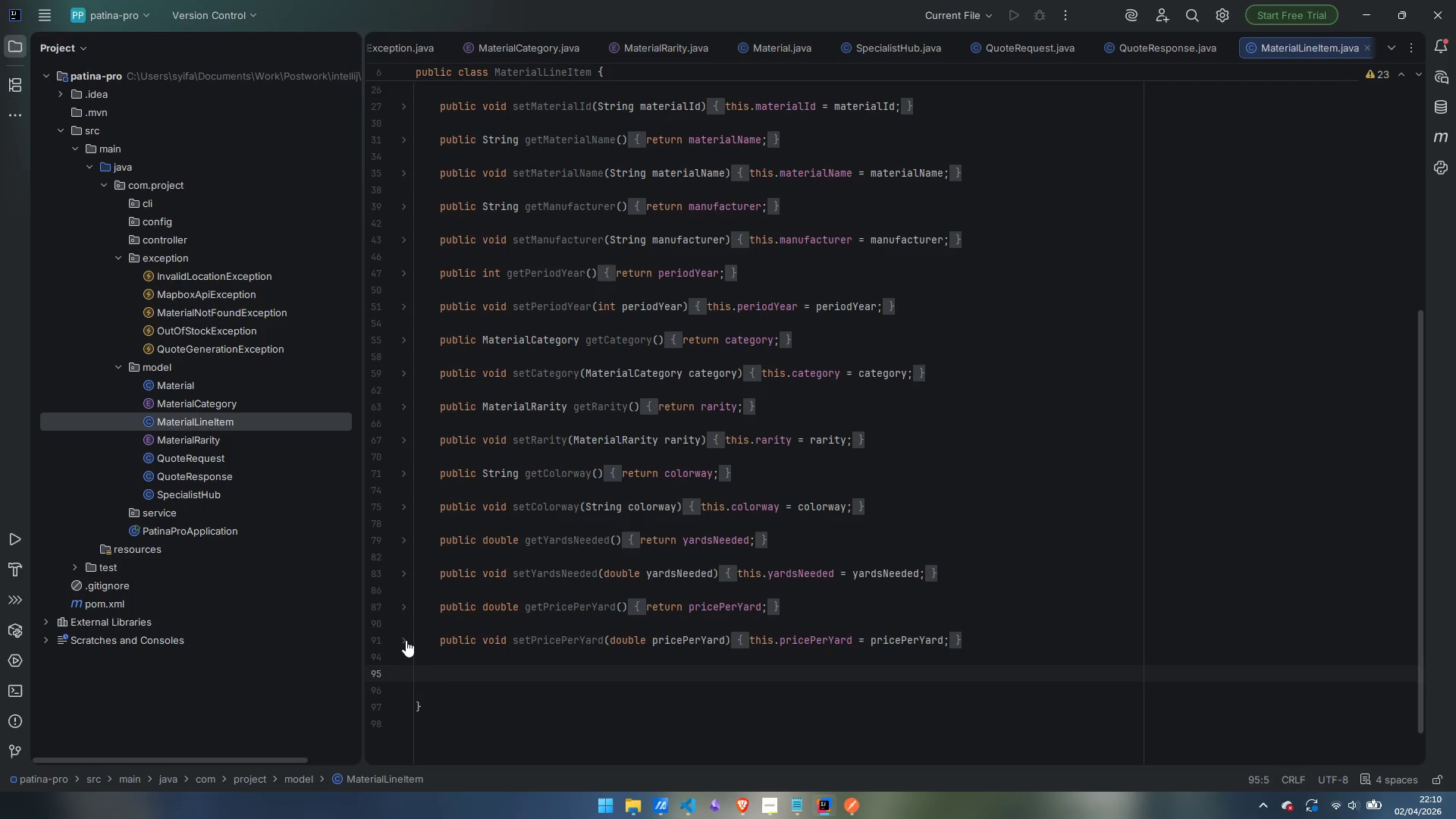 
scroll: coordinate [691, 497], scroll_direction: up, amount: 10.0
 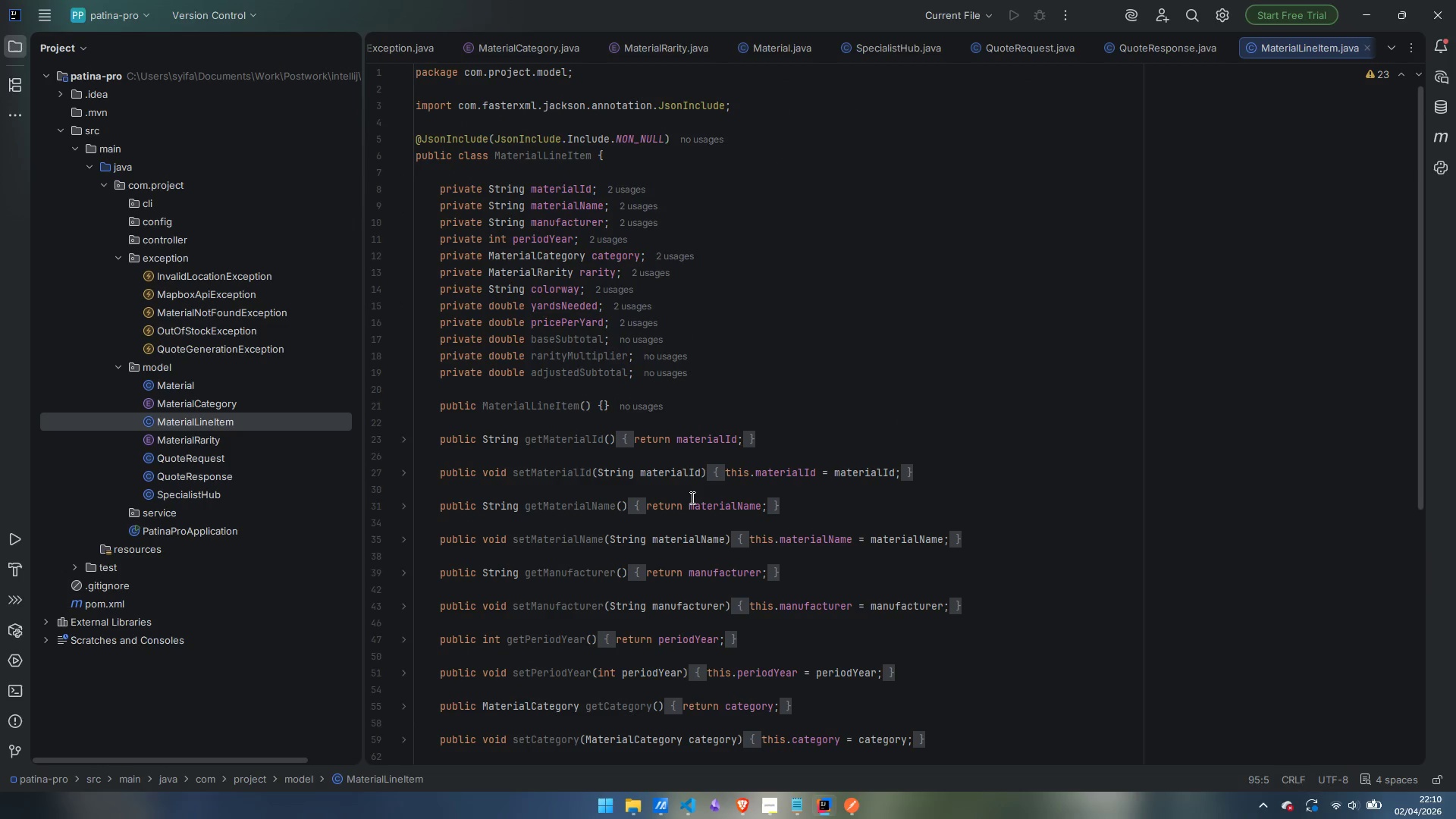 
scroll: coordinate [689, 503], scroll_direction: down, amount: 9.0
 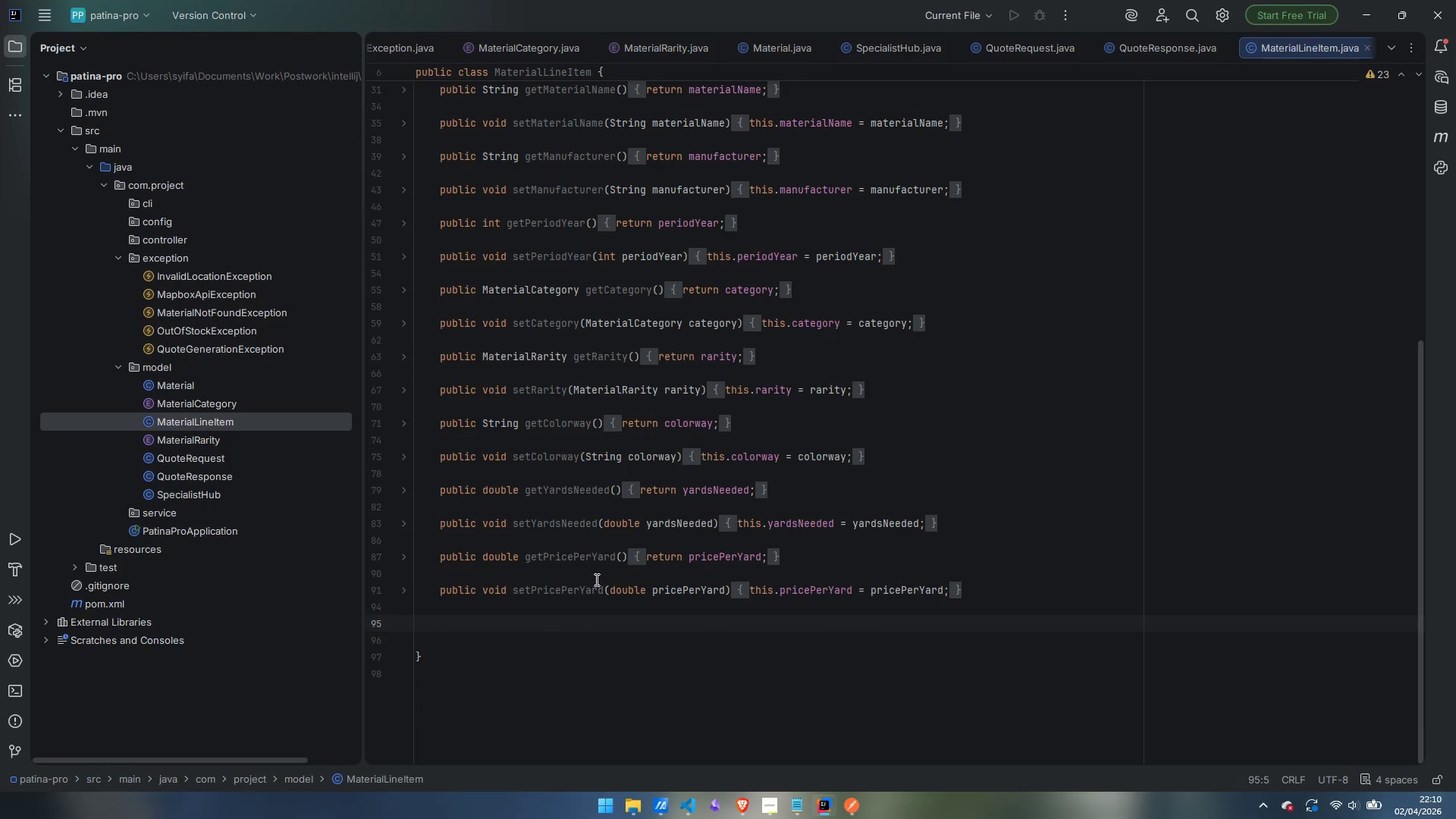 
type(public )
 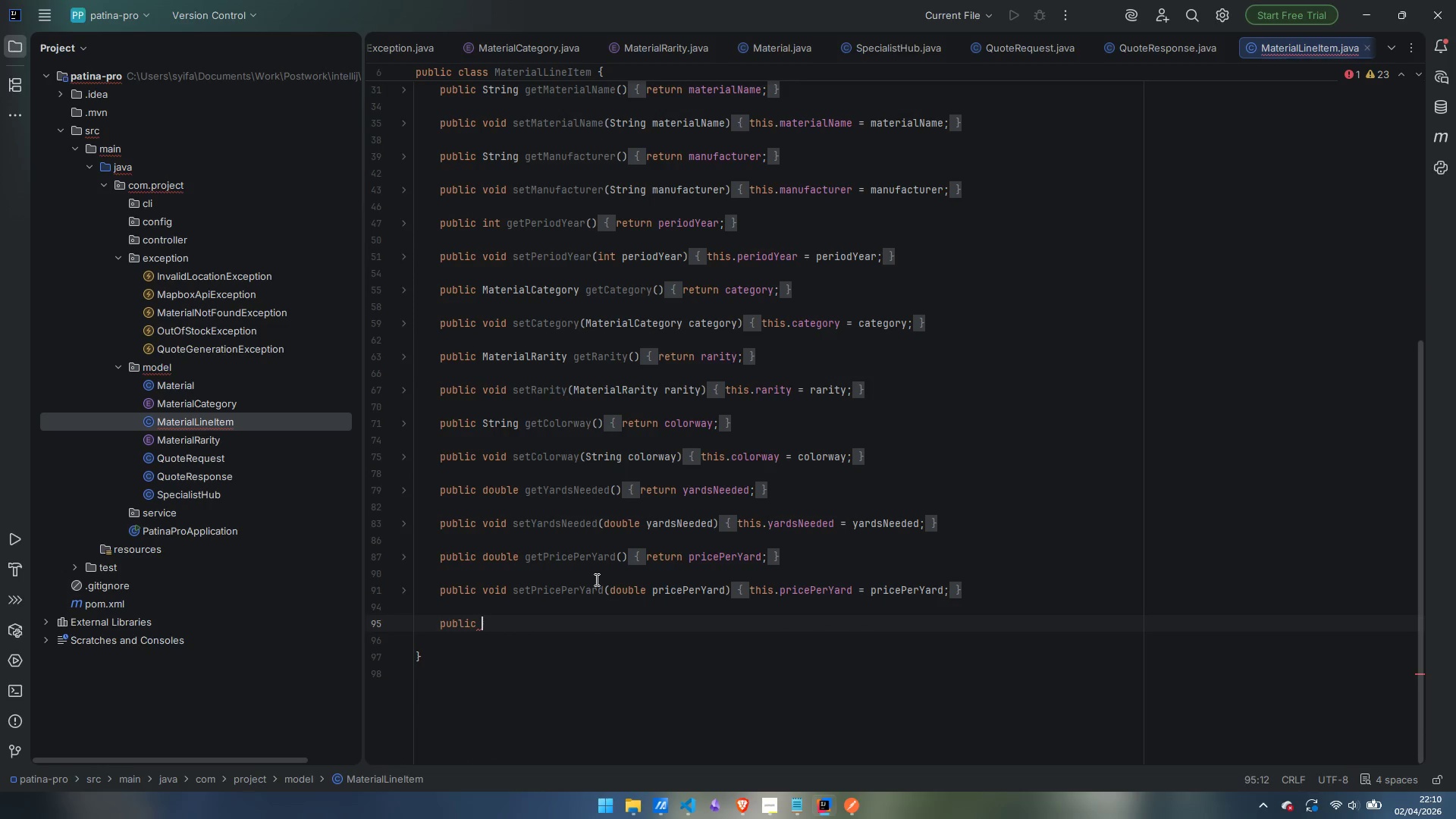 
scroll: coordinate [639, 550], scroll_direction: up, amount: 4.0
 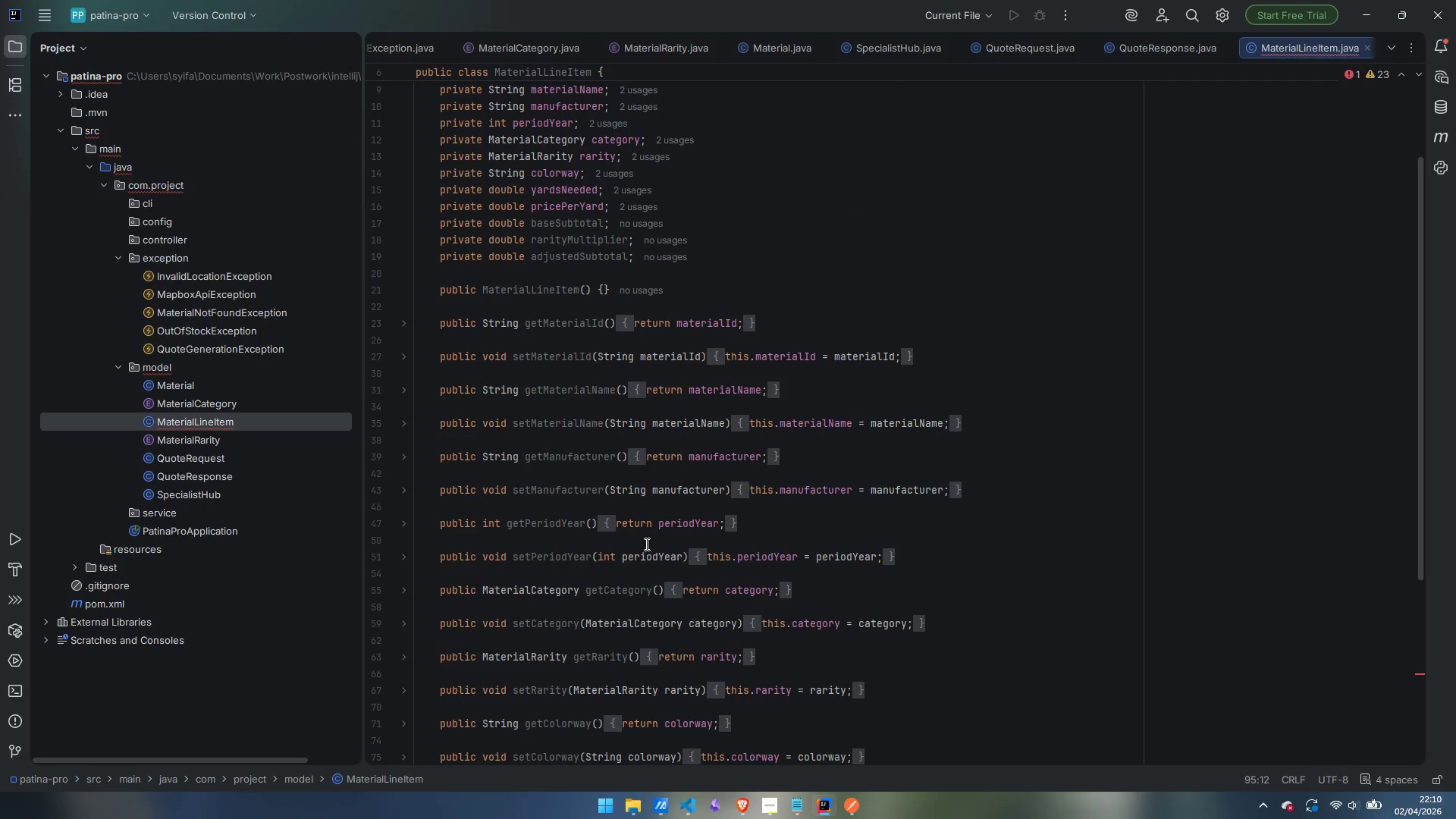 
scroll: coordinate [646, 544], scroll_direction: down, amount: 8.0
 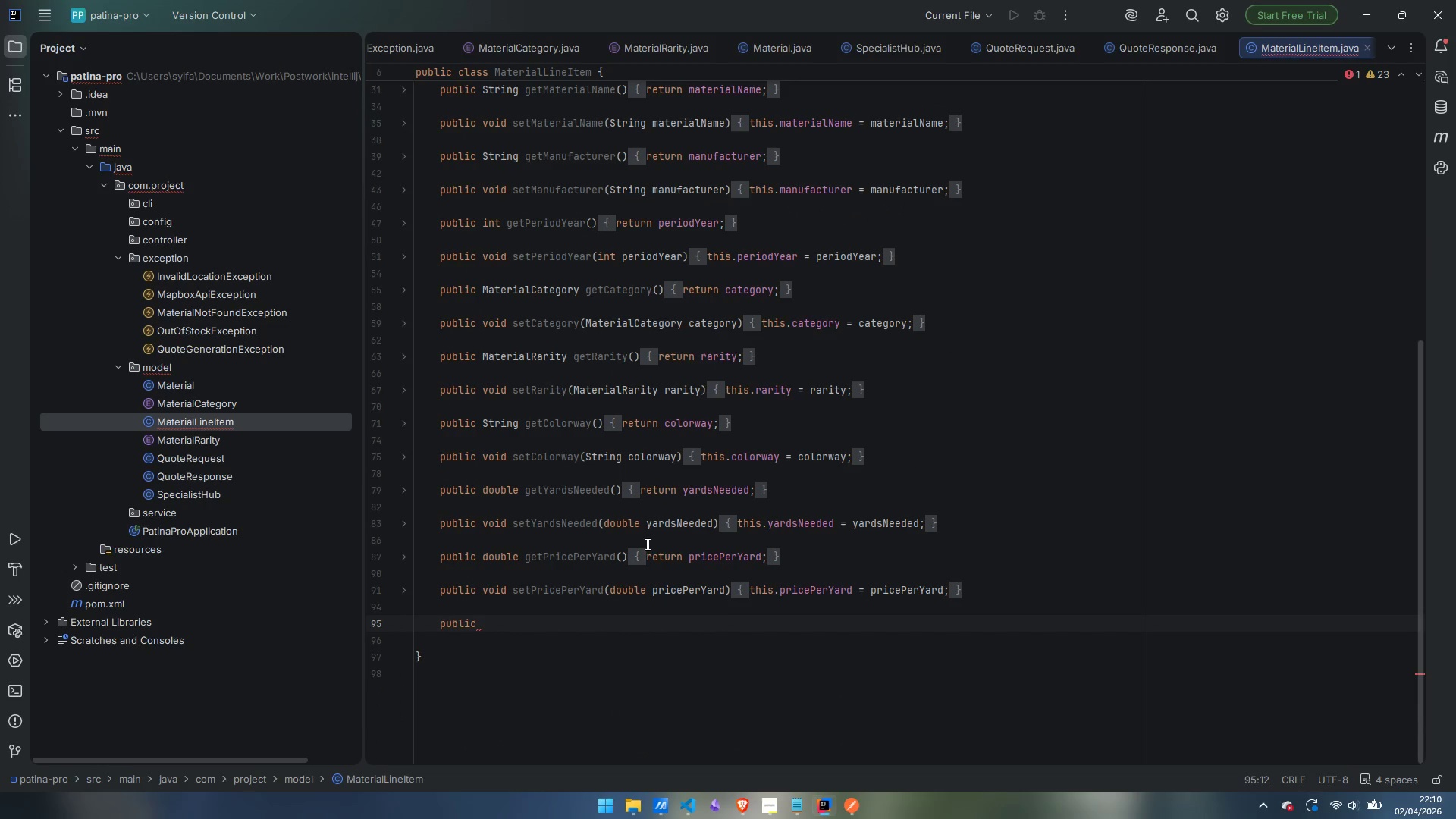 
type(double )
 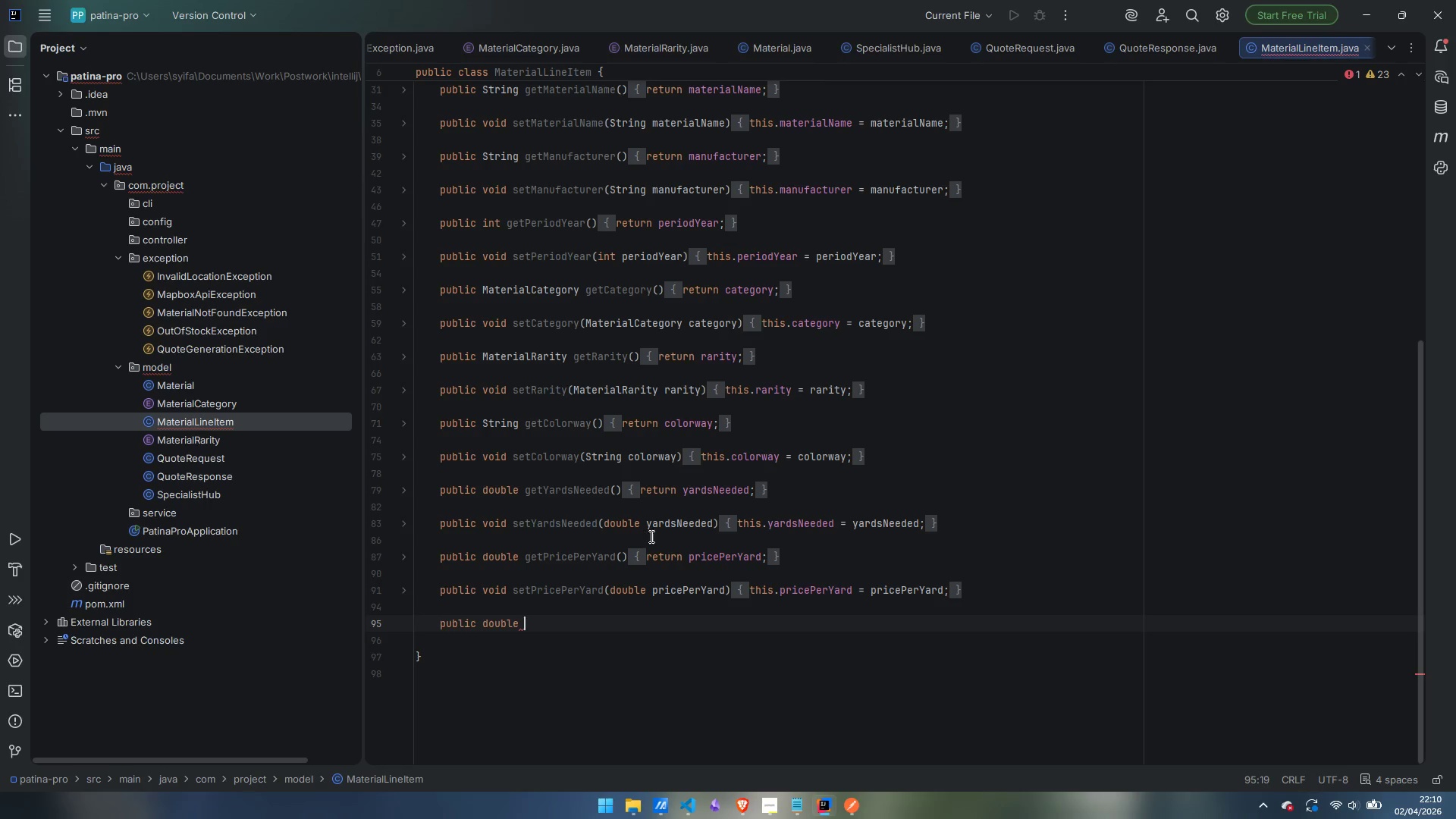 
scroll: coordinate [650, 536], scroll_direction: up, amount: 6.0
 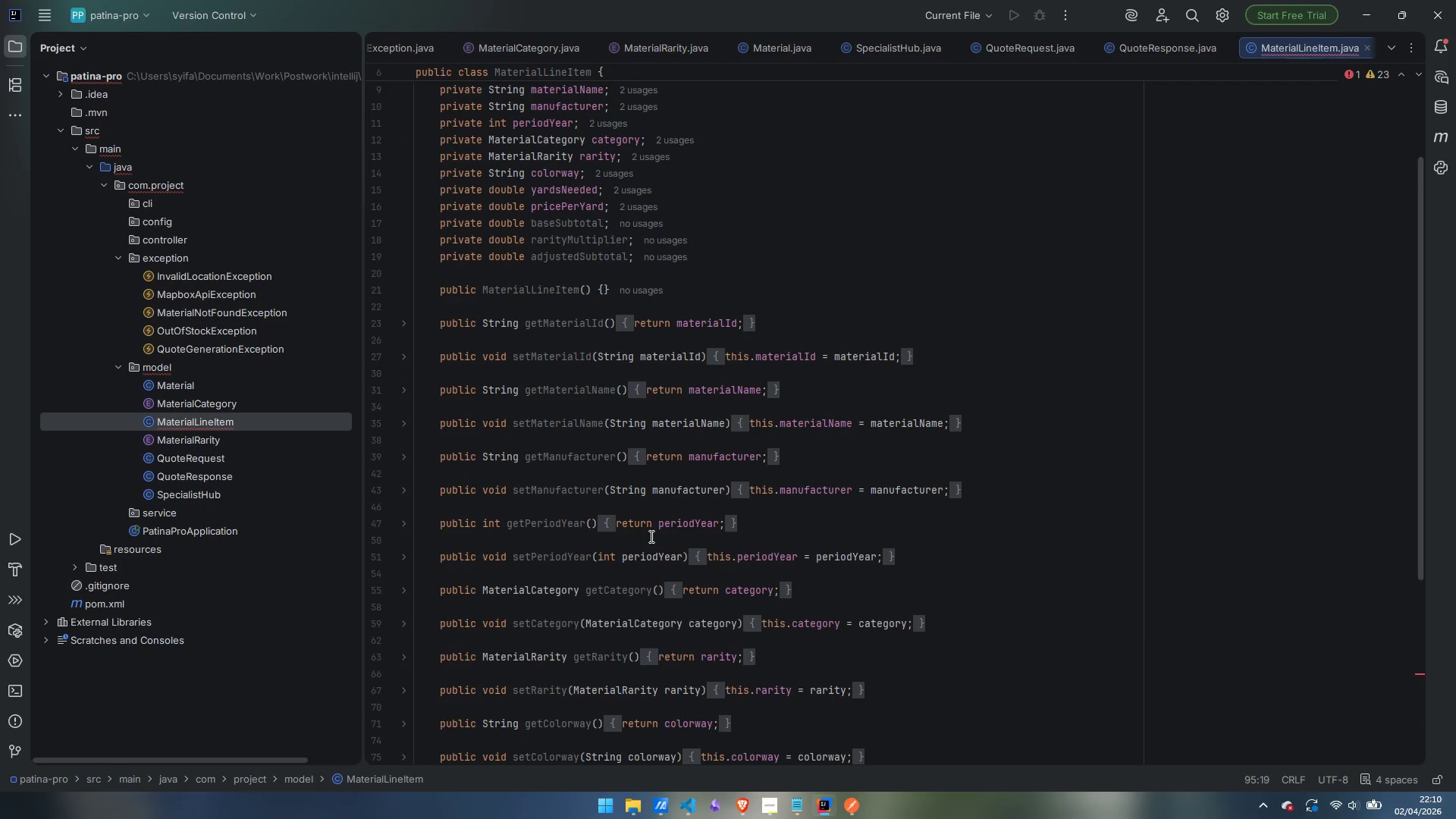 
key(G)
 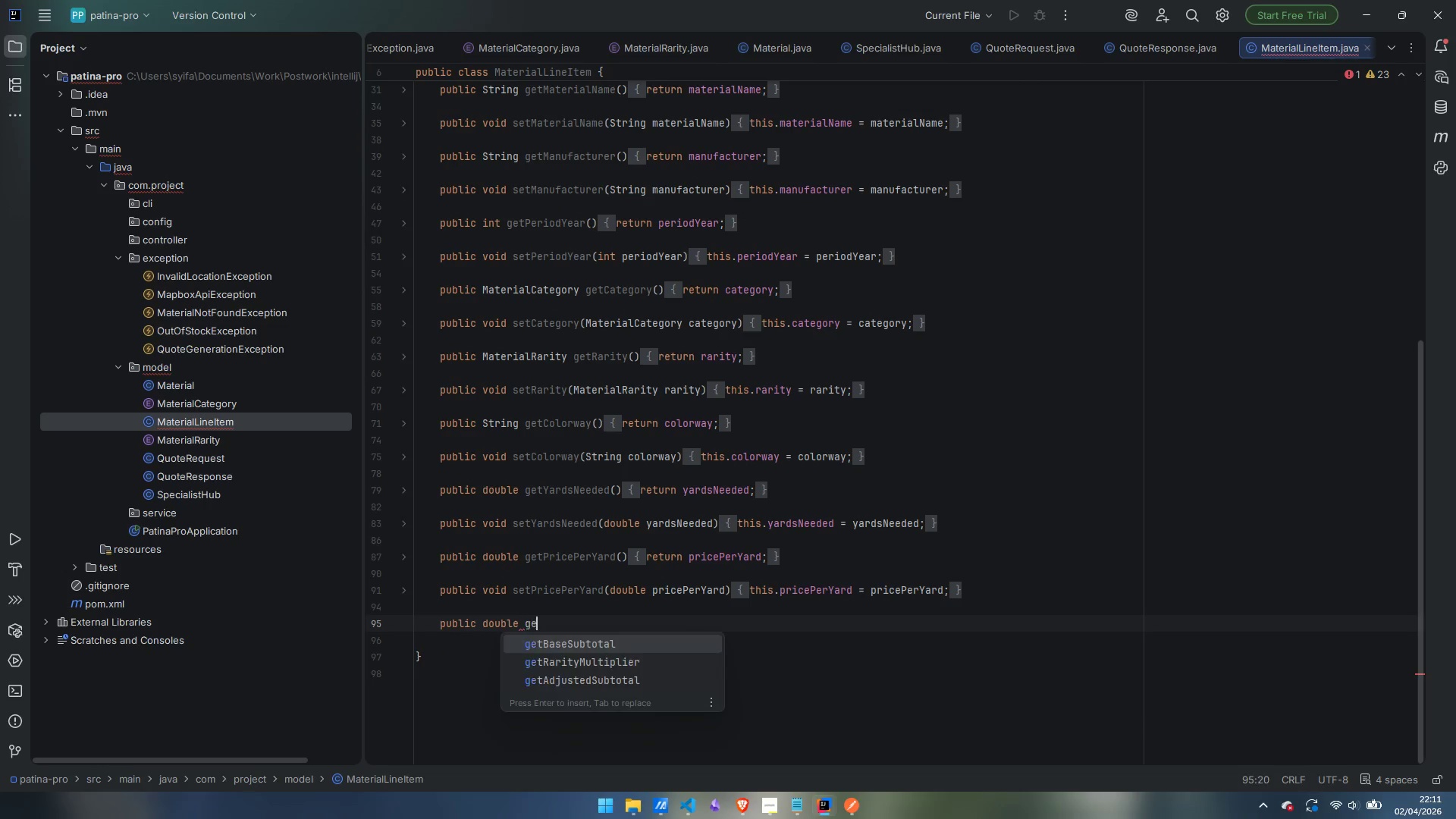 
scroll: coordinate [650, 536], scroll_direction: down, amount: 7.0
 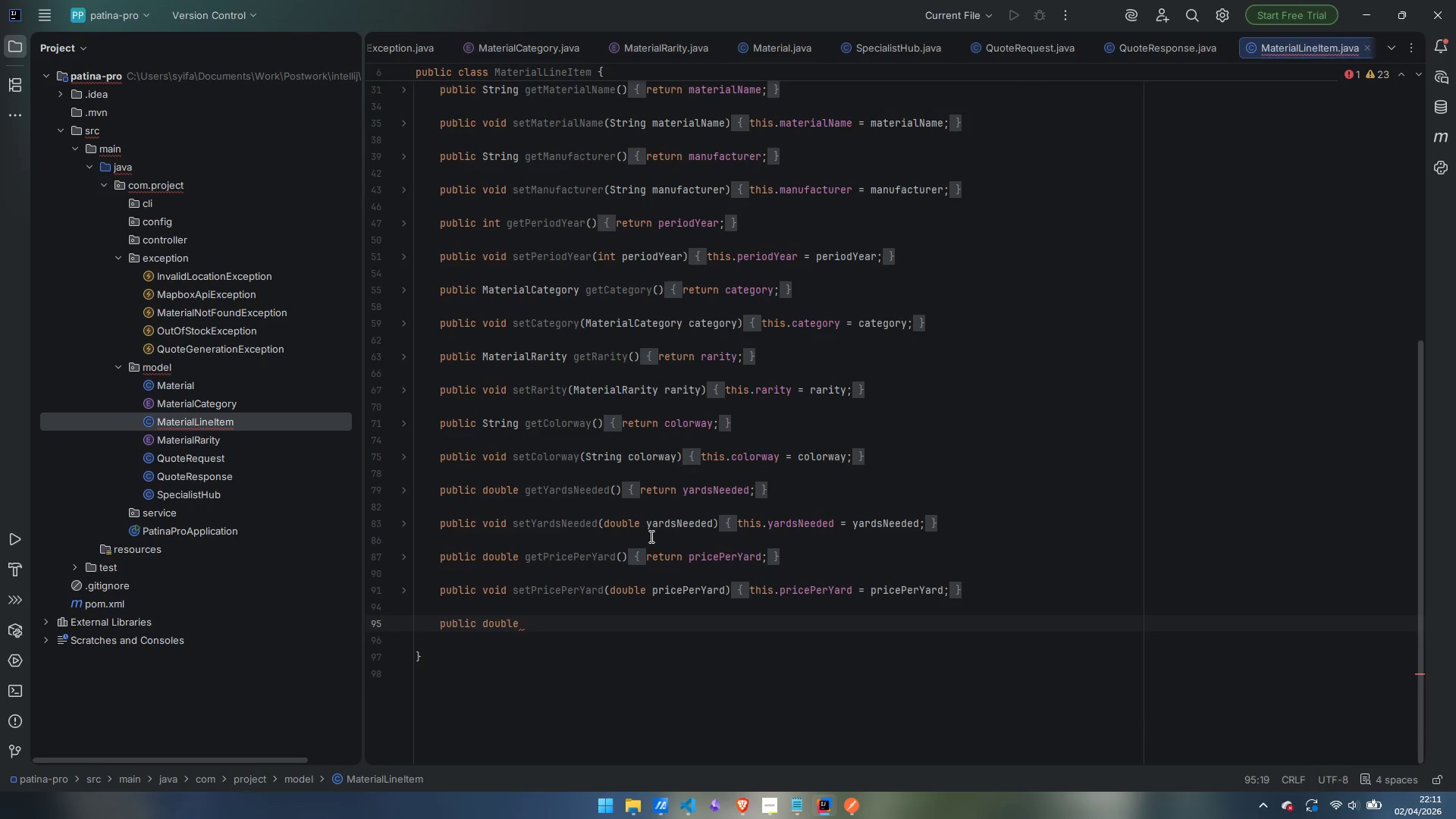 
type(etBaseSubtit)
key(Backspace)
key(Backspace)
type(to)
key(Backspace)
key(Backspace)
type(otal()
 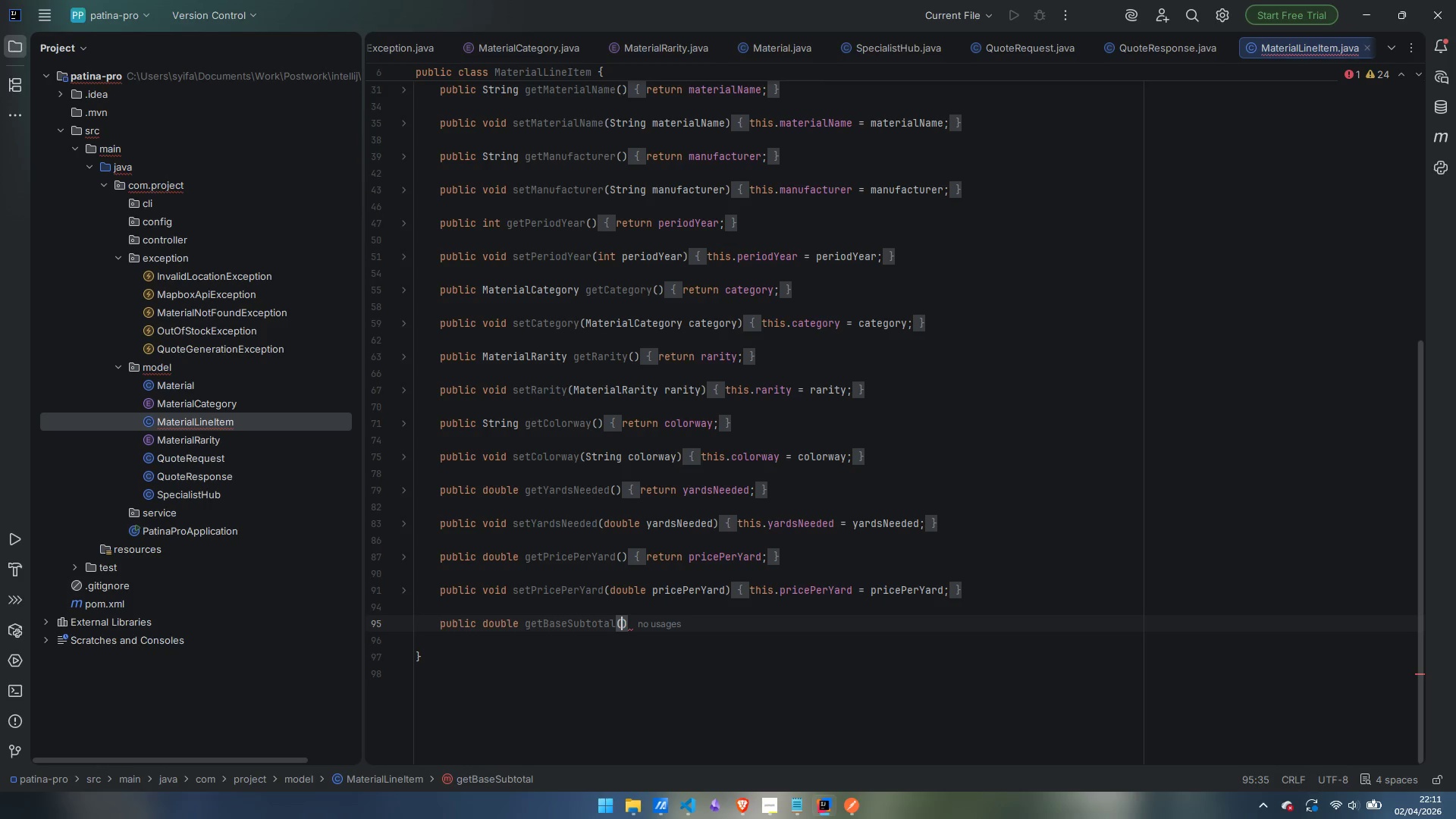 
key(ArrowRight)
 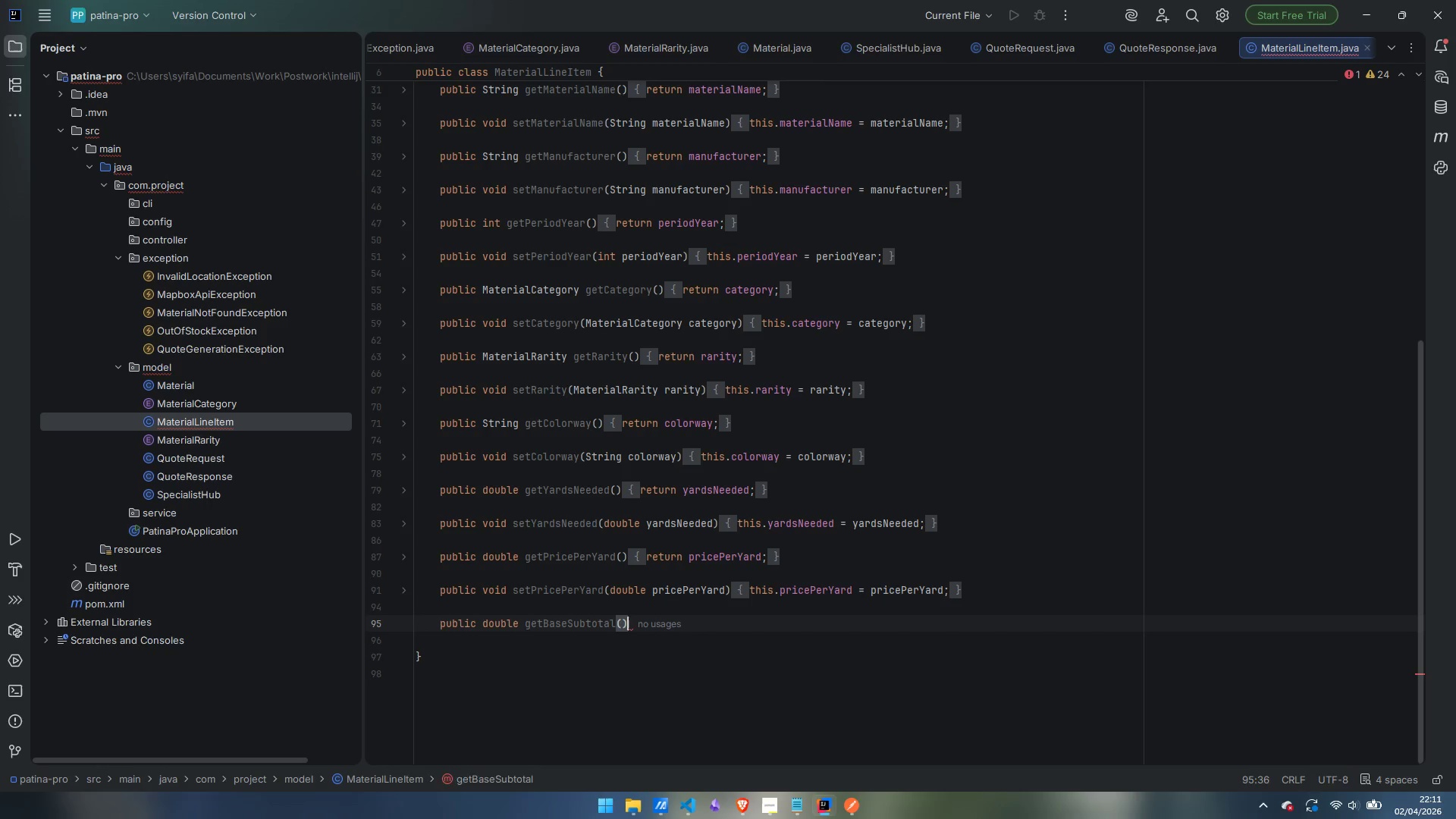 
key(Space)
 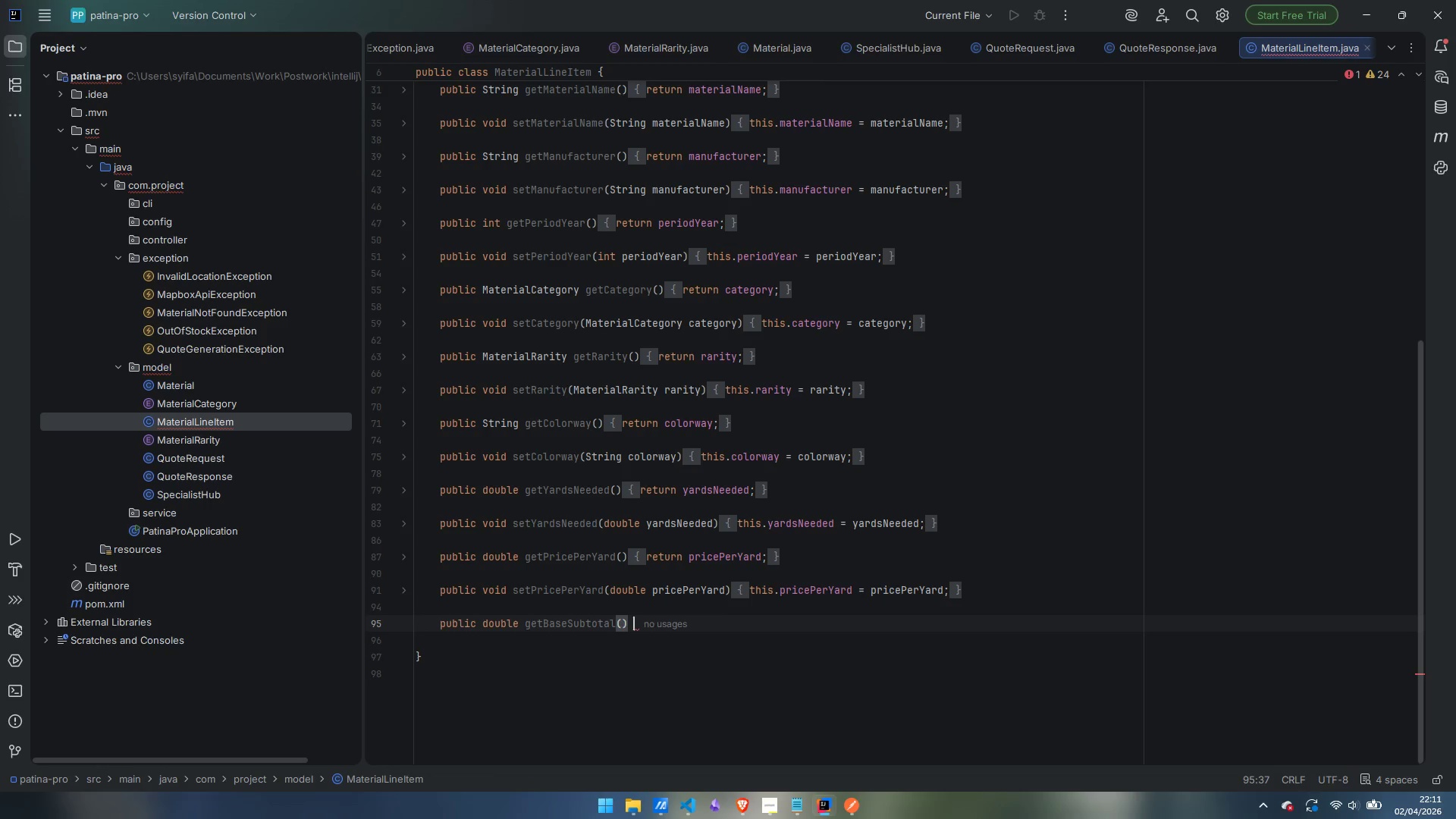 
key(Shift+BracketLeft)
 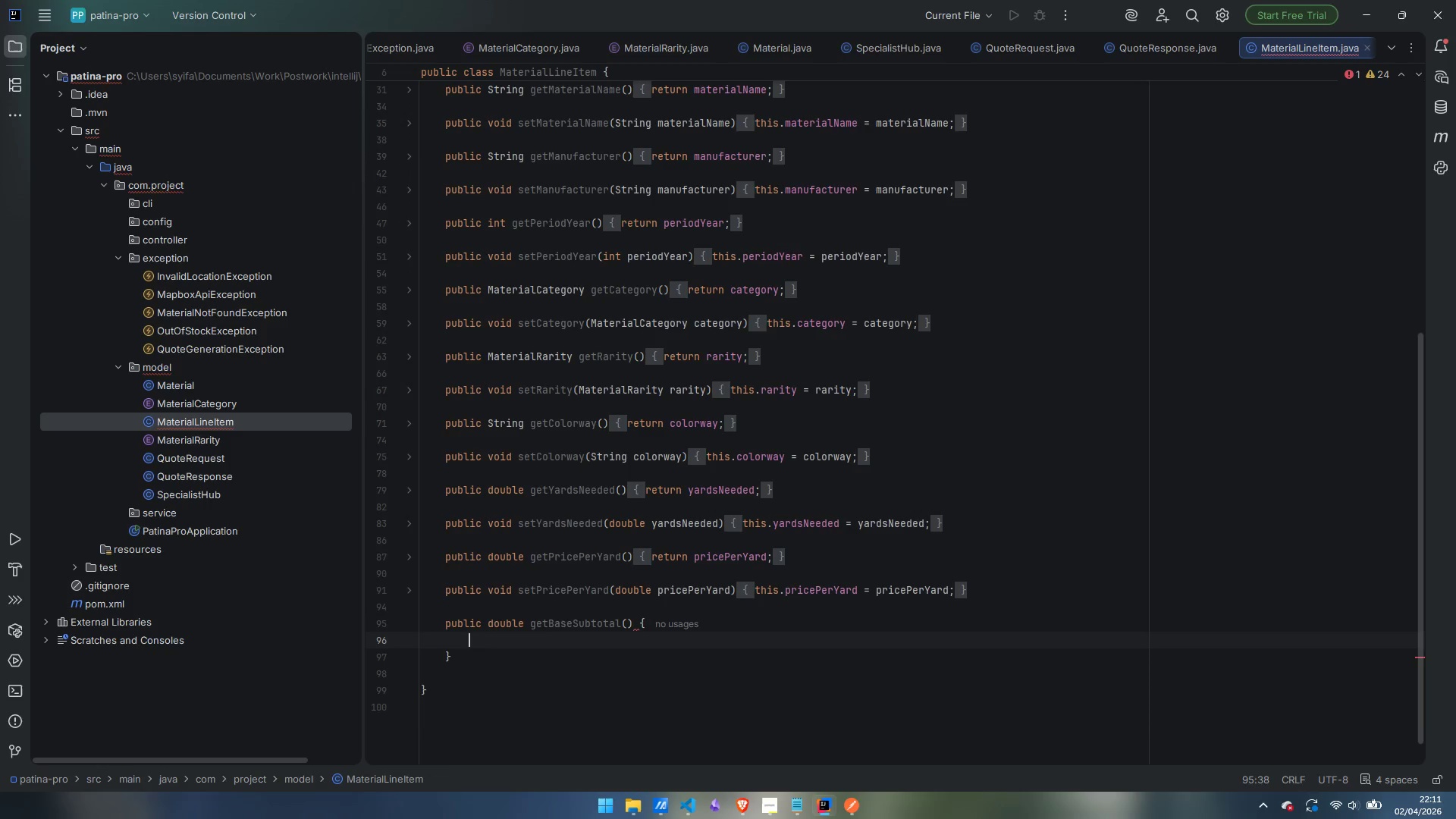 
key(Enter)
 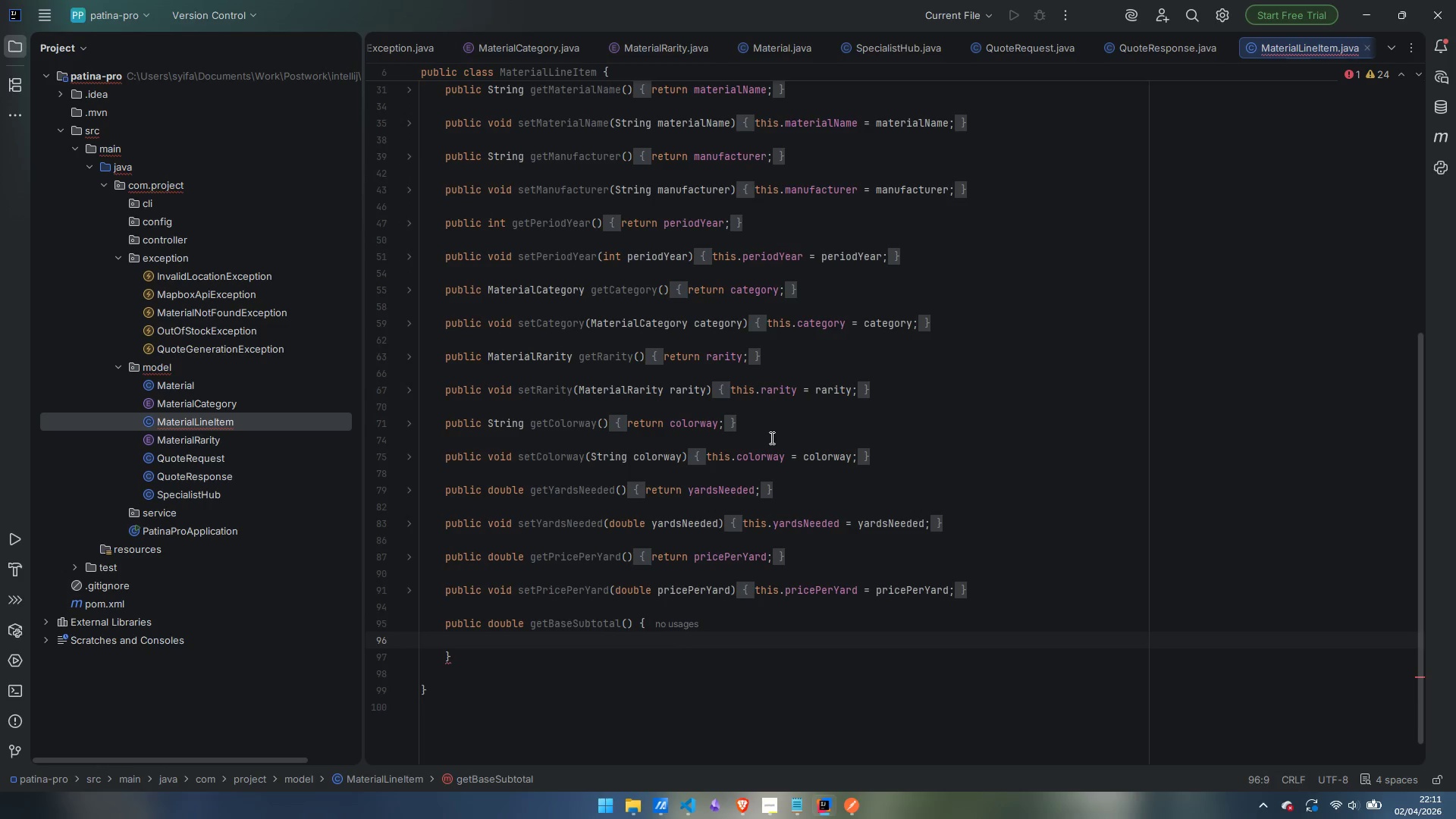 
wait(8.28)
 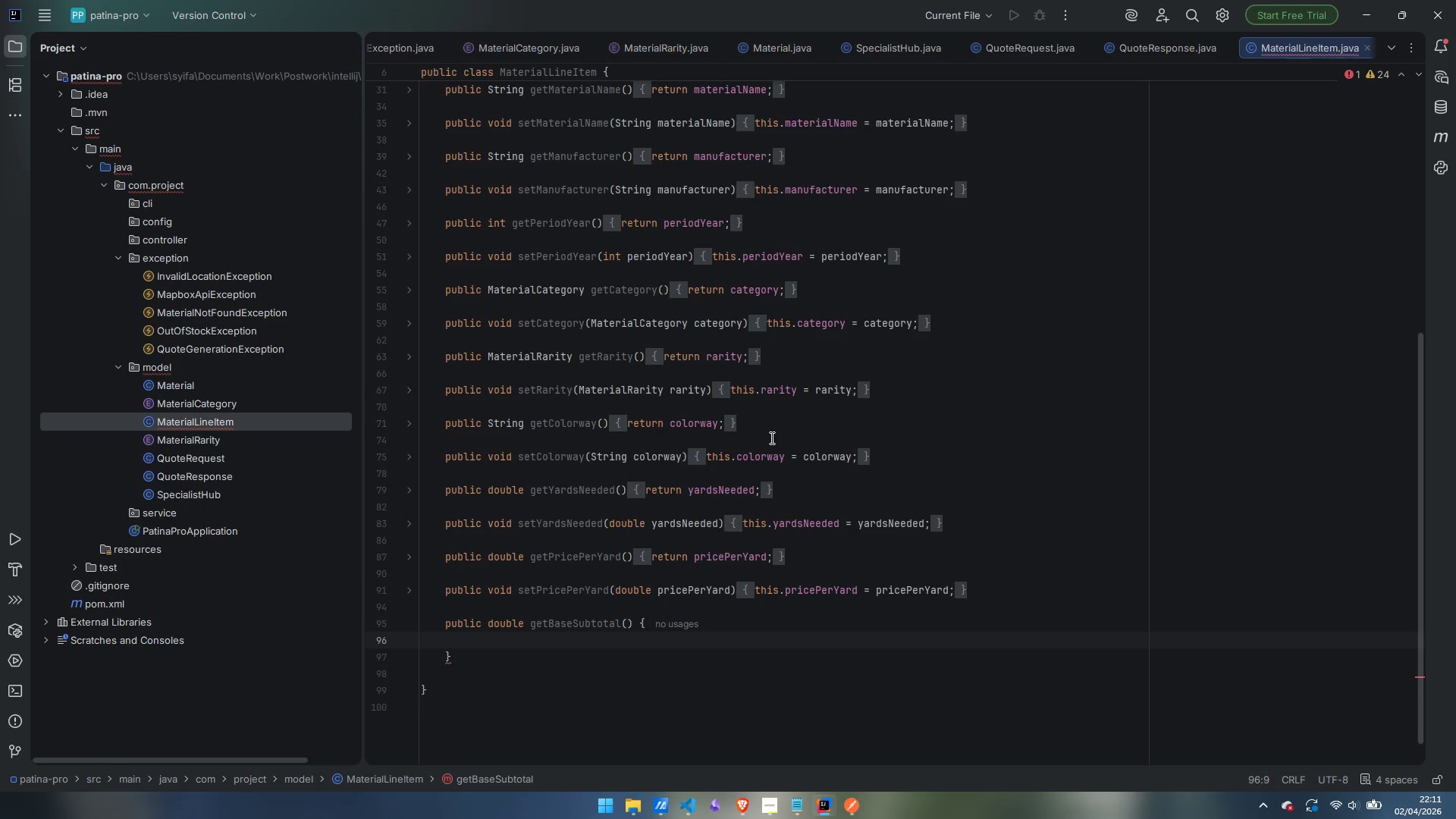 
type(return baseSb=)
key(Backspace)
key(Backspace)
type(ubtotal;)
 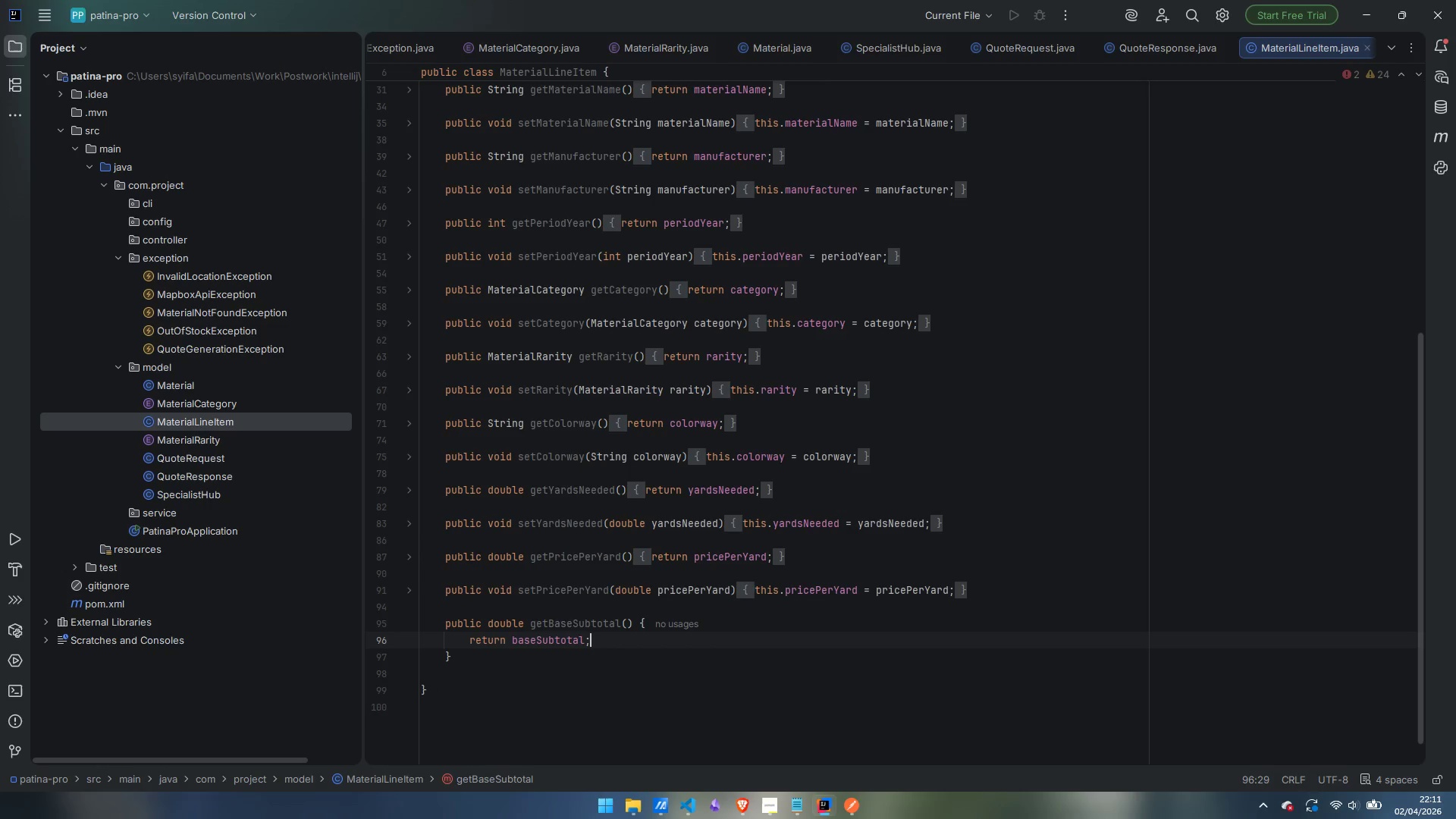 
key(ArrowDown)
 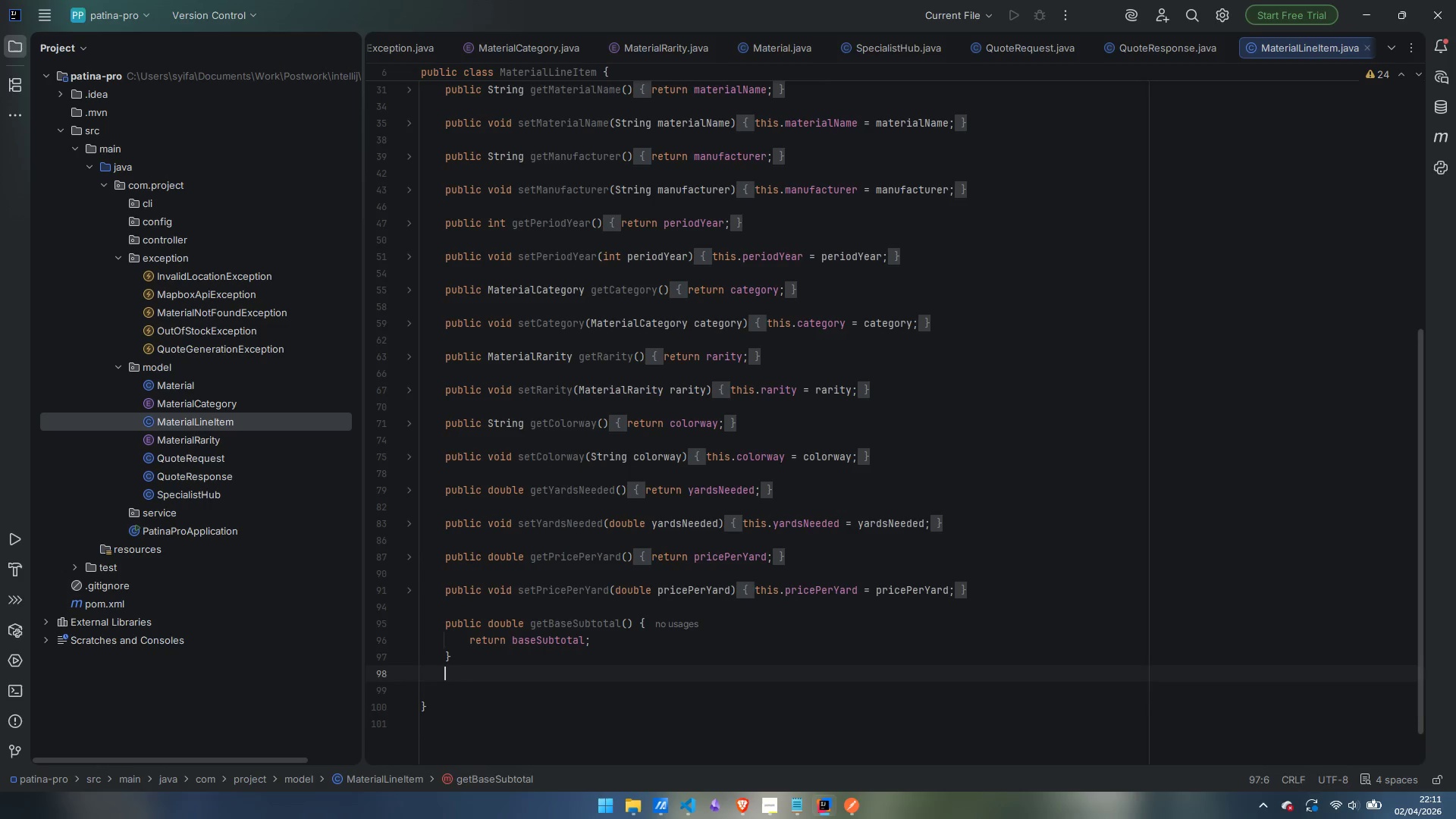 
key(Enter)
 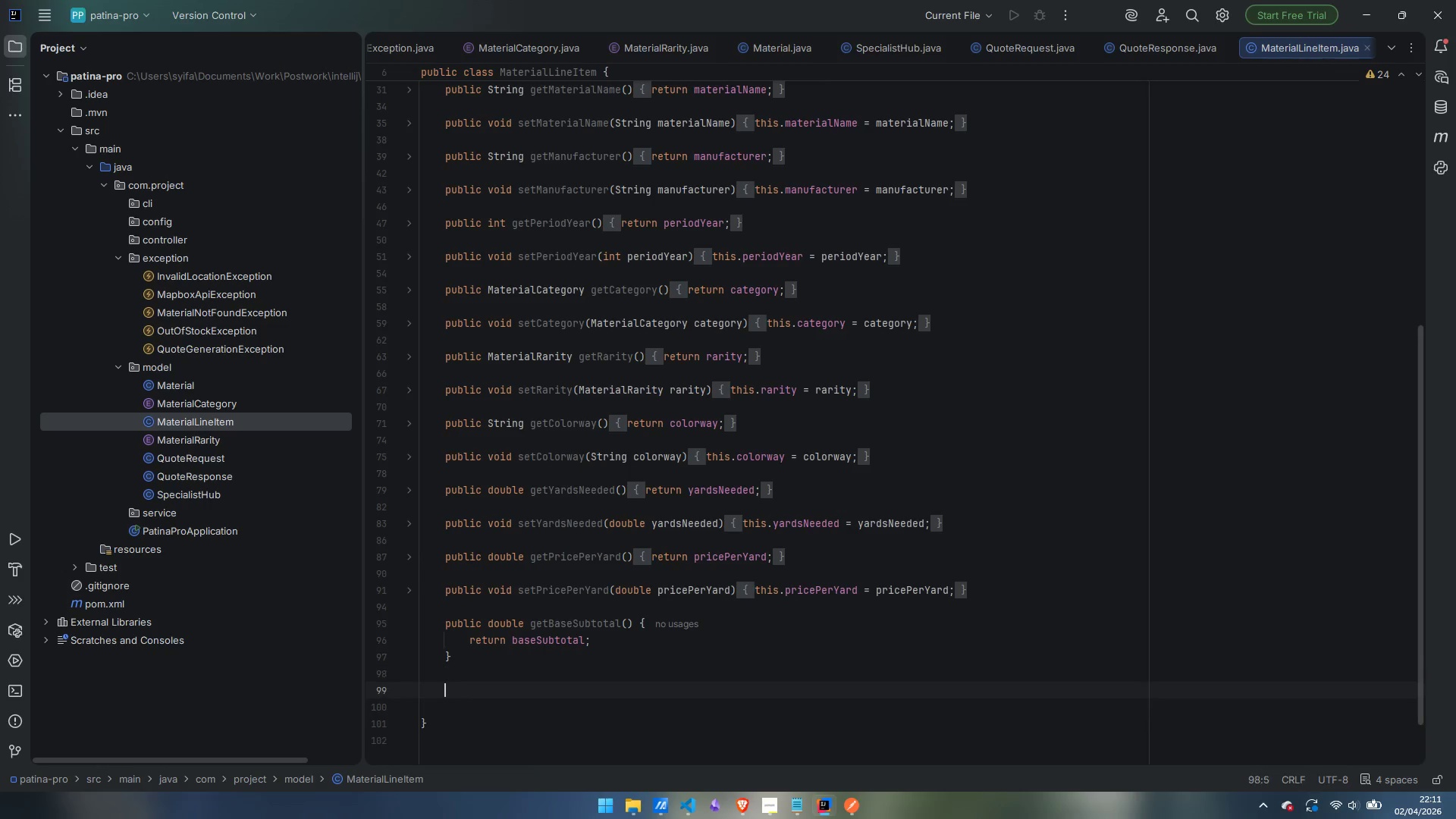 
key(Enter)
 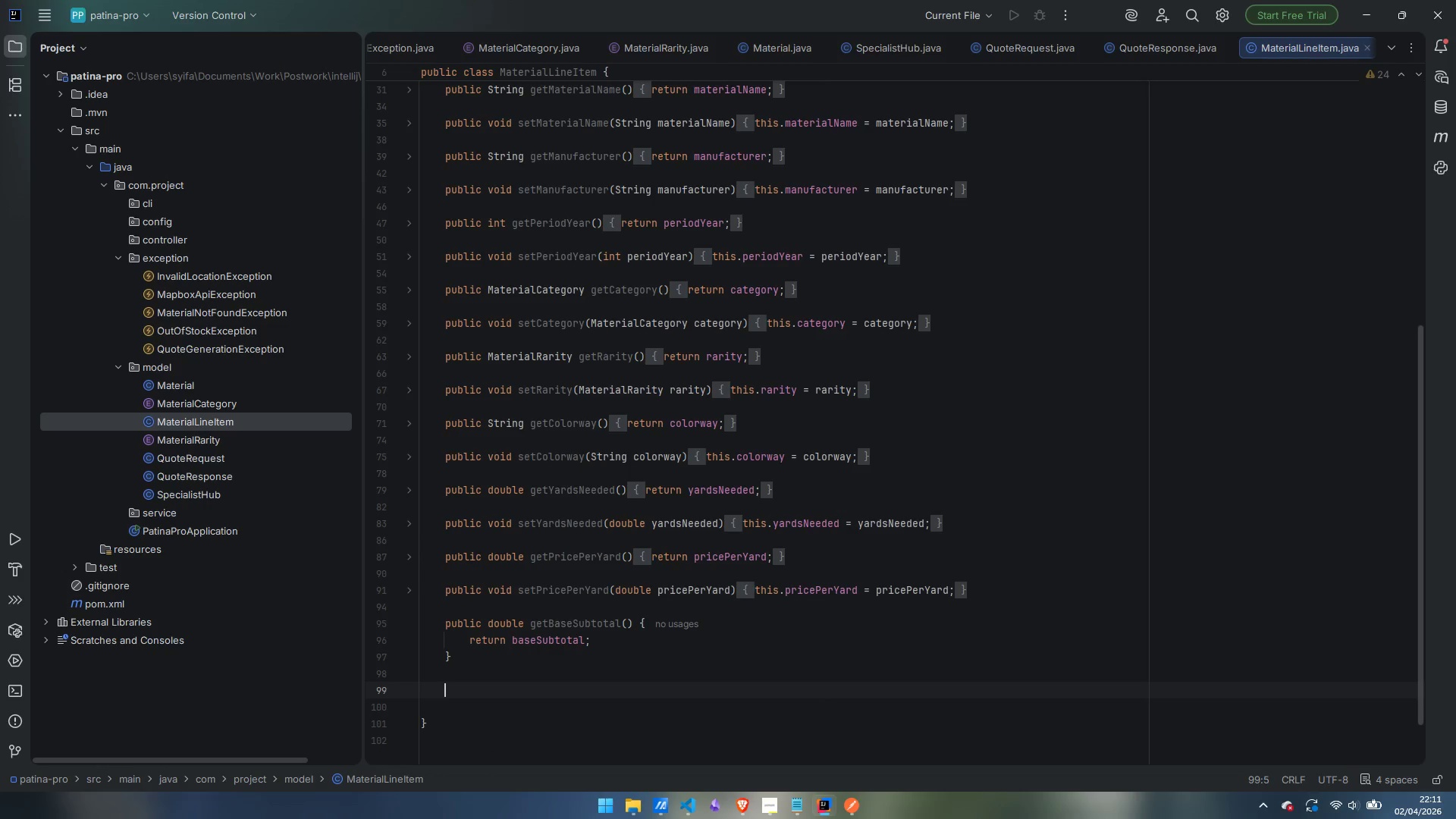 
type(public void setBaseSubtotal(double baseSubtotal)
 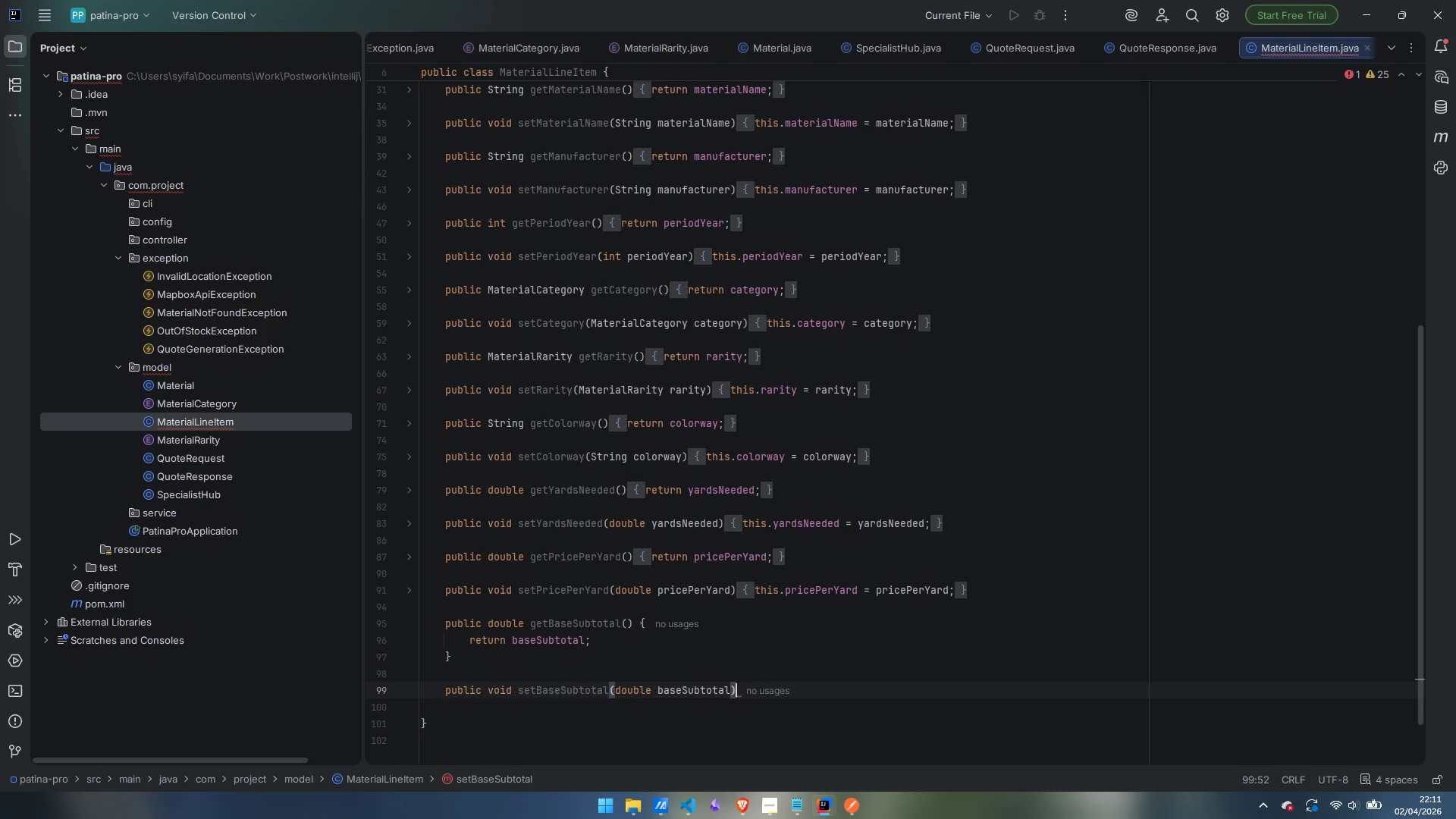 
key(ArrowRight)
 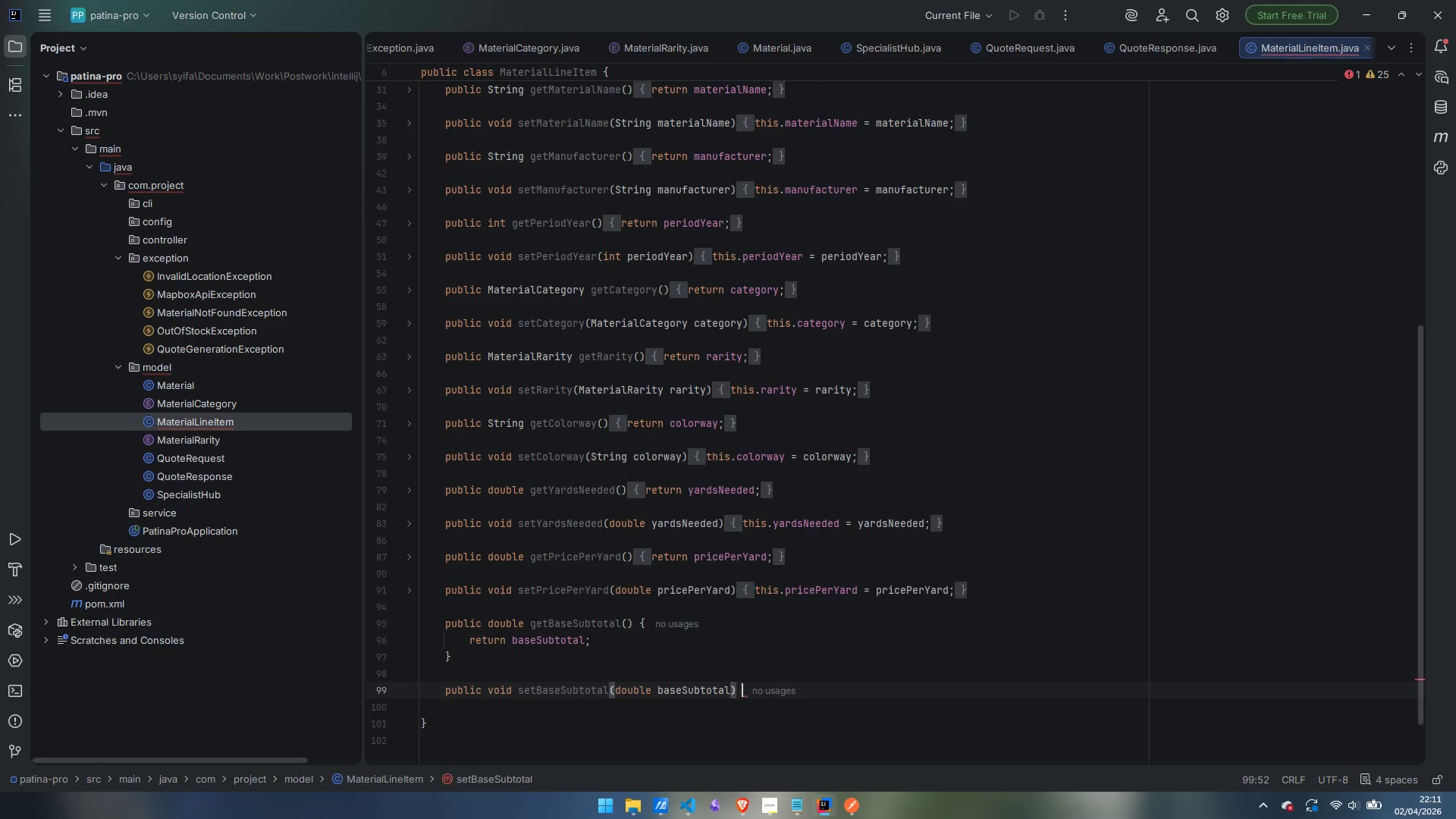 
key(Space)
 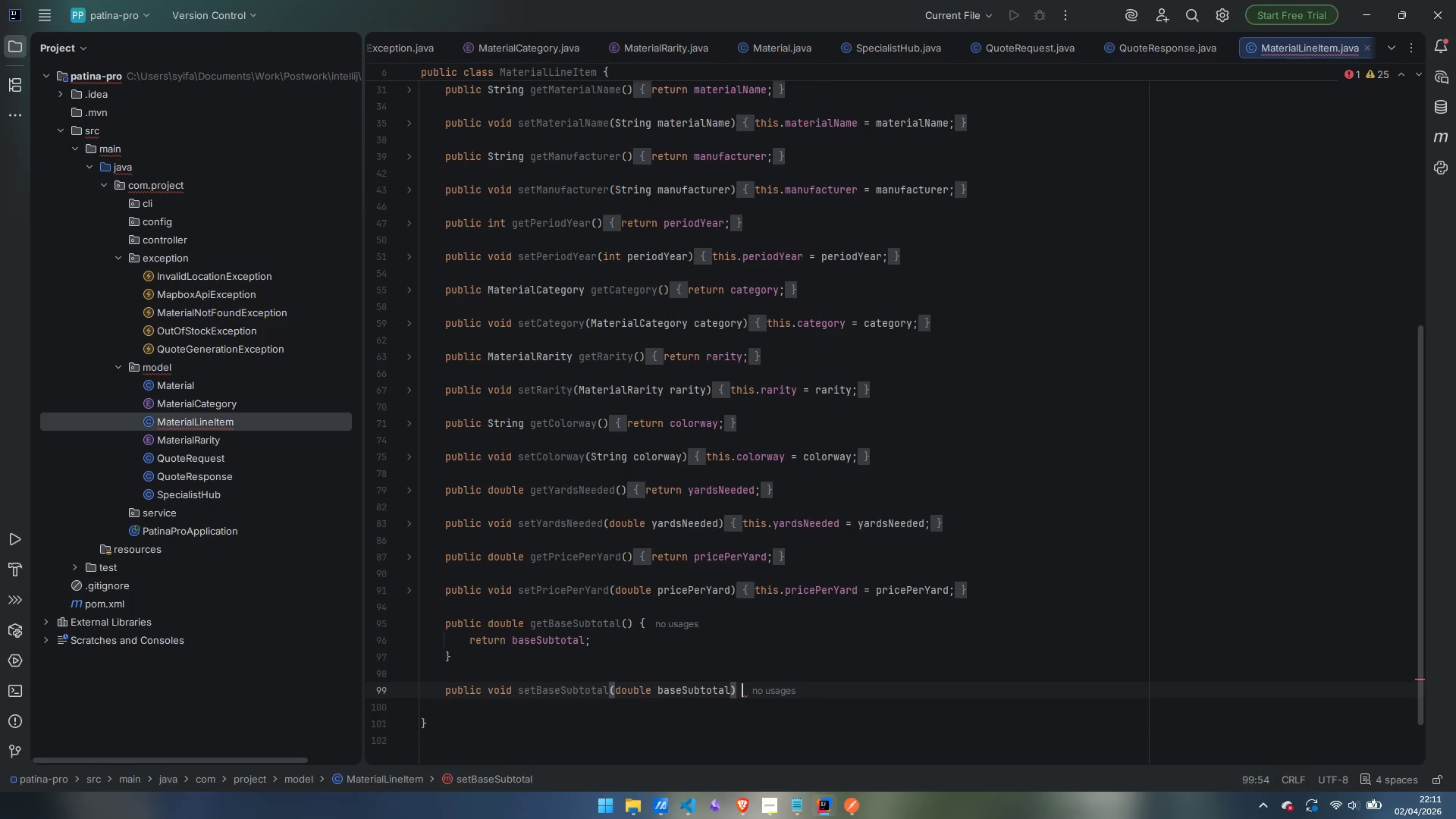 
key(Shift+BracketLeft)
 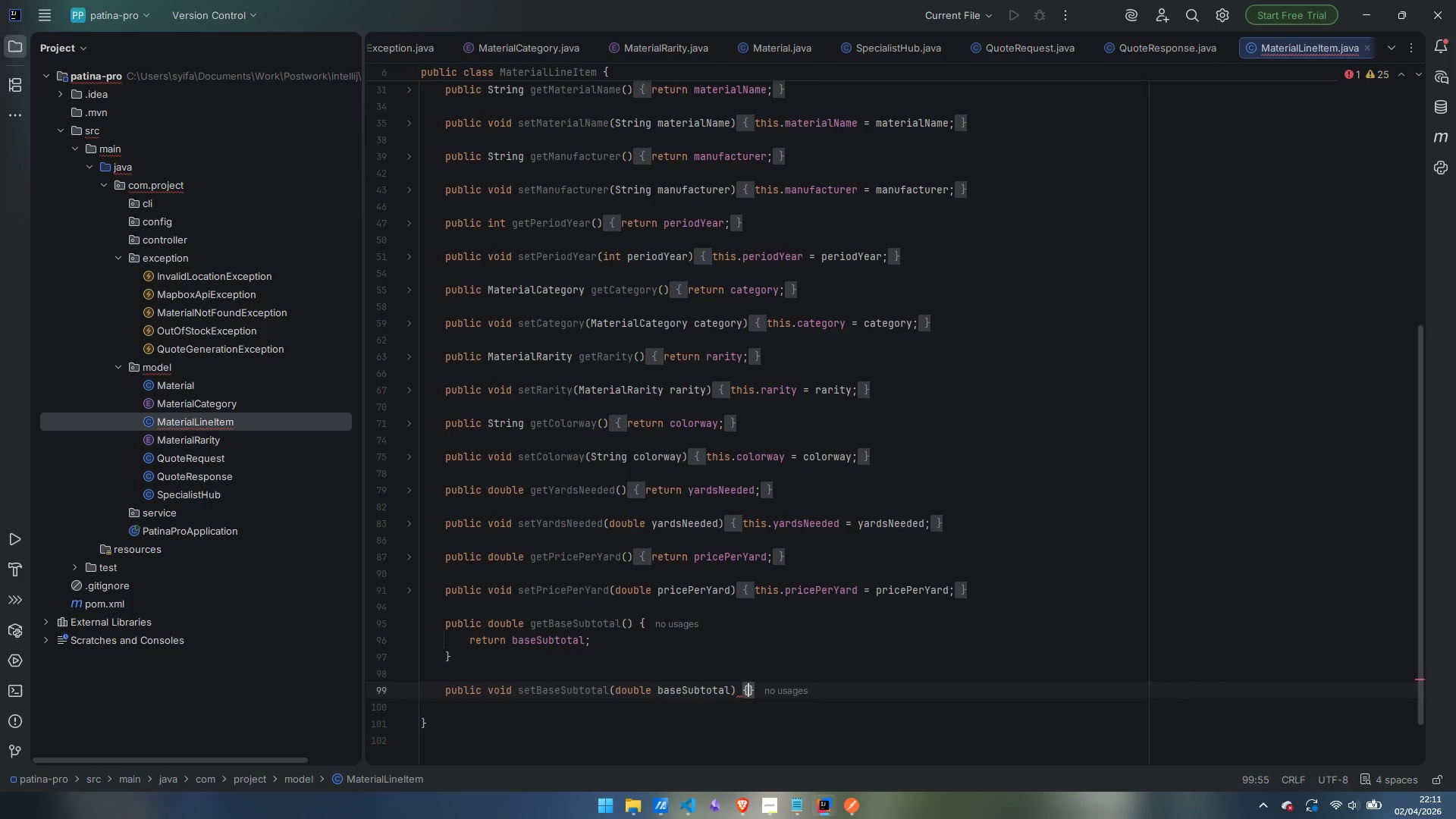 
key(Enter)
 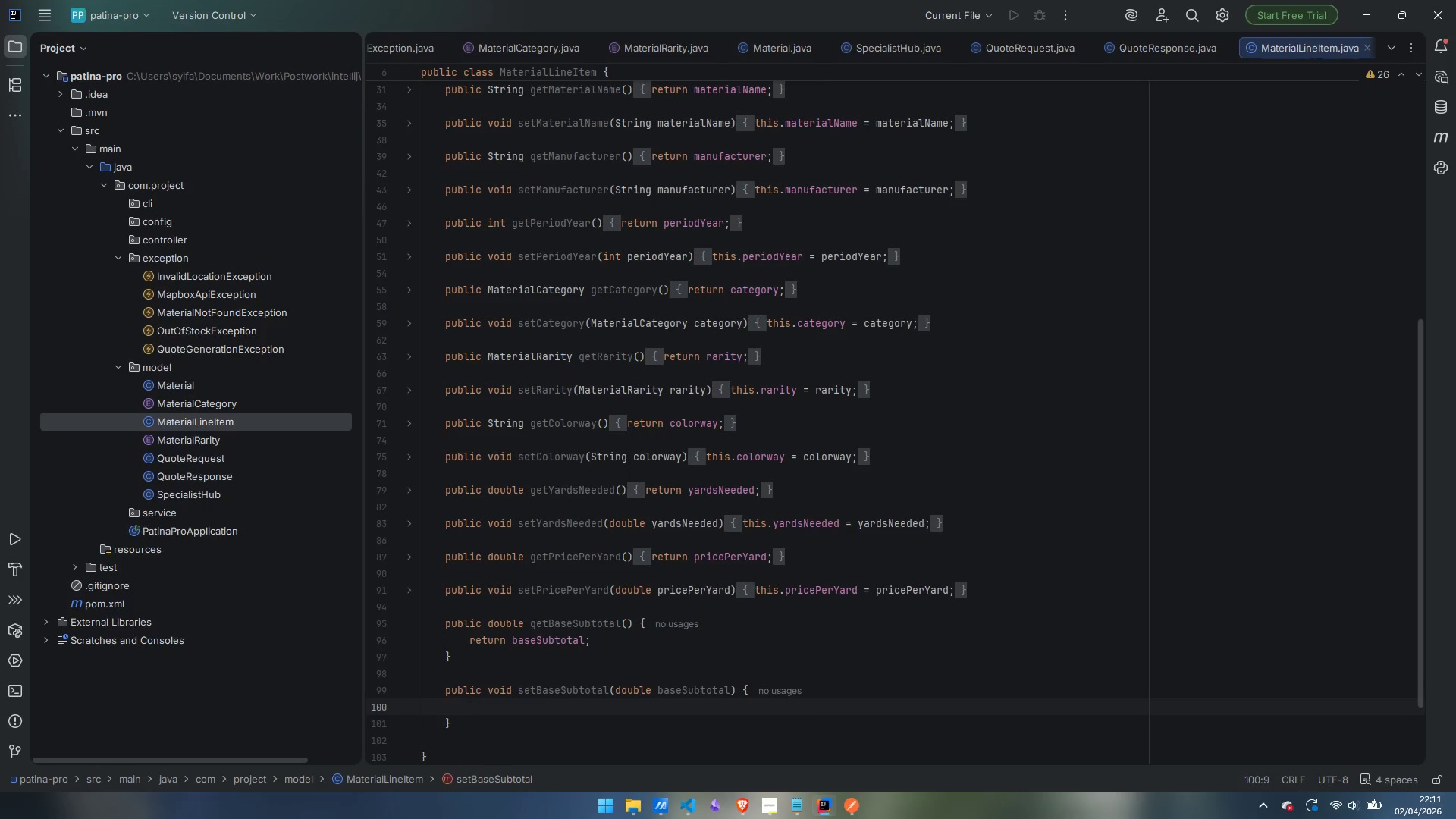 
type(this.baseSubtt)
key(Backspace)
type(ta)
key(Backspace)
key(Backspace)
type(otal = baseSUbtotal)
 